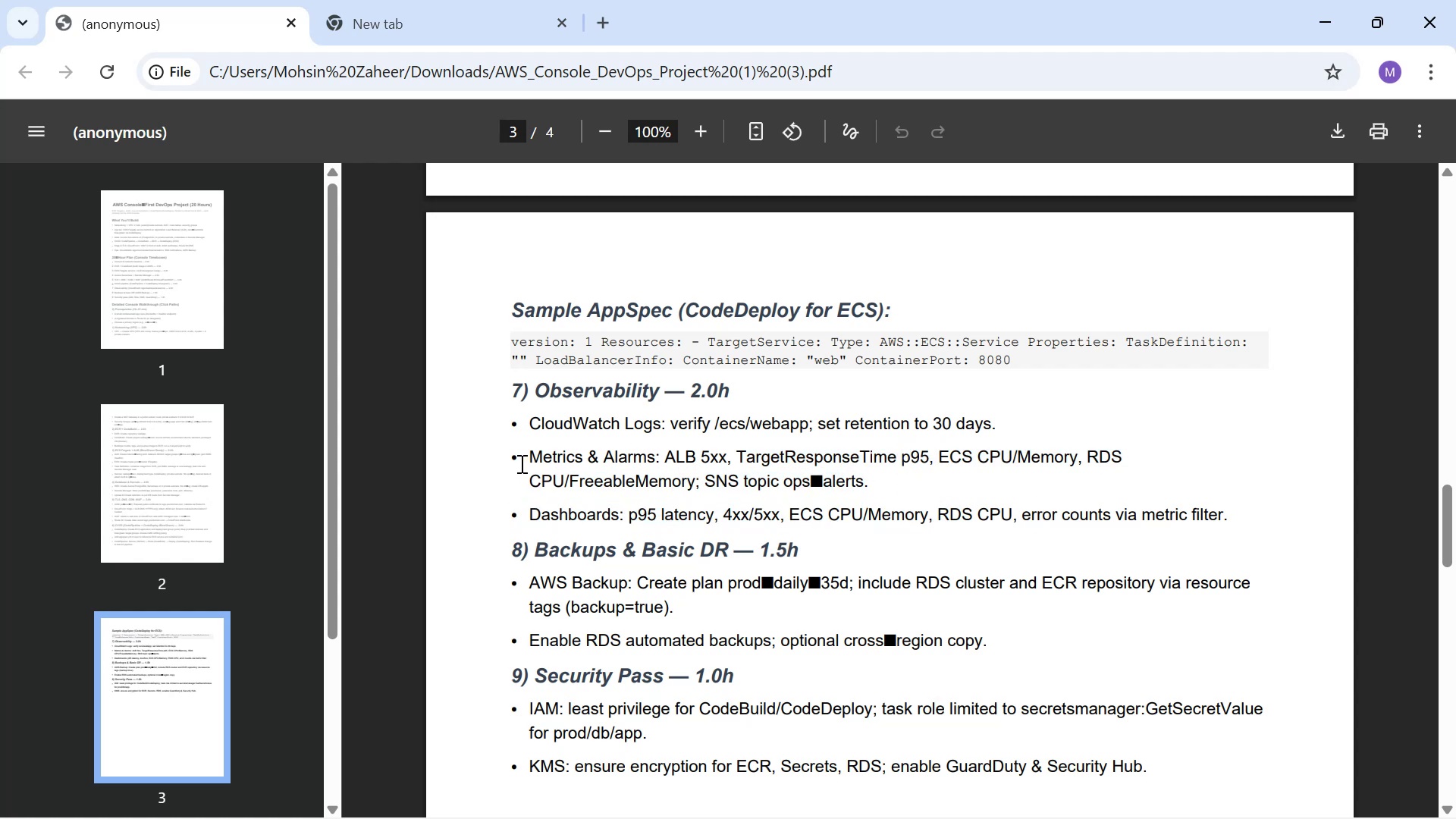 
left_click_drag(start_coordinate=[525, 455], to_coordinate=[881, 491])
 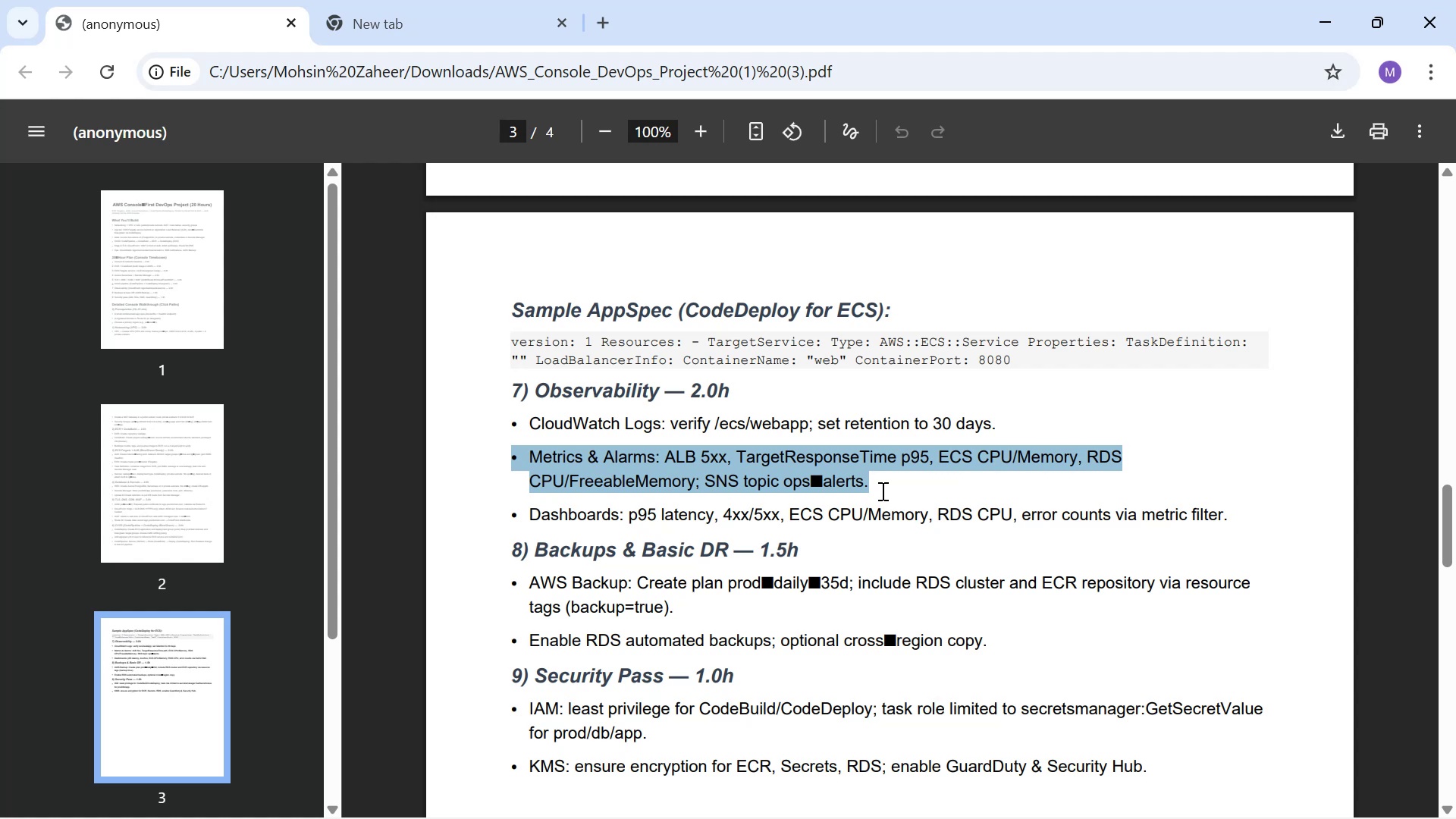 
wait(7.94)
 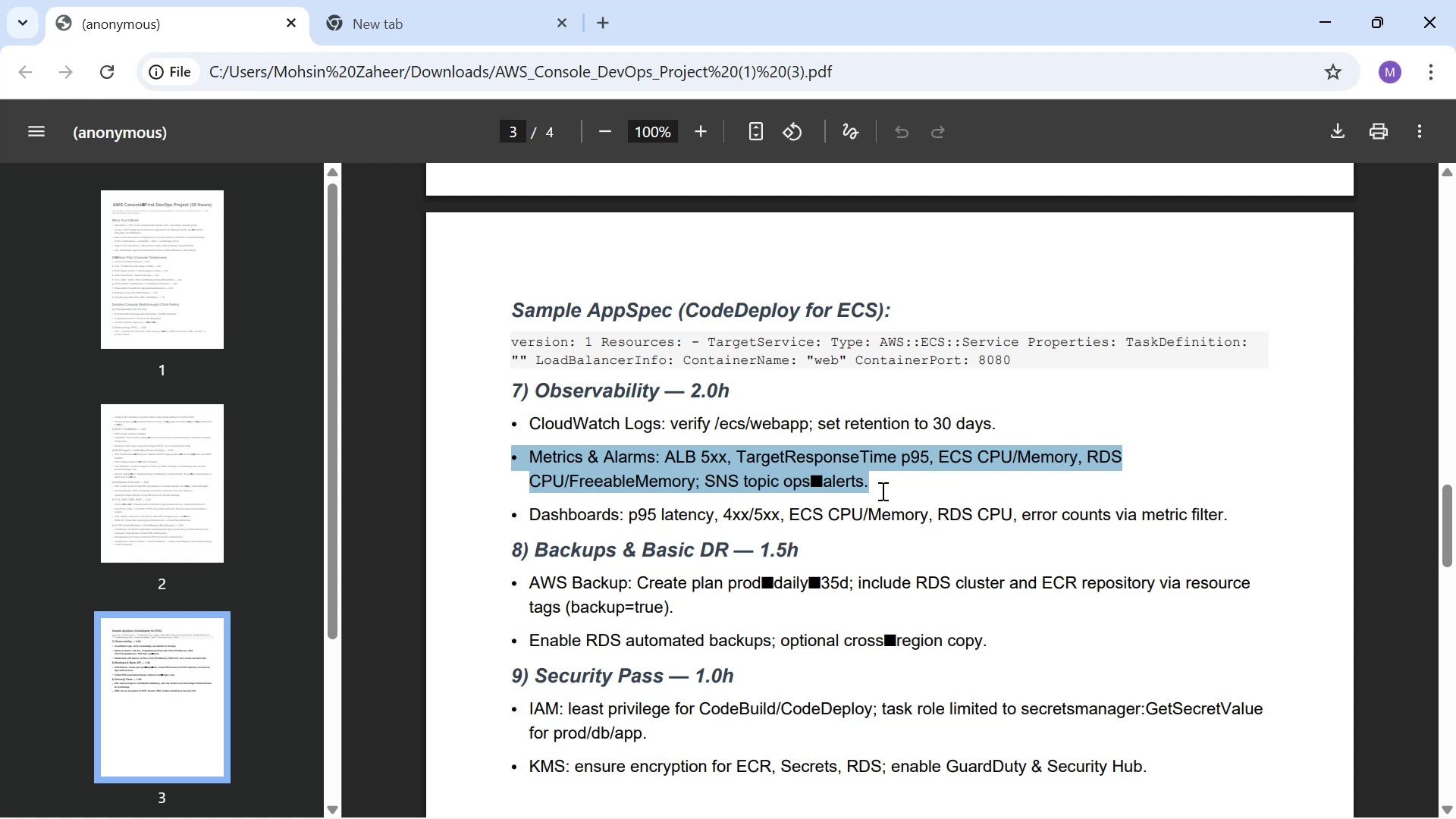 
key(Q)
 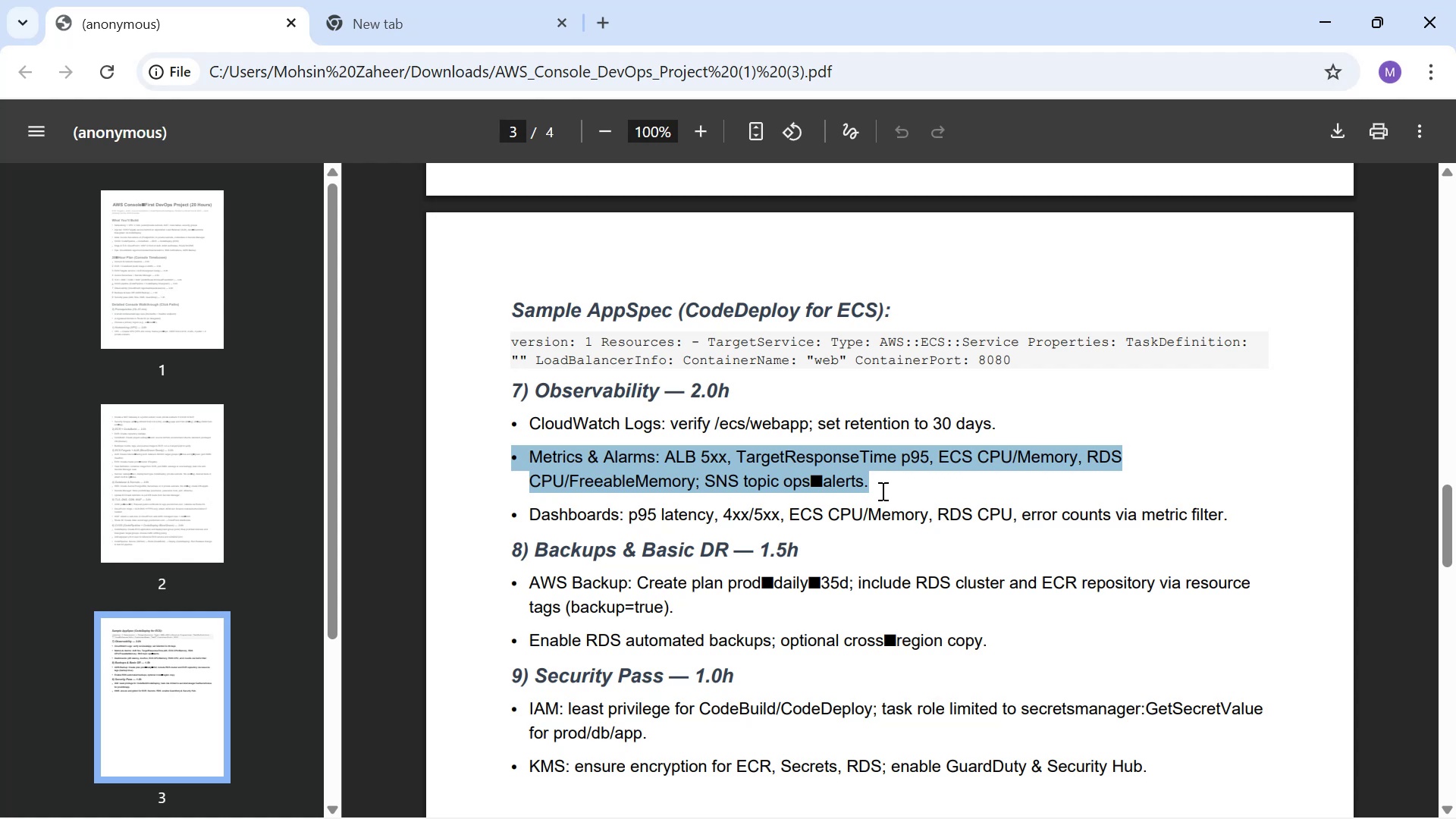 
left_click([919, 466])
 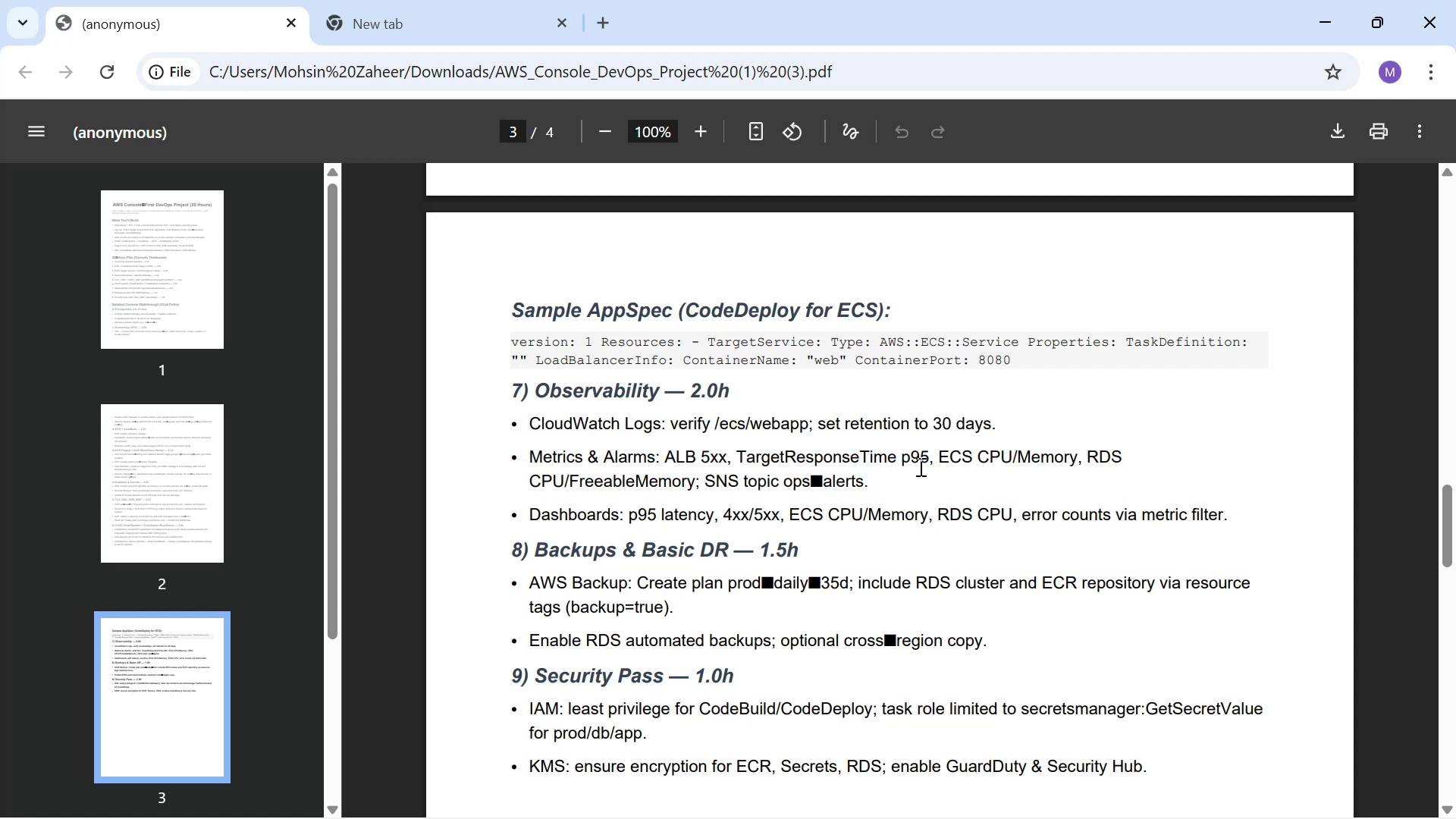 
wait(6.36)
 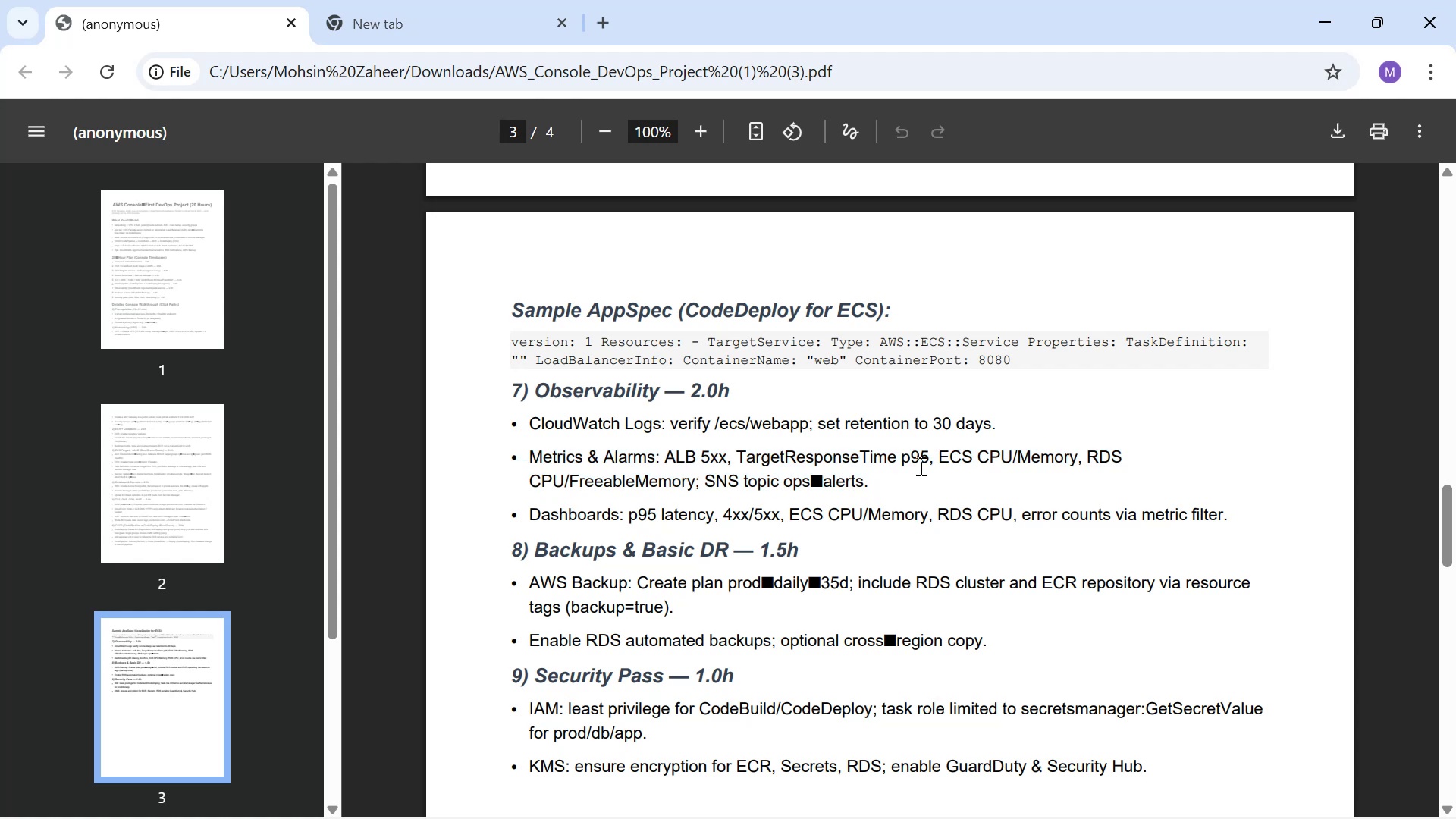 
key(Alt+AltLeft)
 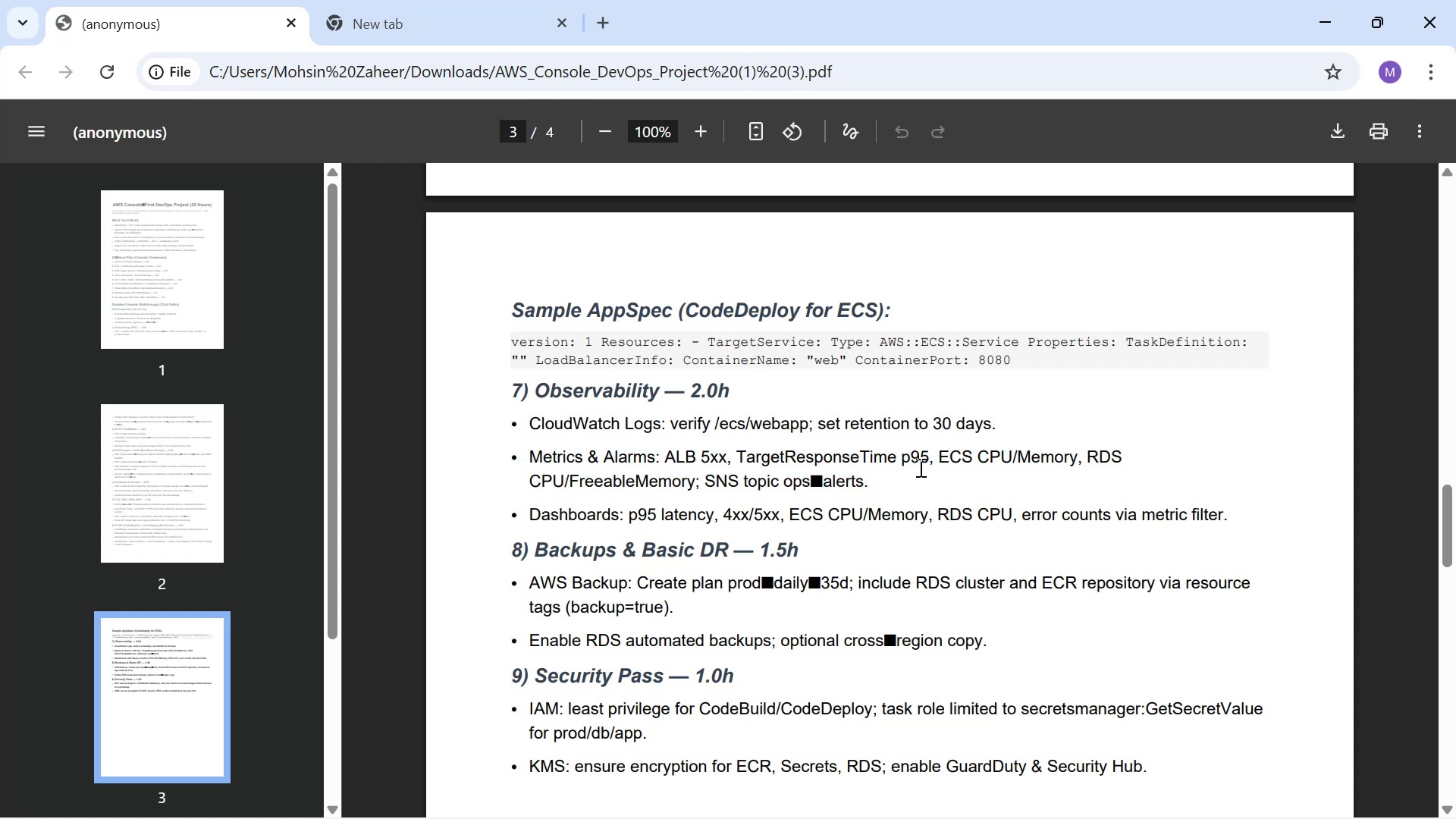 
key(Alt+Tab)
 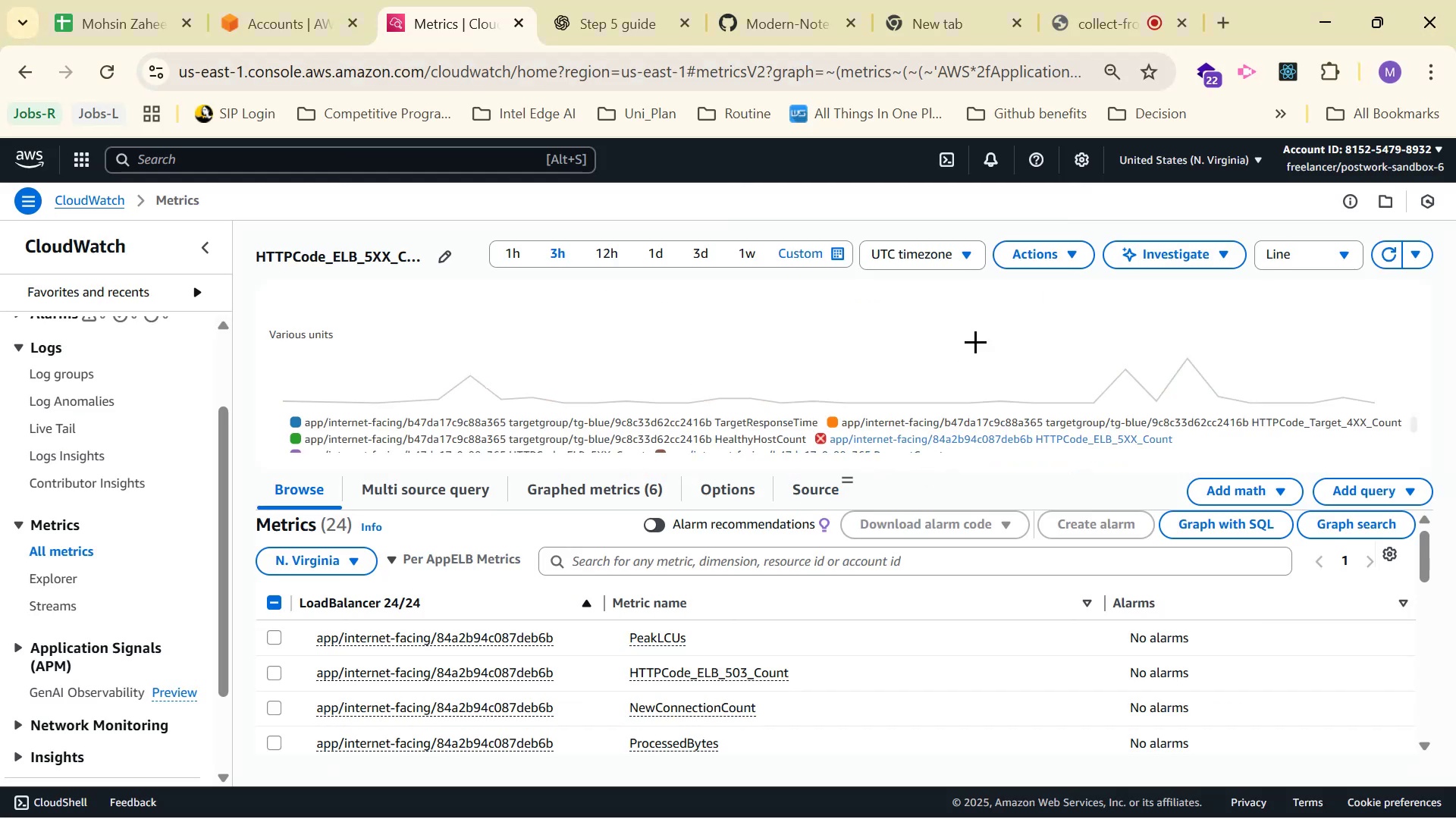 
left_click([1012, 246])
 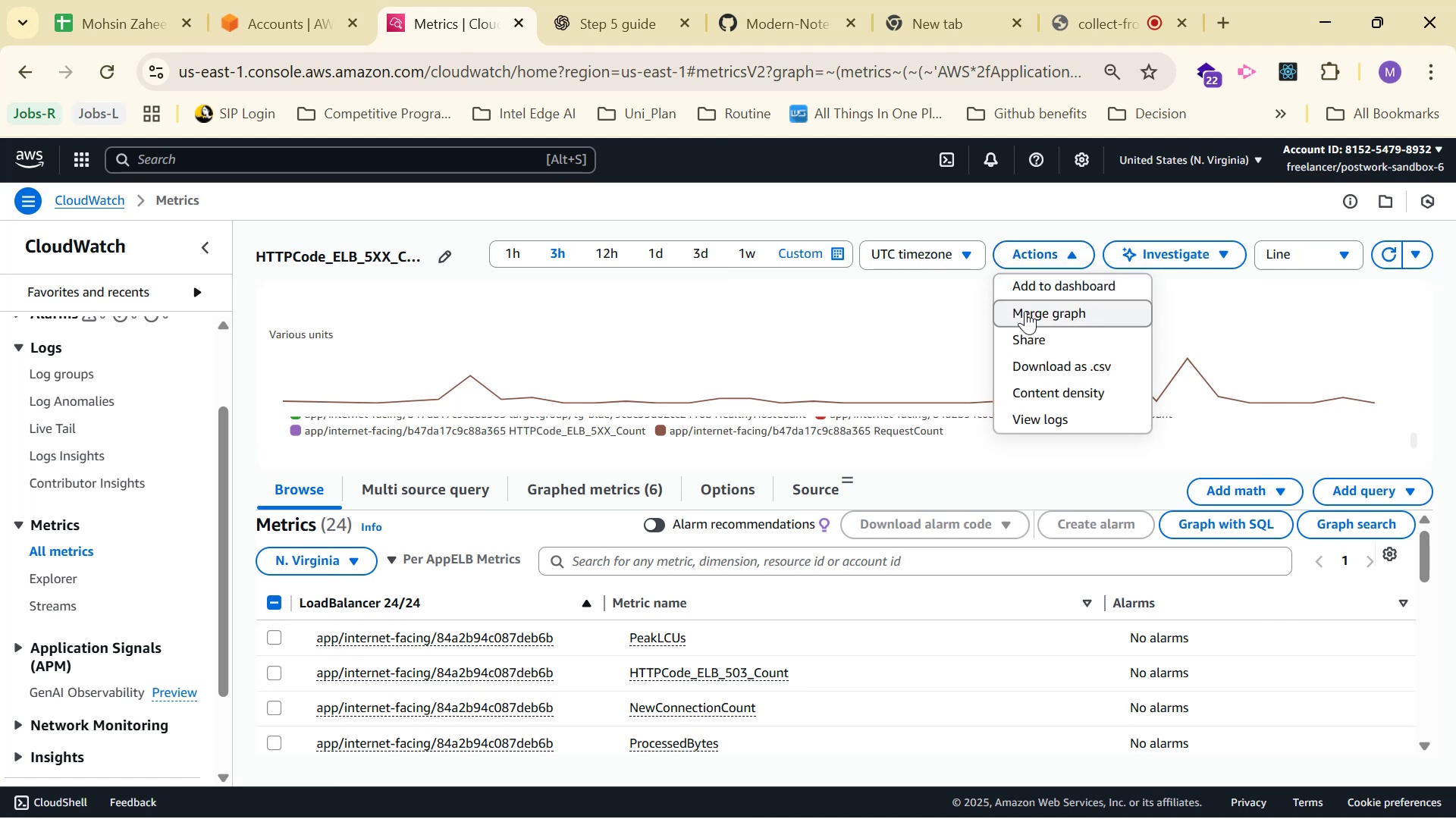 
left_click([1042, 288])
 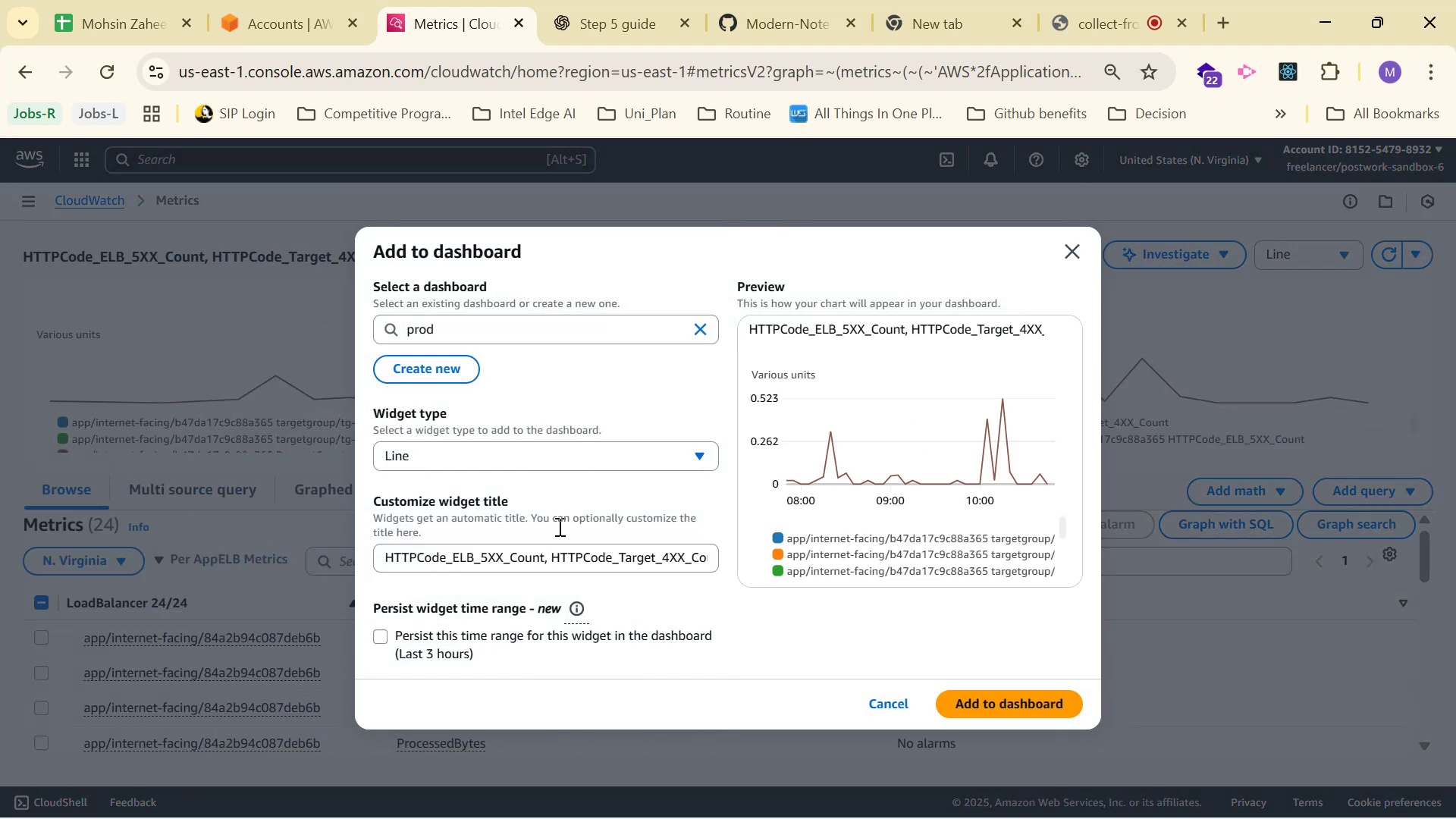 
double_click([572, 563])
 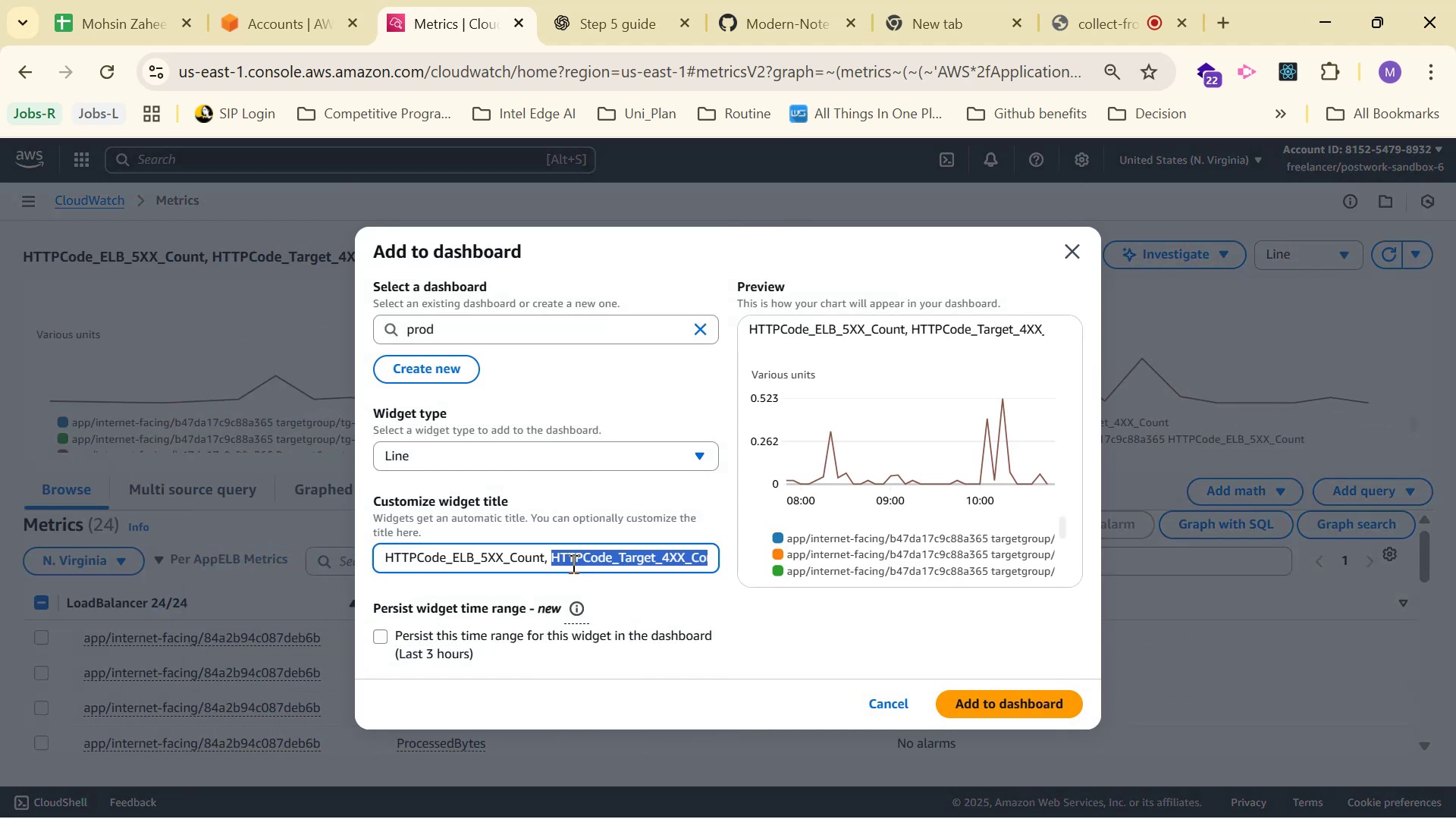 
triple_click([572, 563])
 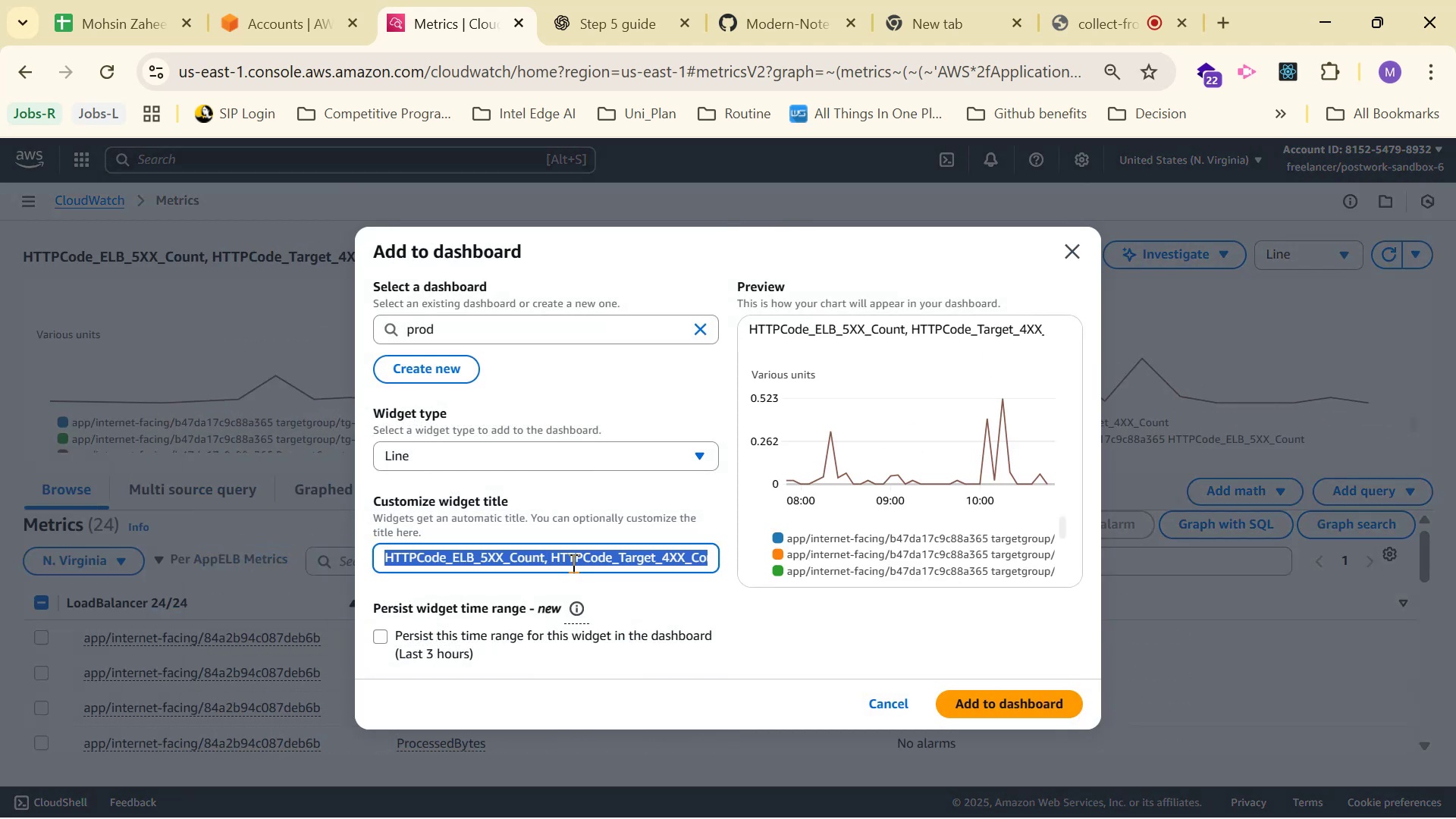 
type(ALB)
 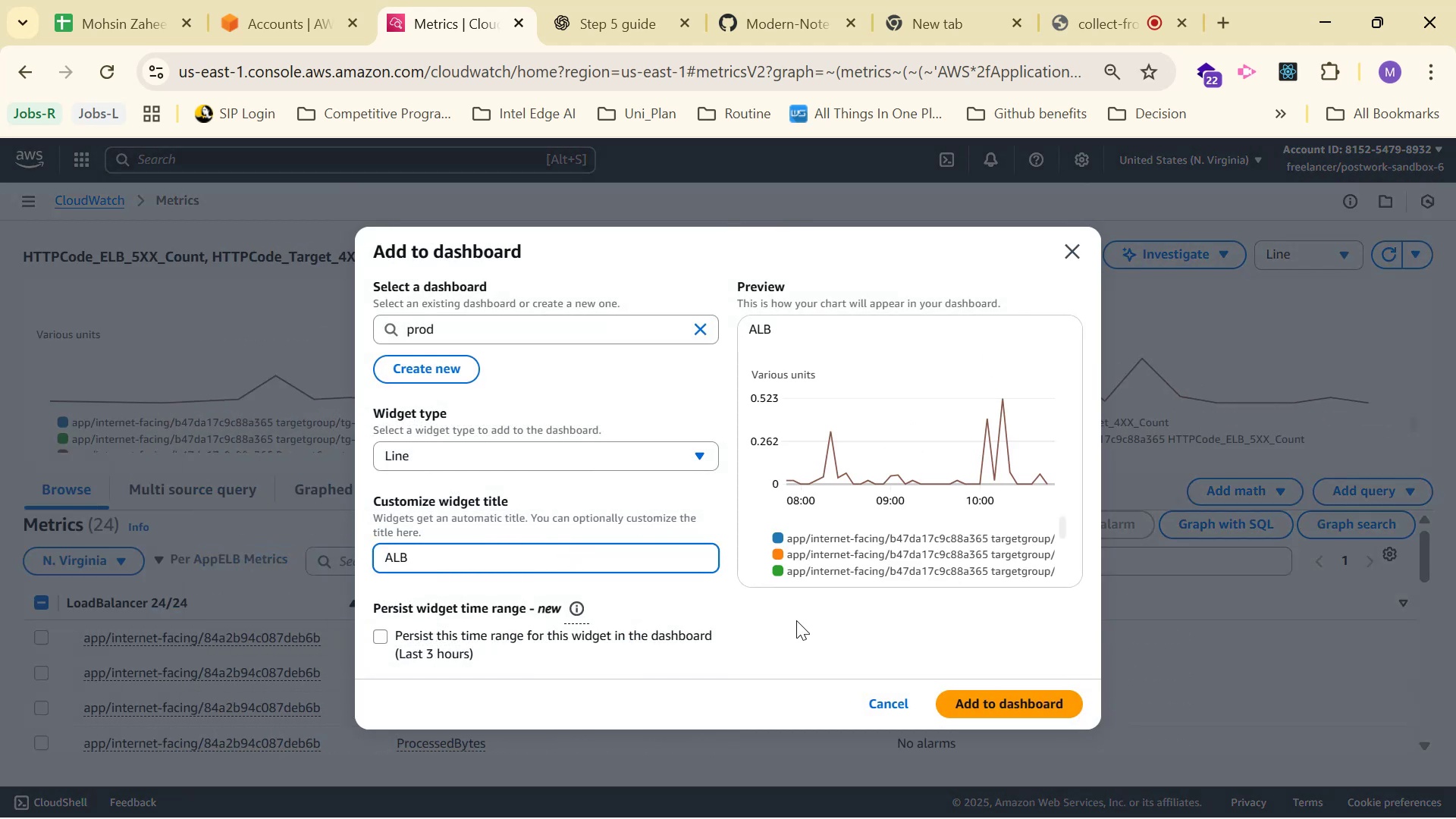 
left_click([1025, 701])
 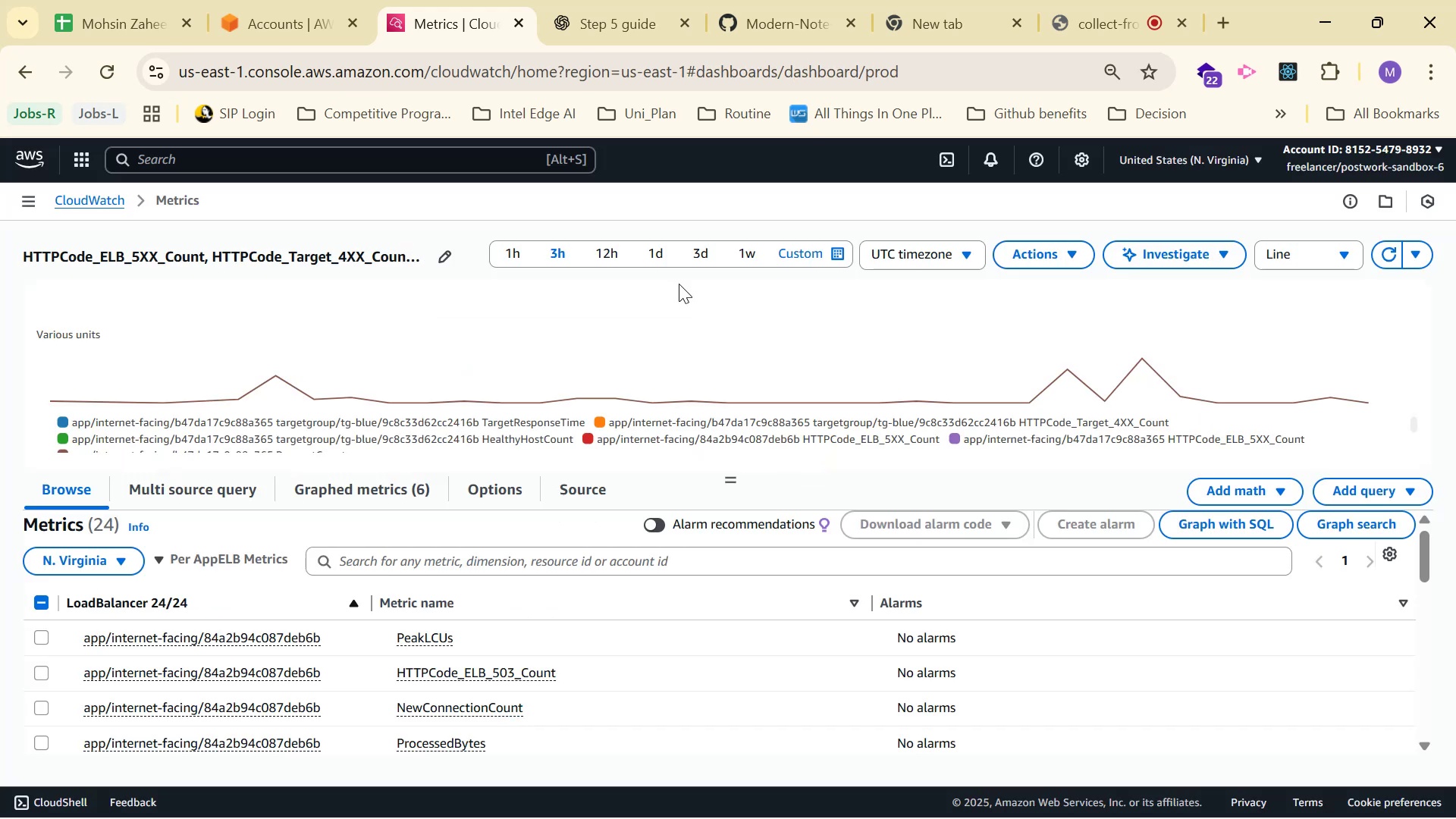 
left_click([623, 0])
 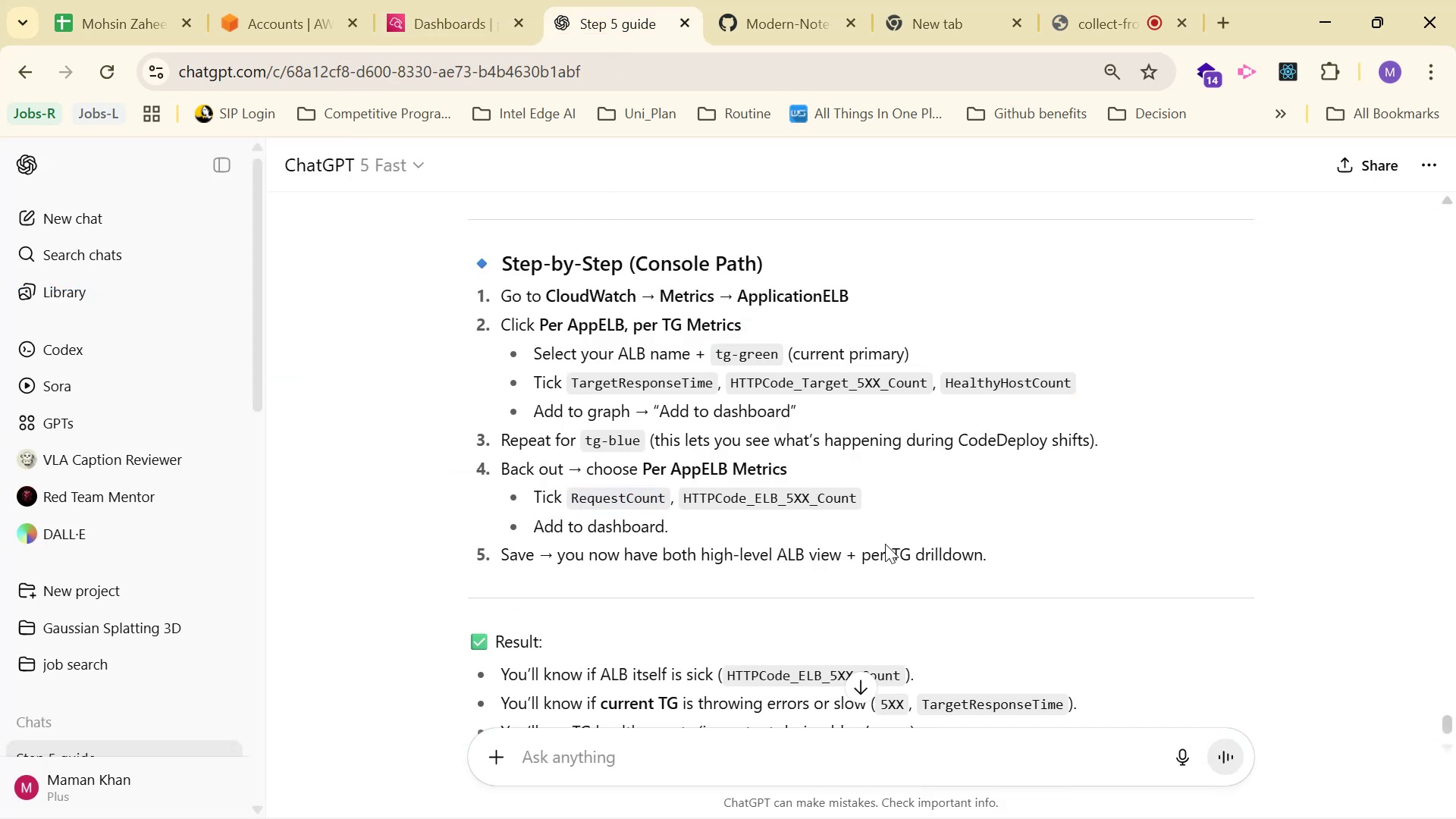 
left_click_drag(start_coordinate=[647, 463], to_coordinate=[814, 457])
 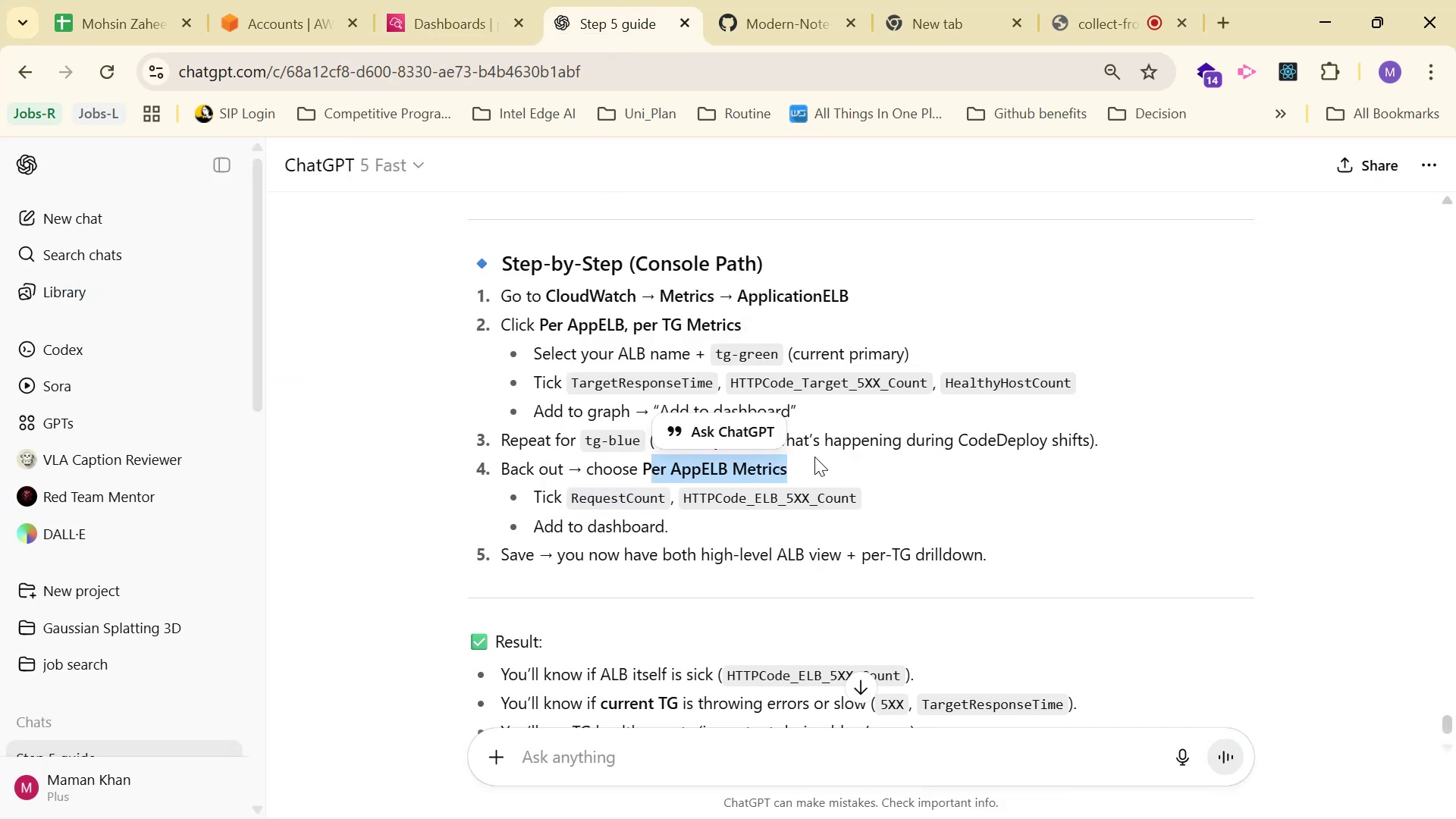 
left_click([814, 457])
 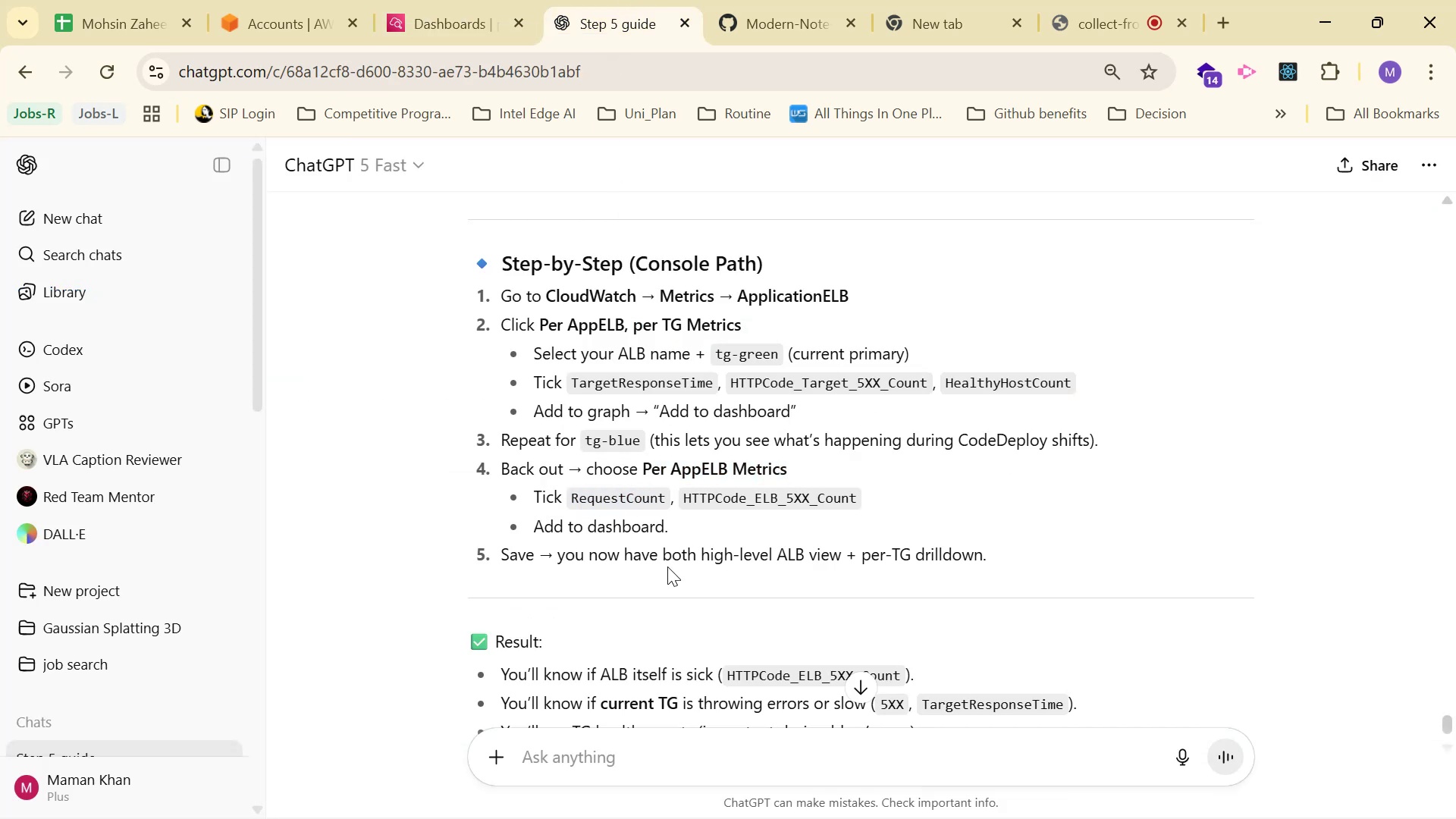 
left_click_drag(start_coordinate=[528, 552], to_coordinate=[1023, 546])
 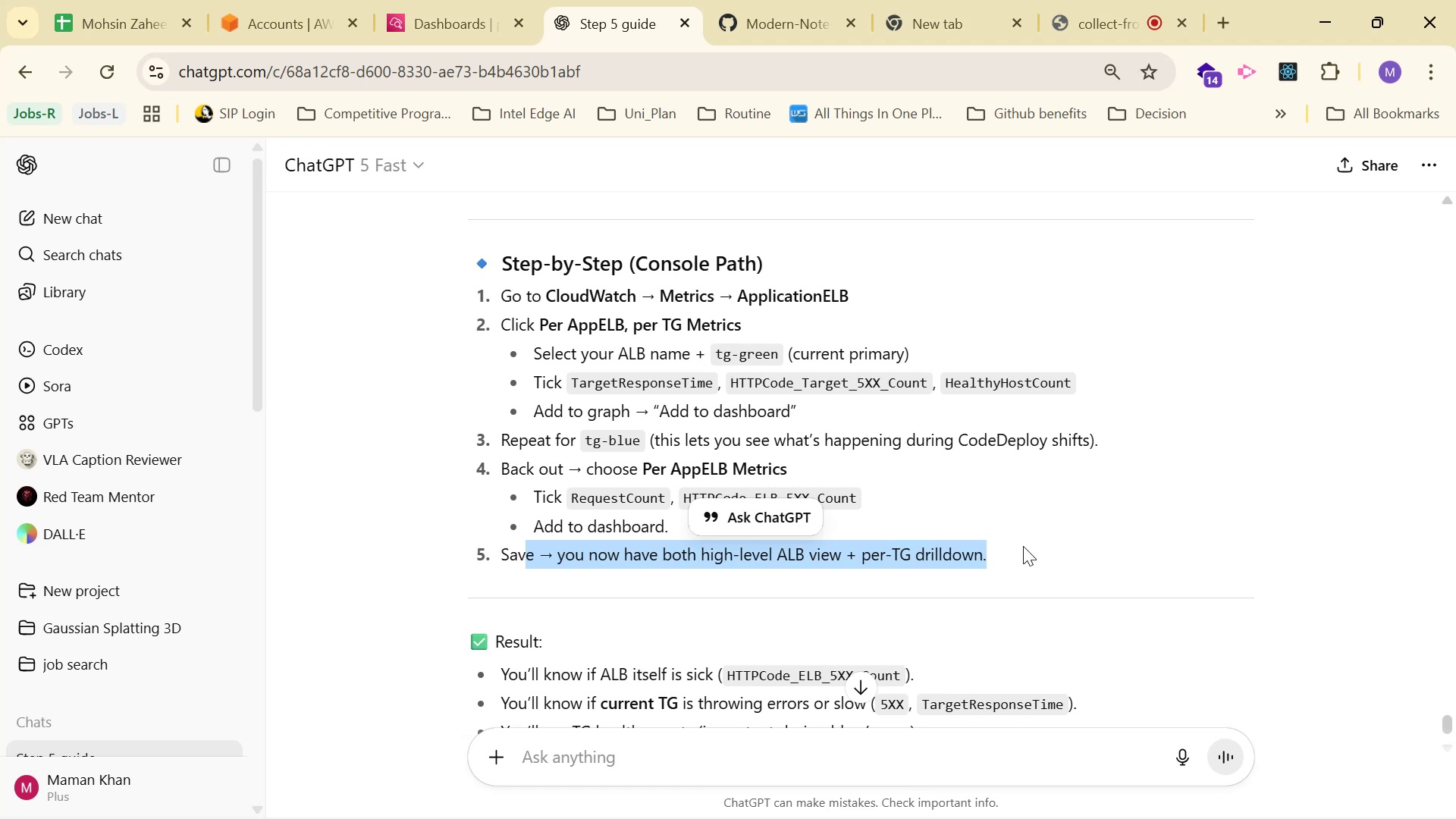 
left_click([1023, 546])
 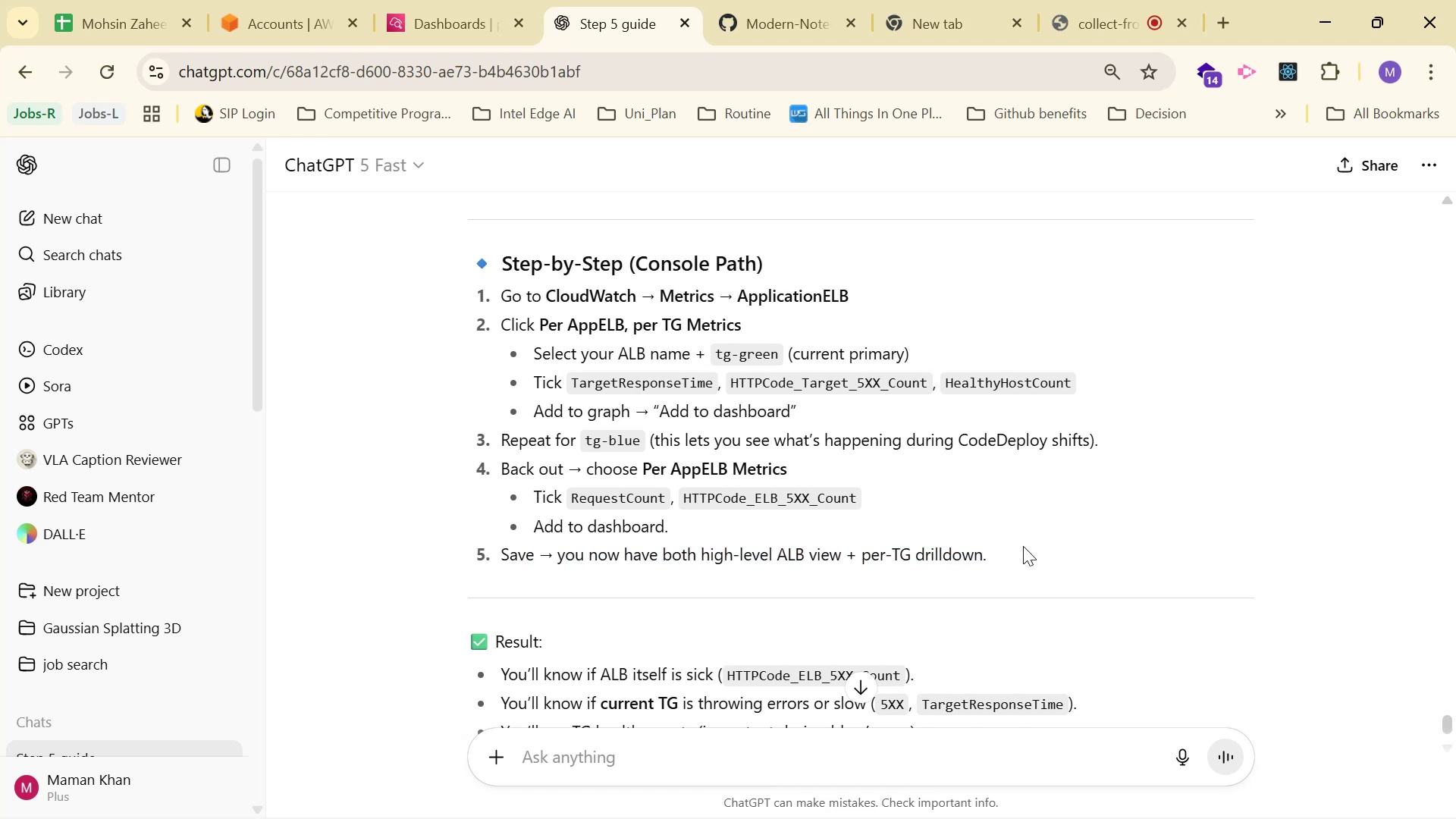 
left_click_drag(start_coordinate=[1023, 546], to_coordinate=[1034, 534])
 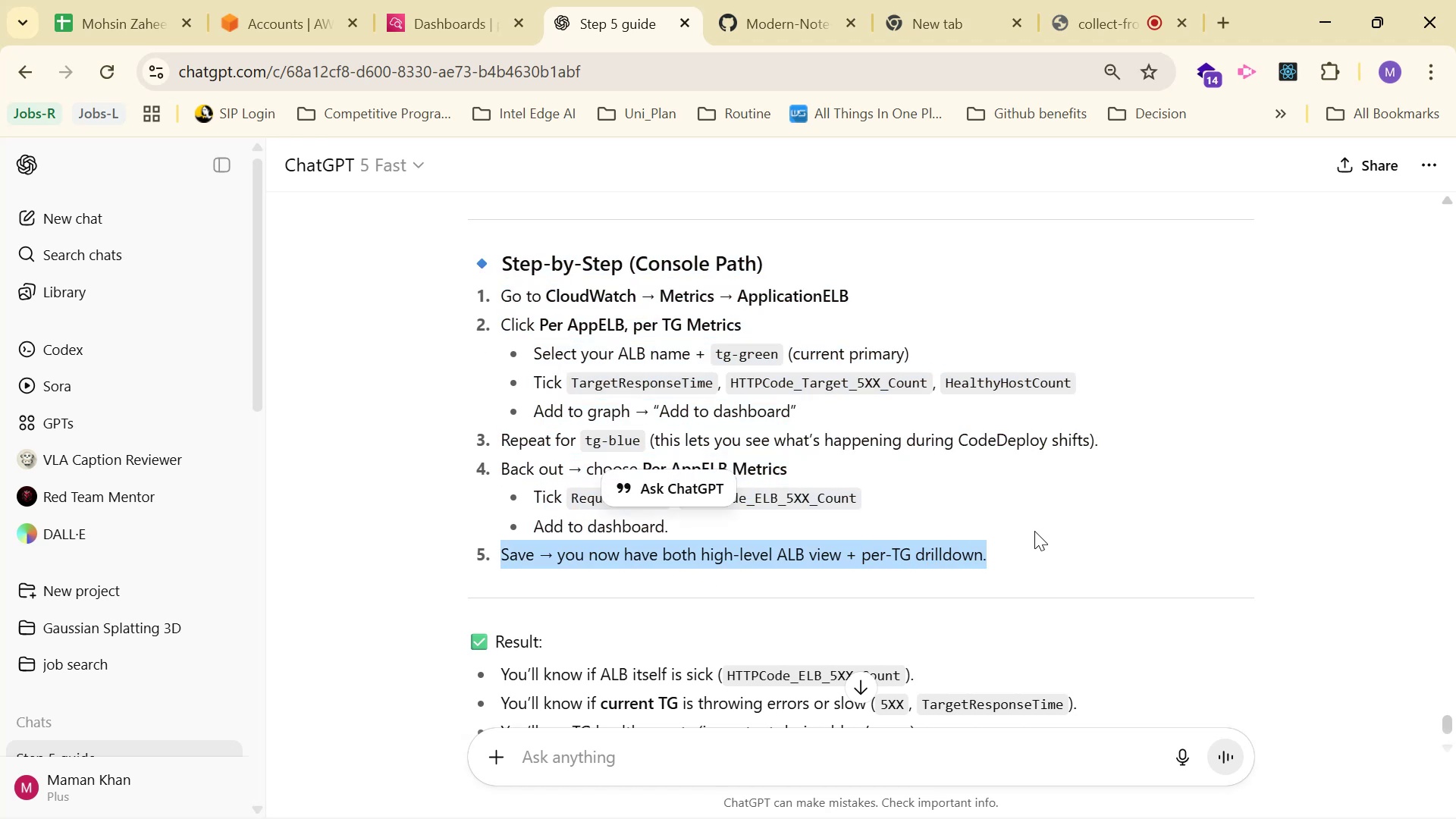 
scroll: coordinate [1034, 531], scroll_direction: down, amount: 2.0
 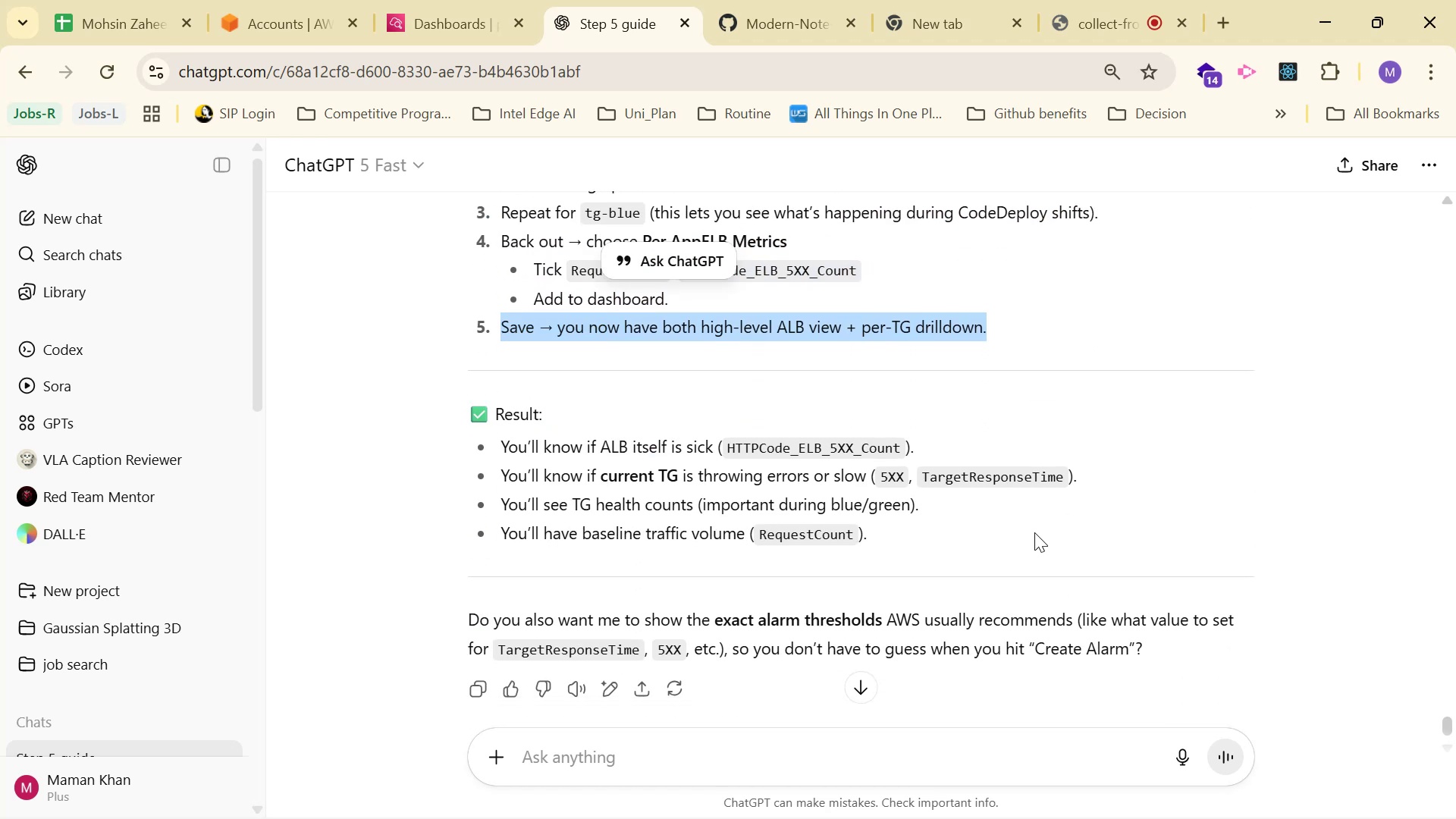 
scroll: coordinate [1013, 541], scroll_direction: up, amount: 30.0
 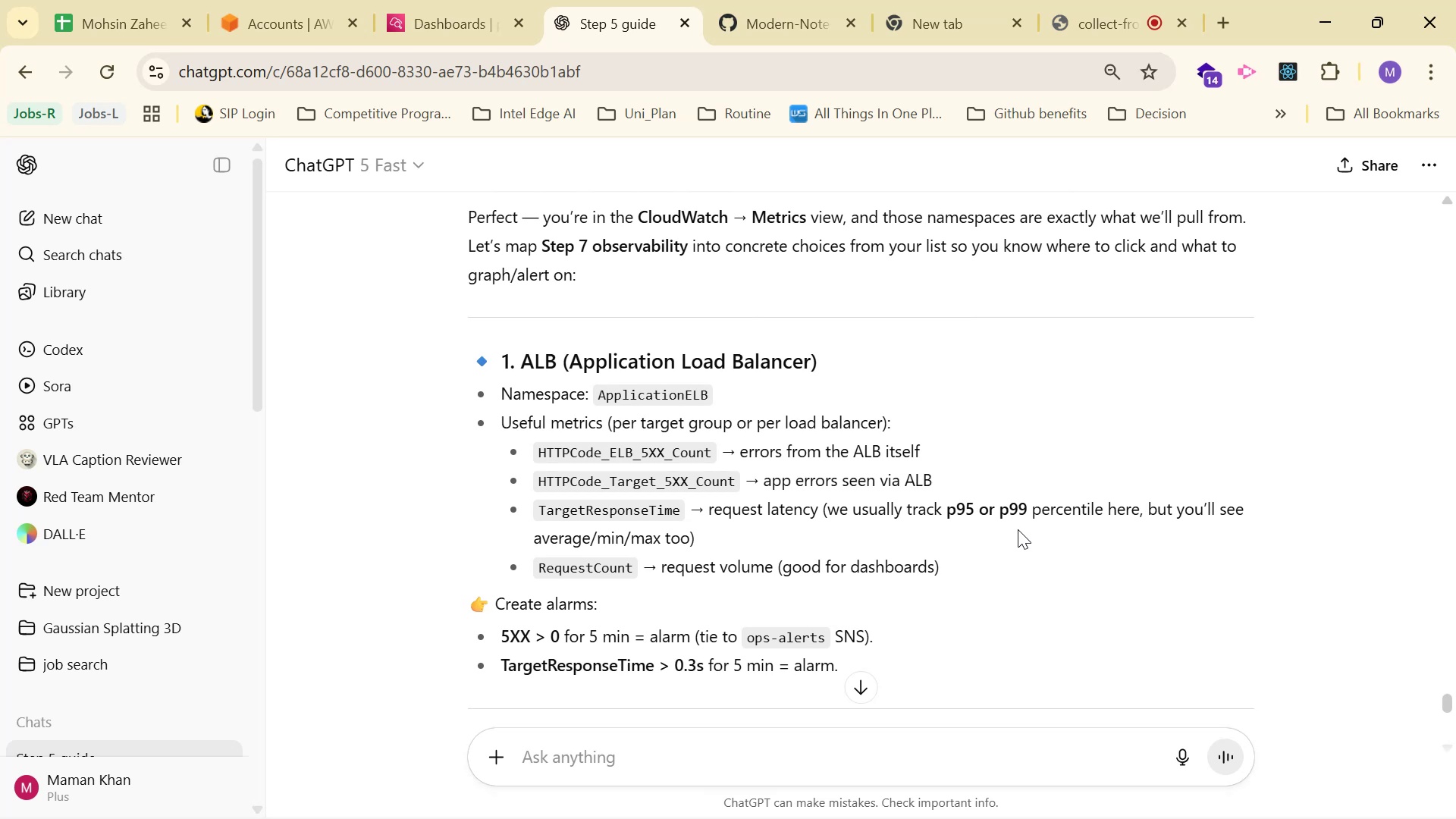 
wait(5.09)
 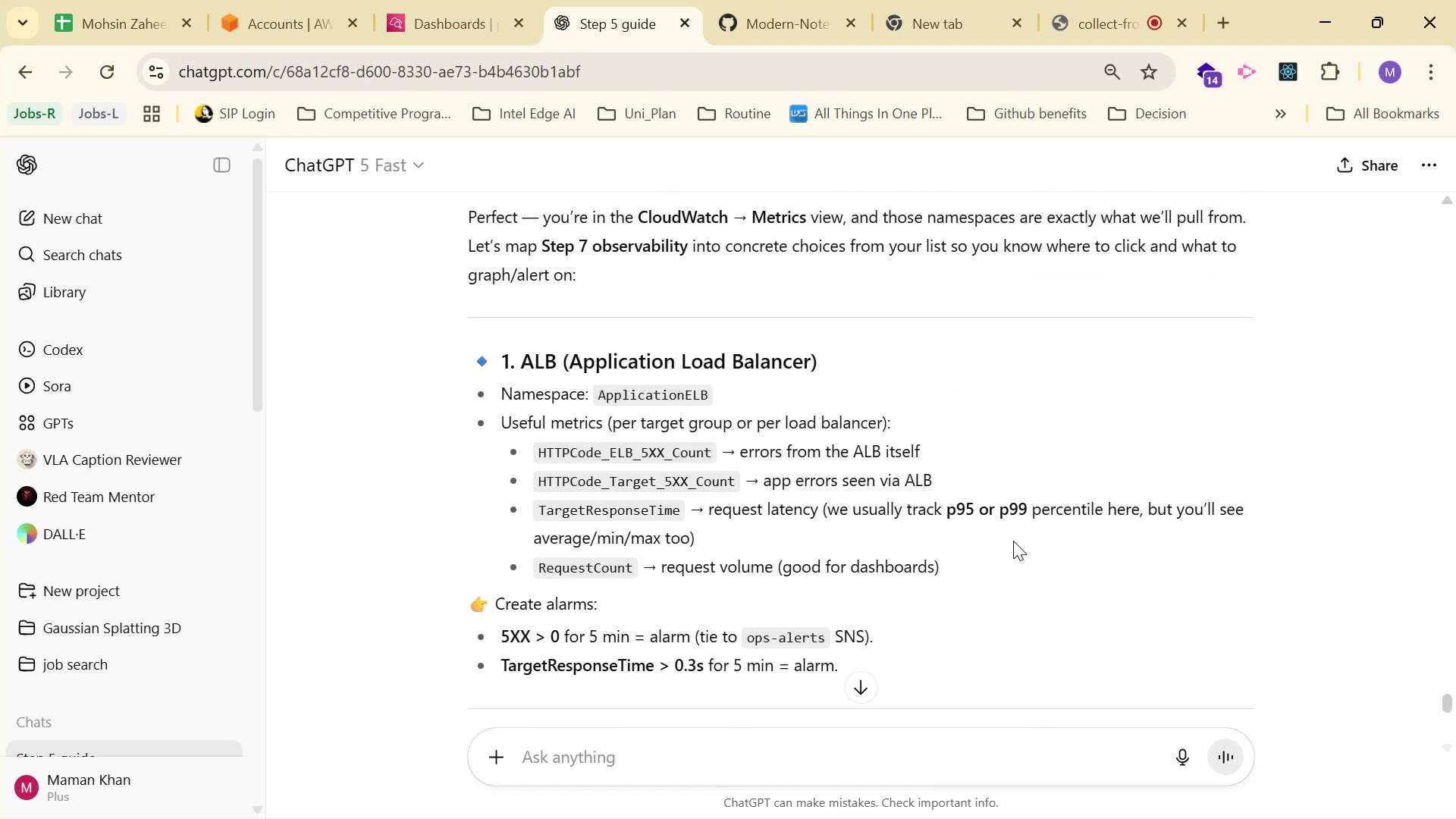 
scroll: coordinate [1024, 523], scroll_direction: down, amount: 2.0
 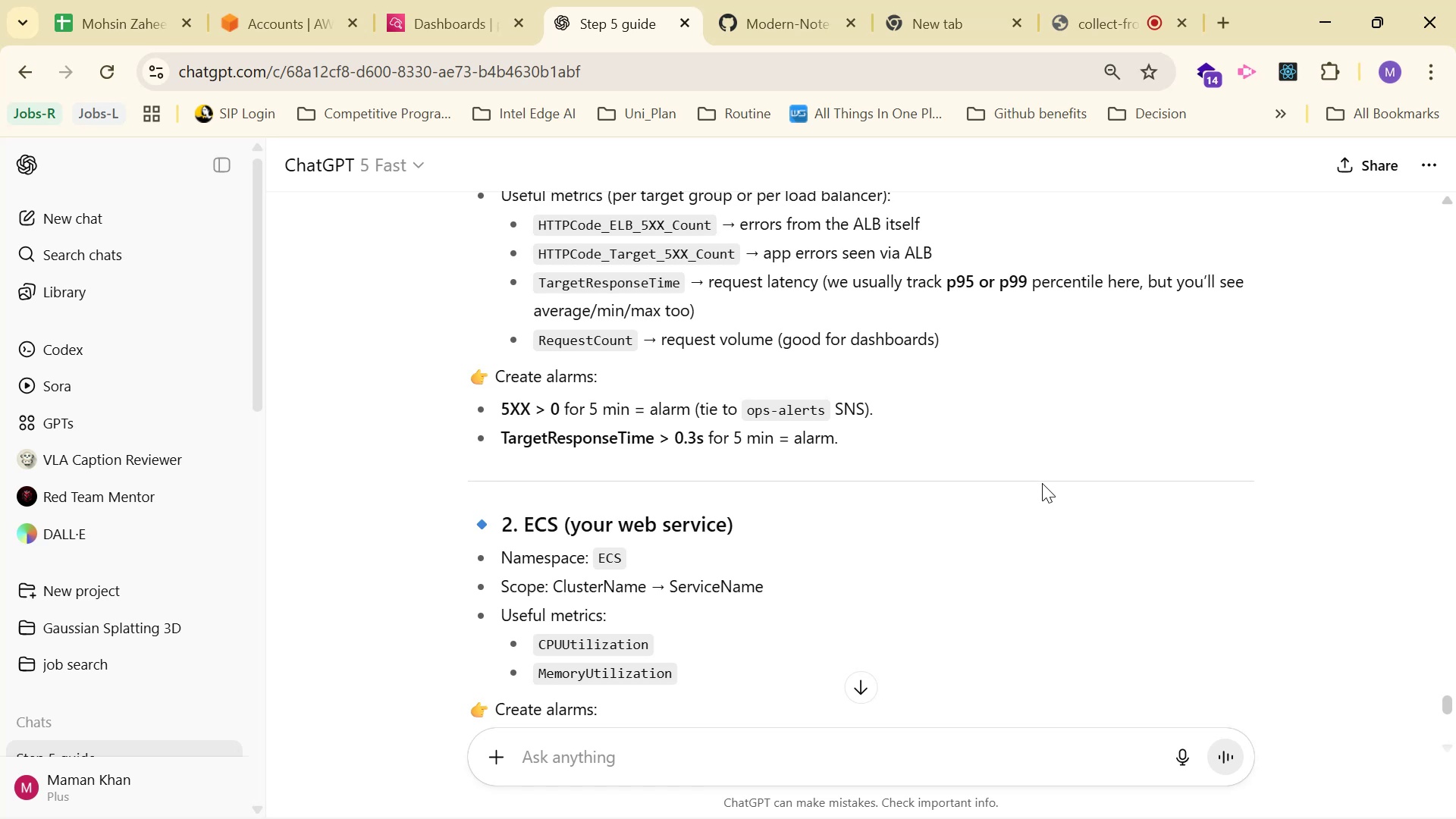 
wait(20.6)
 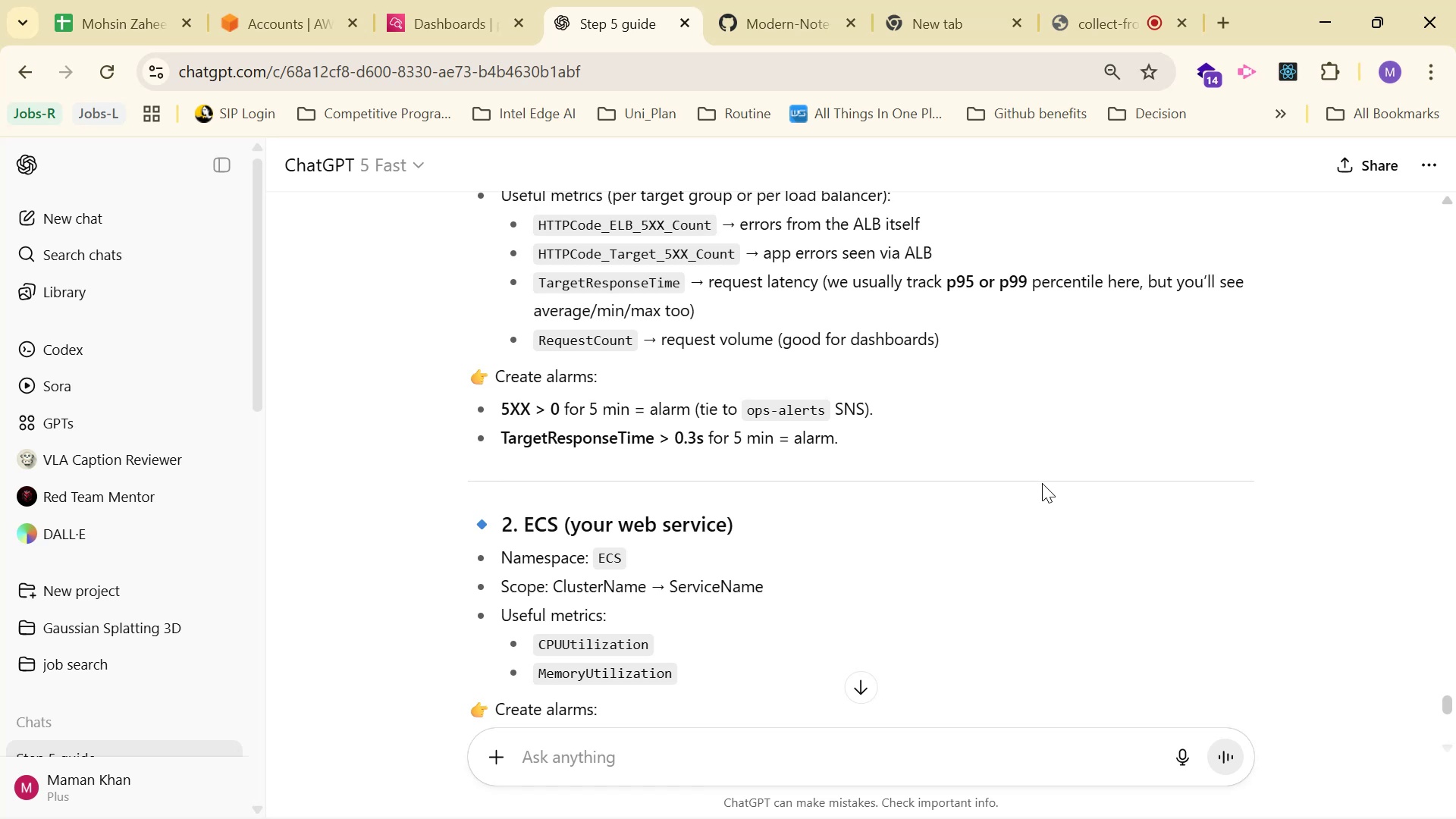 
left_click([457, 0])
 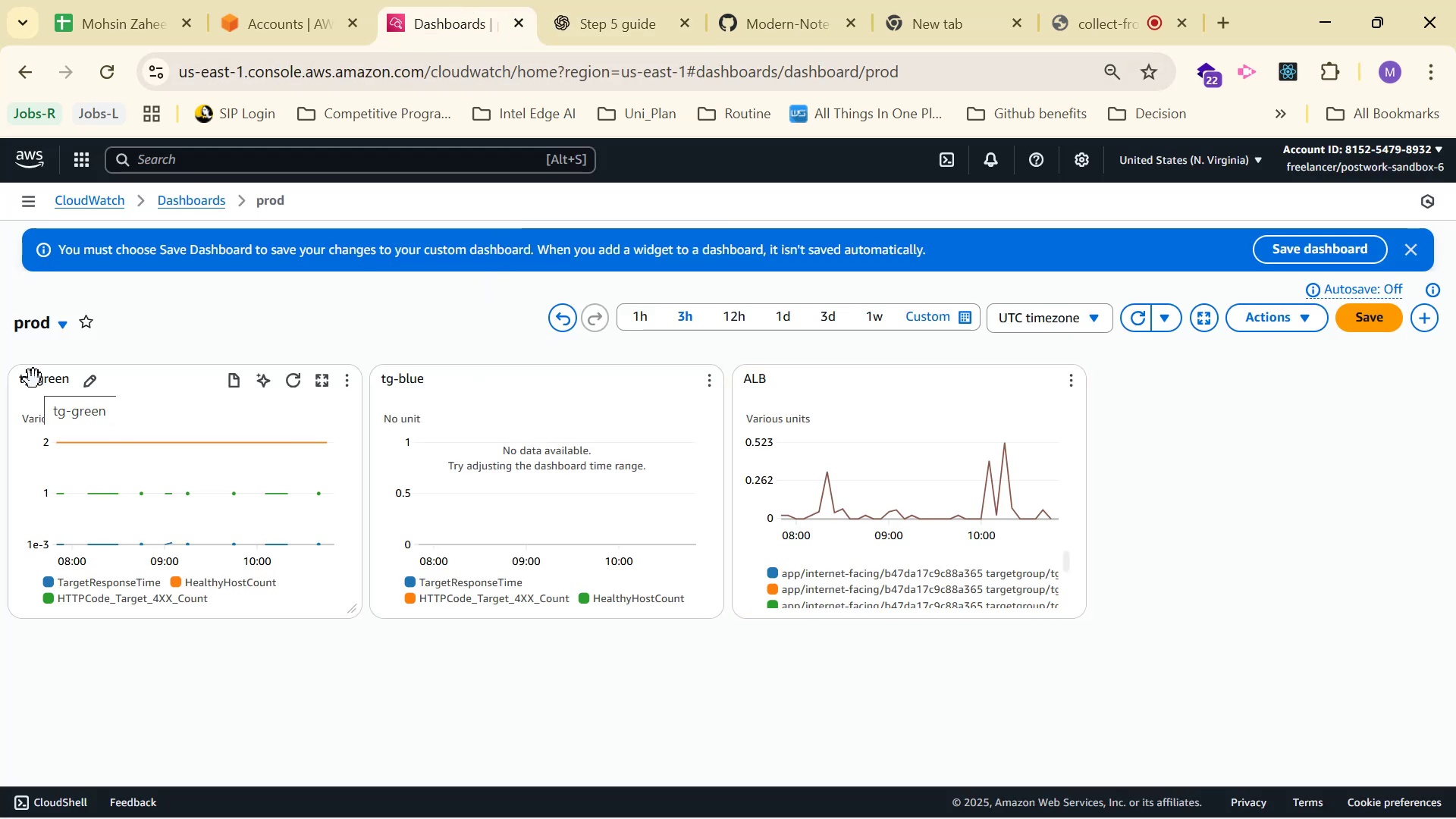 
wait(9.31)
 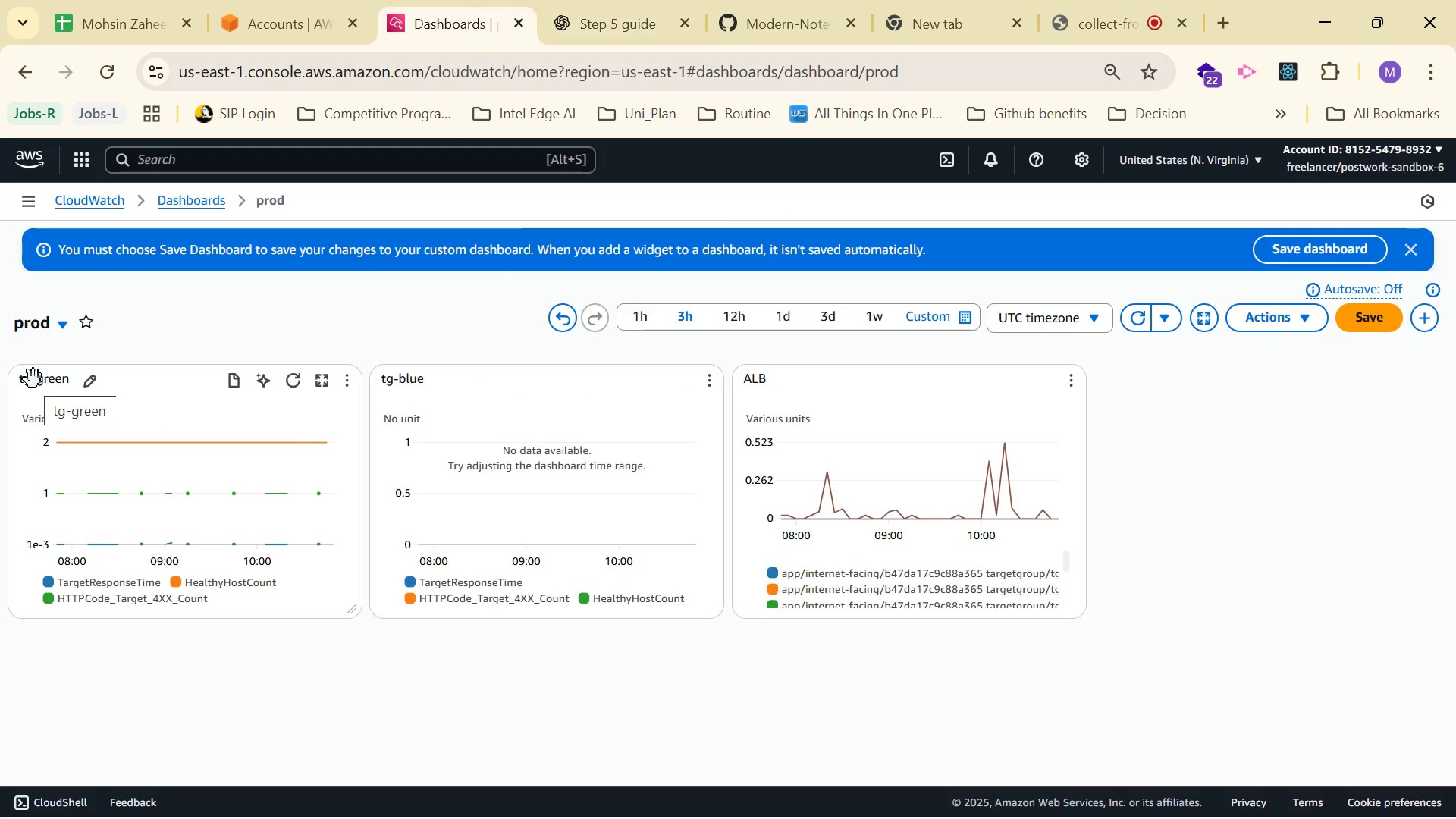 
left_click([894, 391])
 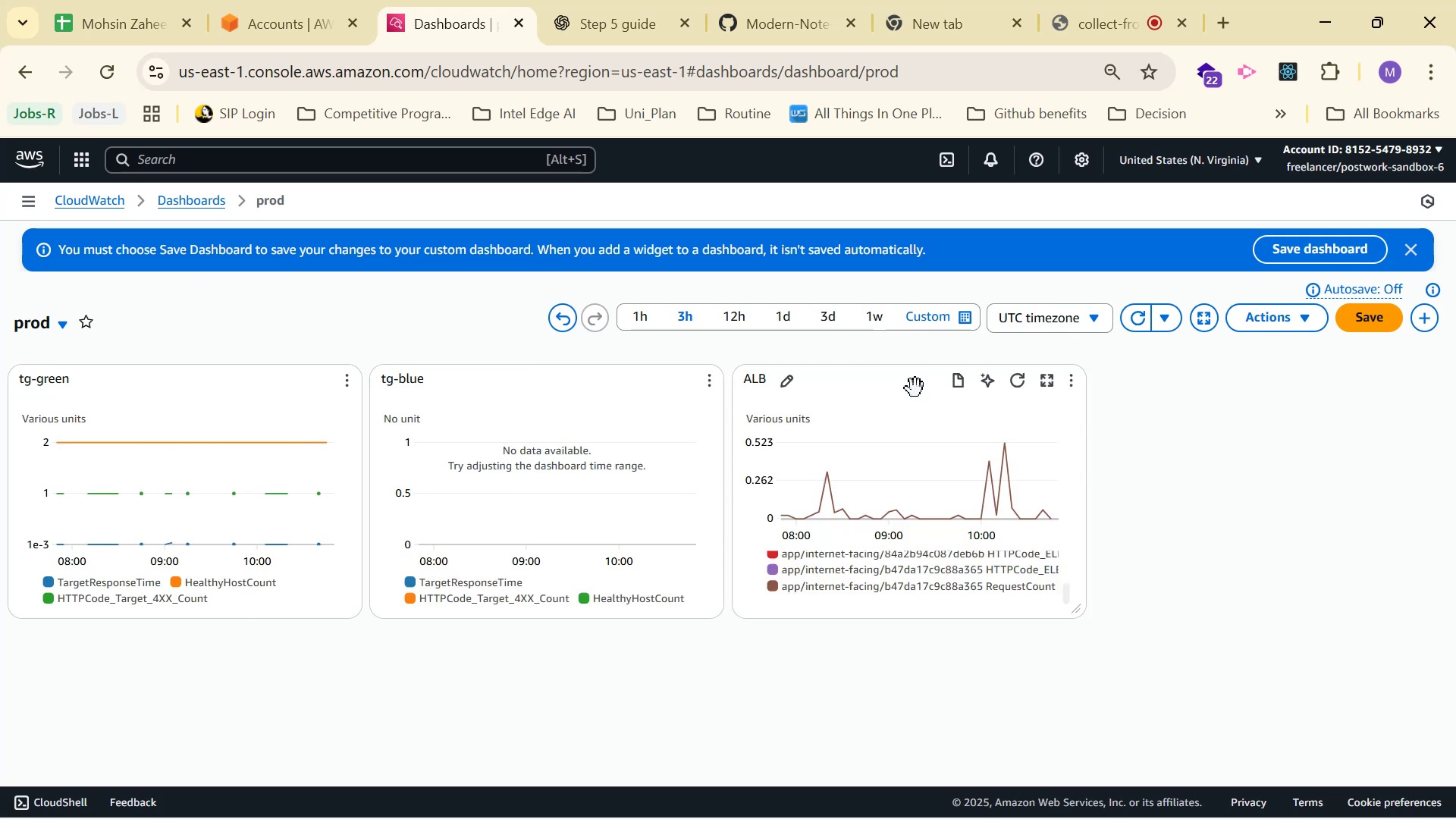 
left_click([900, 384])
 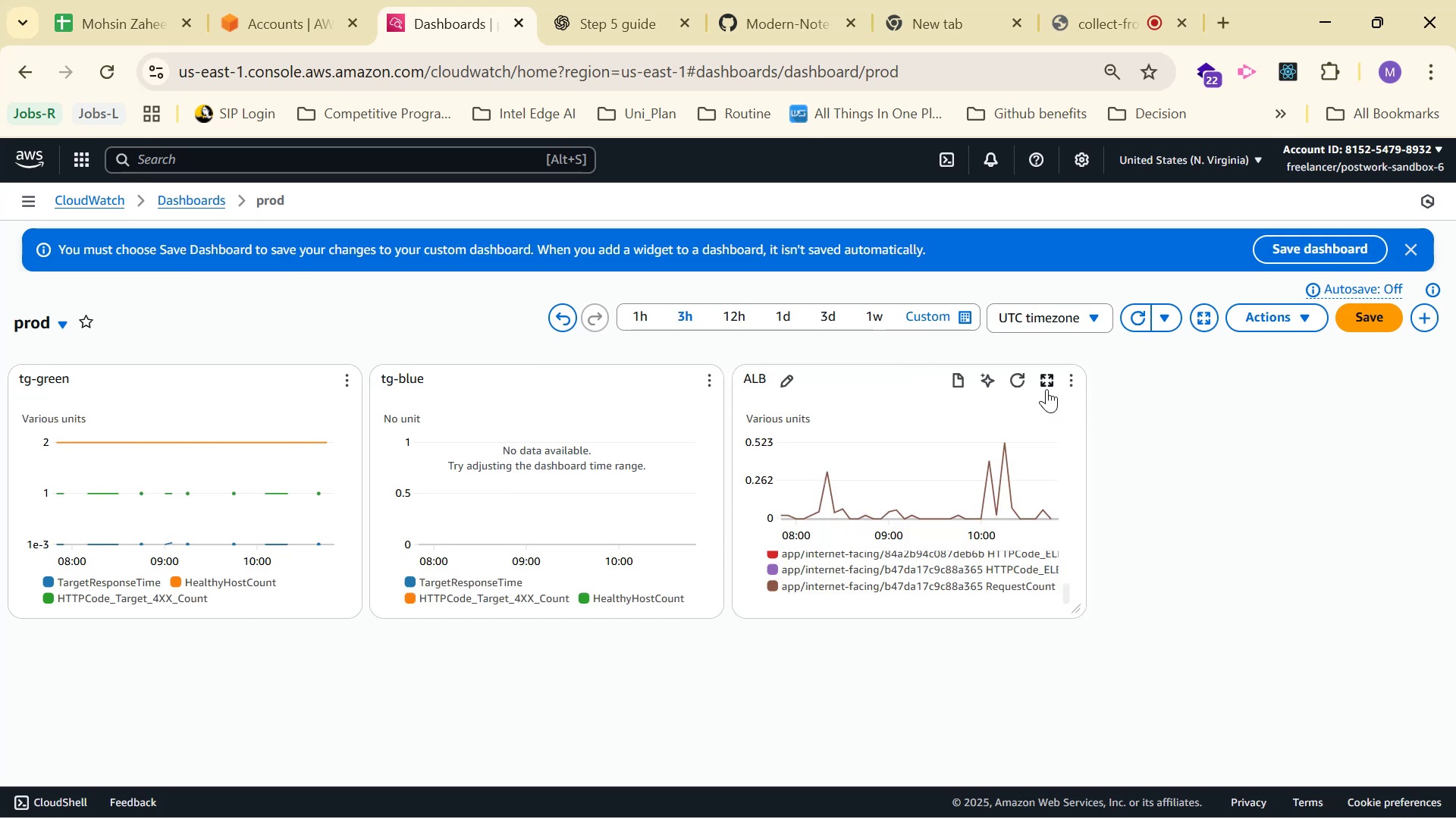 
left_click([1046, 385])
 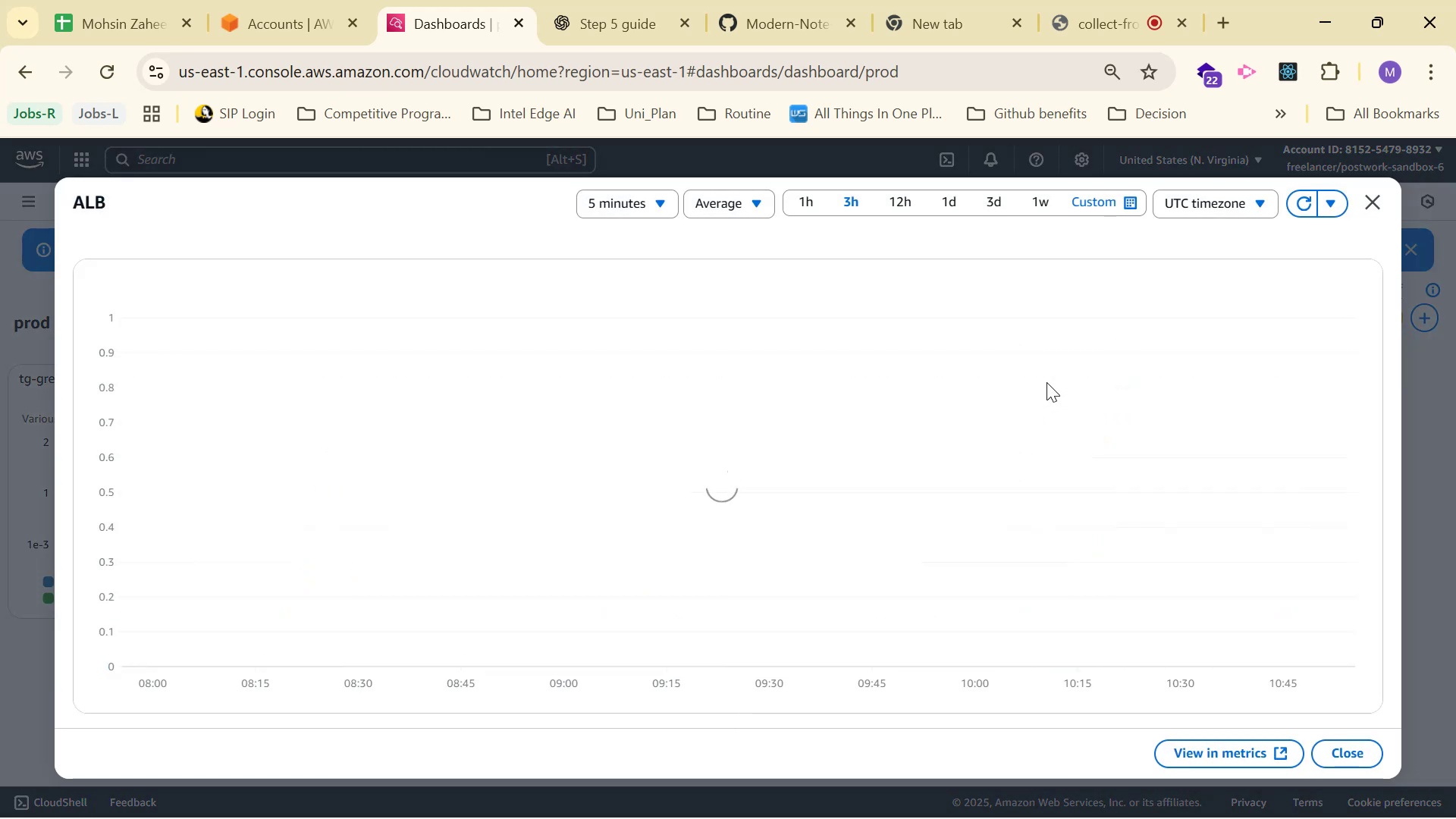 
scroll: coordinate [846, 488], scroll_direction: down, amount: 4.0
 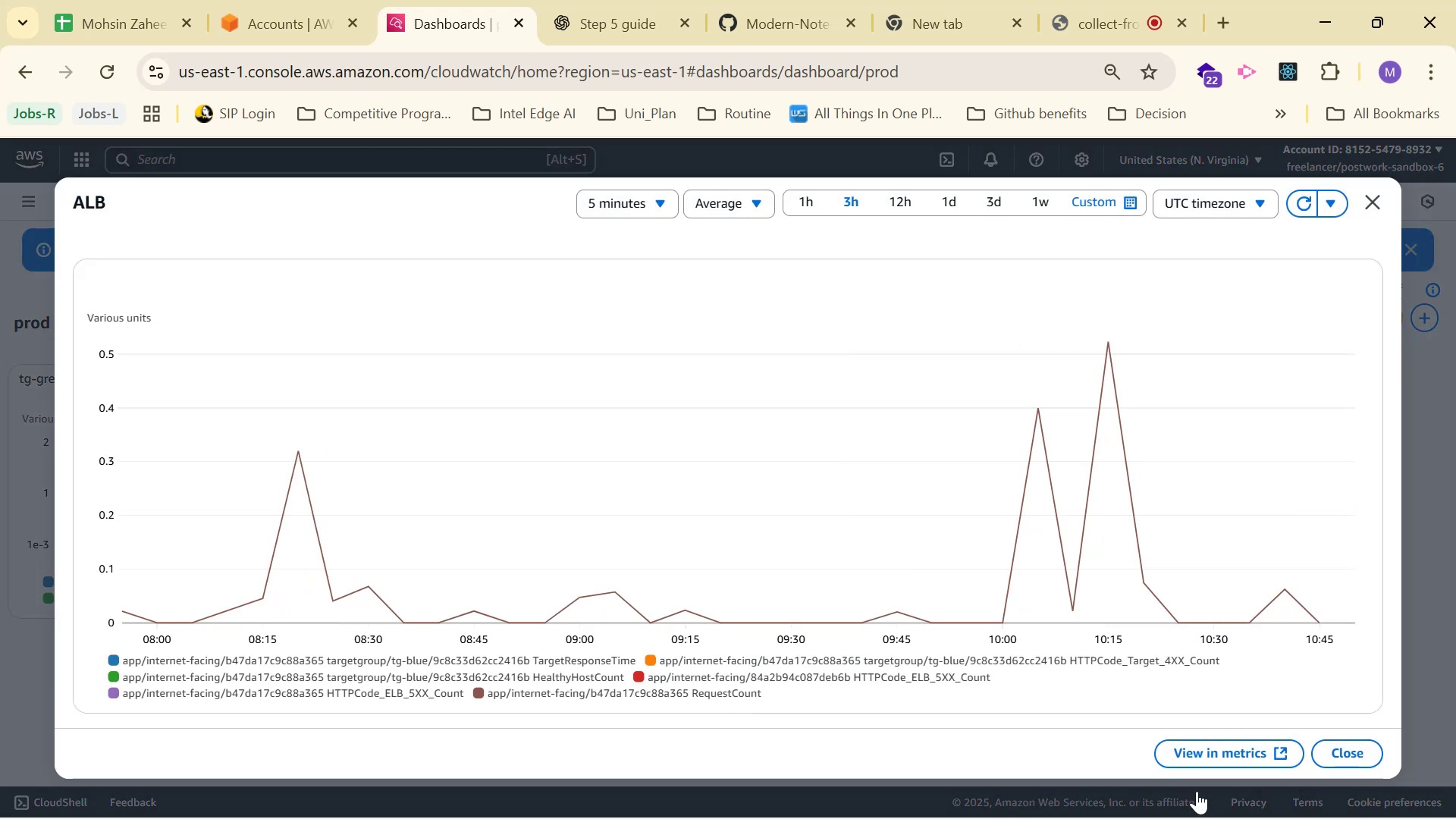 
left_click([1200, 754])
 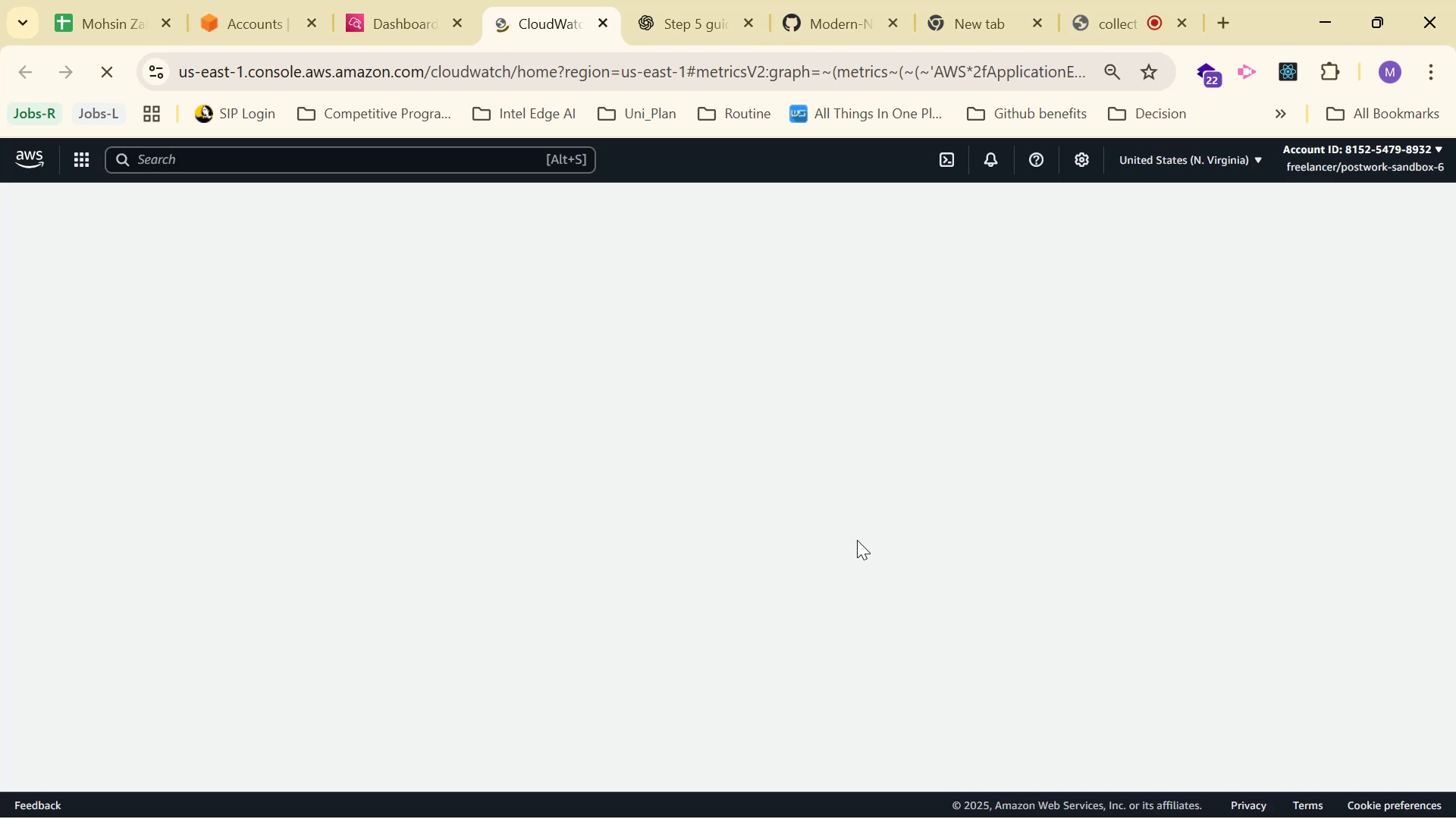 
wait(8.9)
 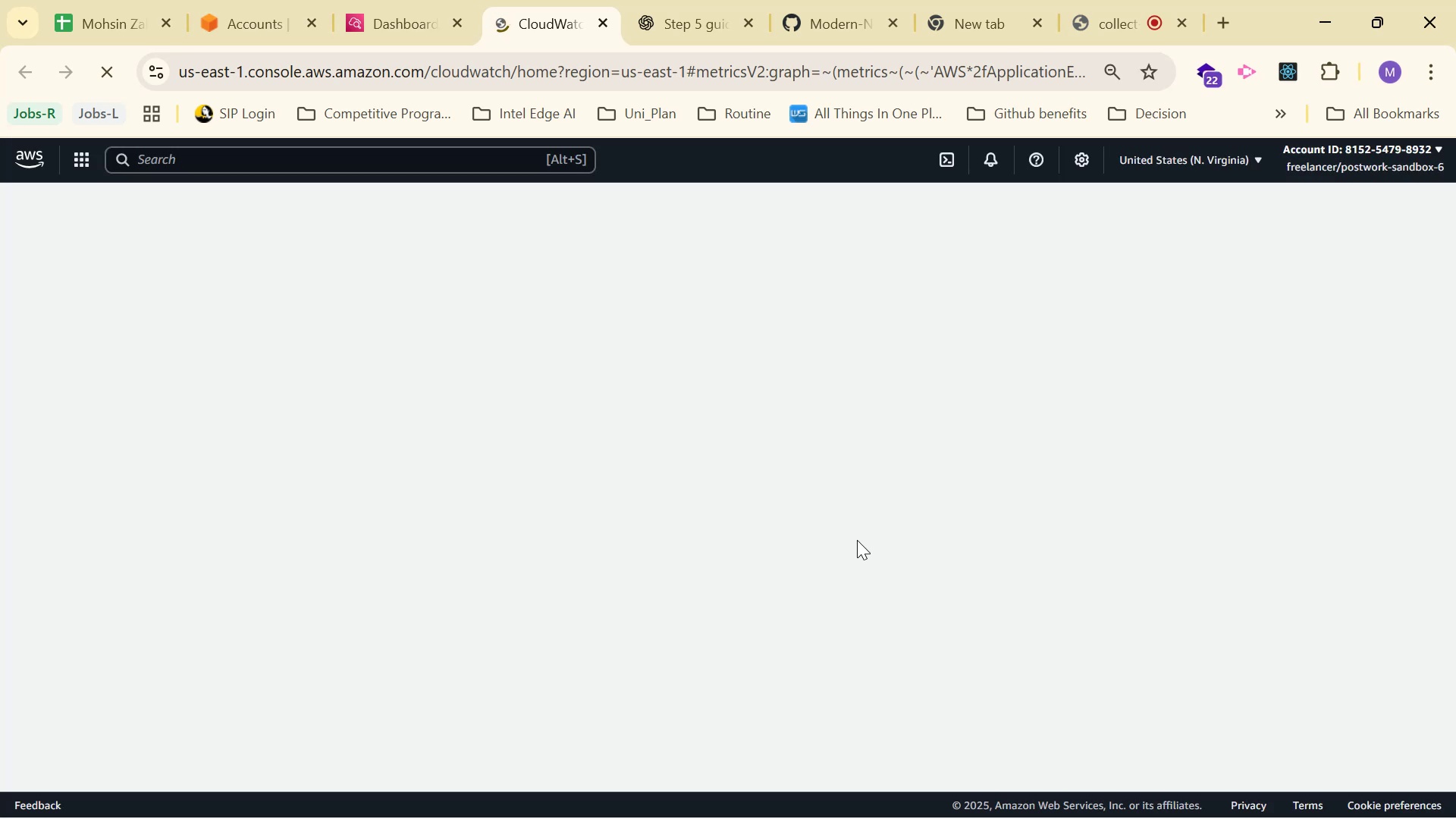 
scroll: coordinate [785, 645], scroll_direction: down, amount: 8.0
 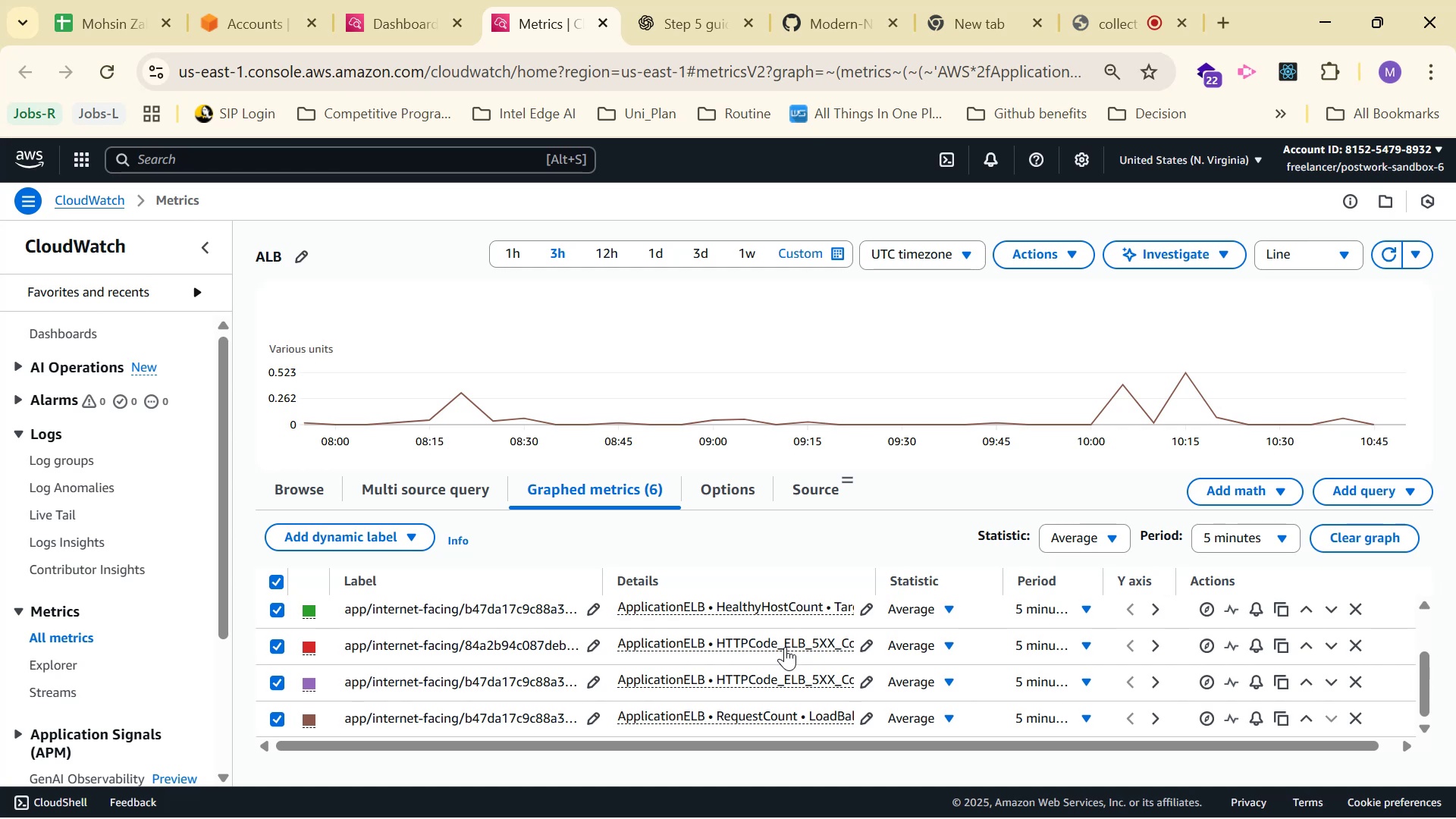 
scroll: coordinate [785, 647], scroll_direction: up, amount: 3.0
 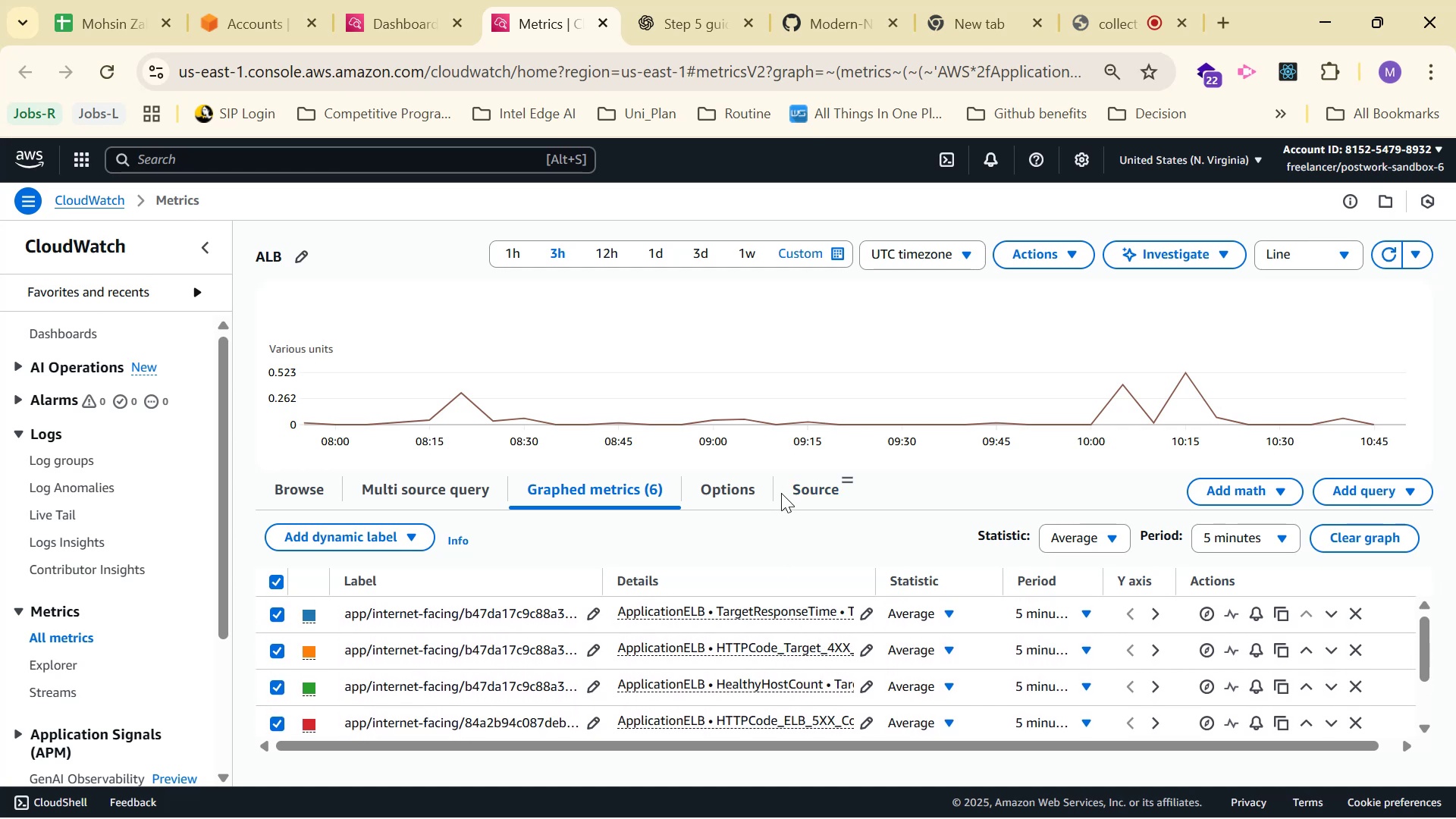 
wait(8.46)
 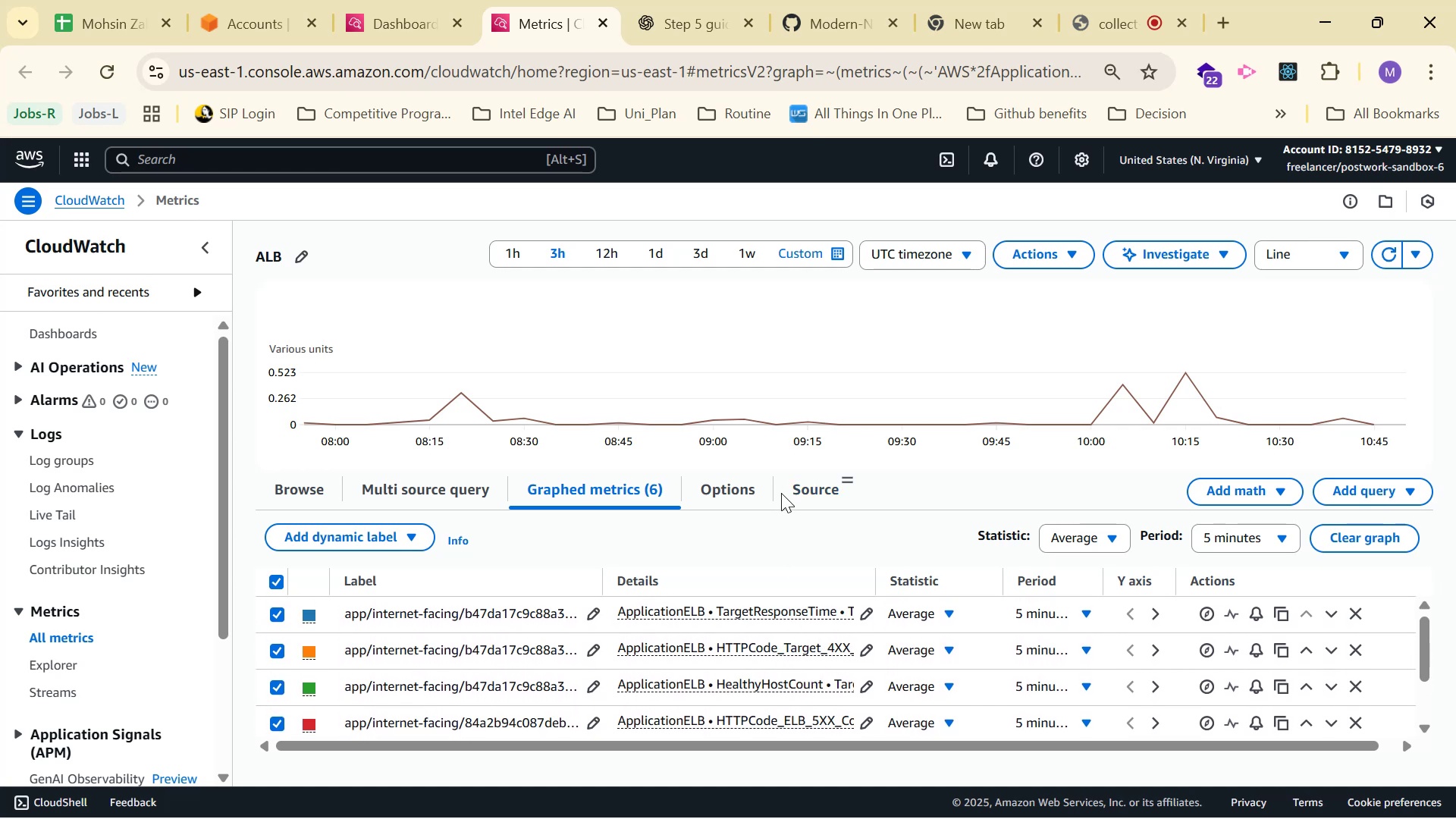 
left_click_drag(start_coordinate=[722, 739], to_coordinate=[789, 742])
 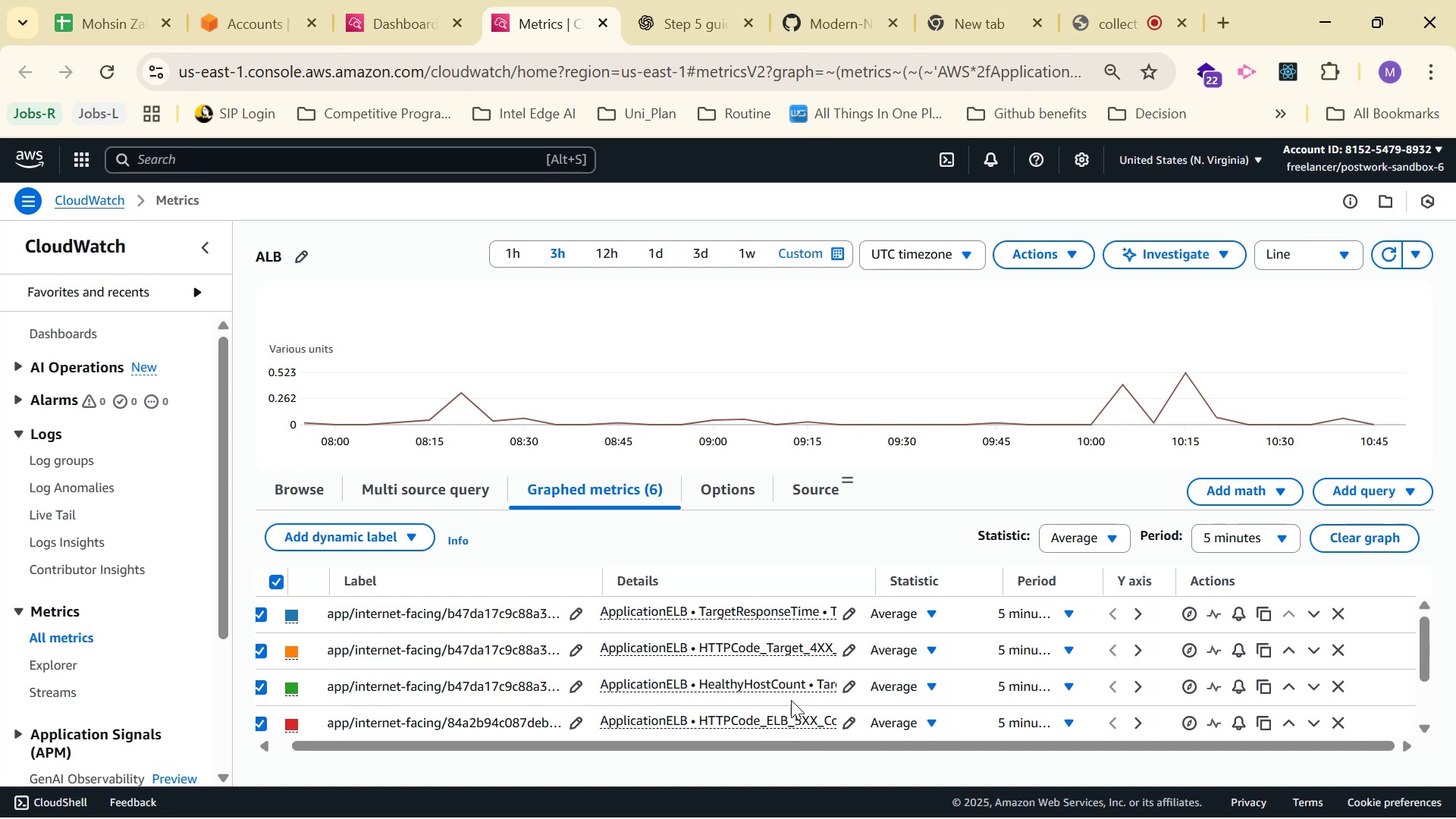 
scroll: coordinate [791, 661], scroll_direction: down, amount: 3.0
 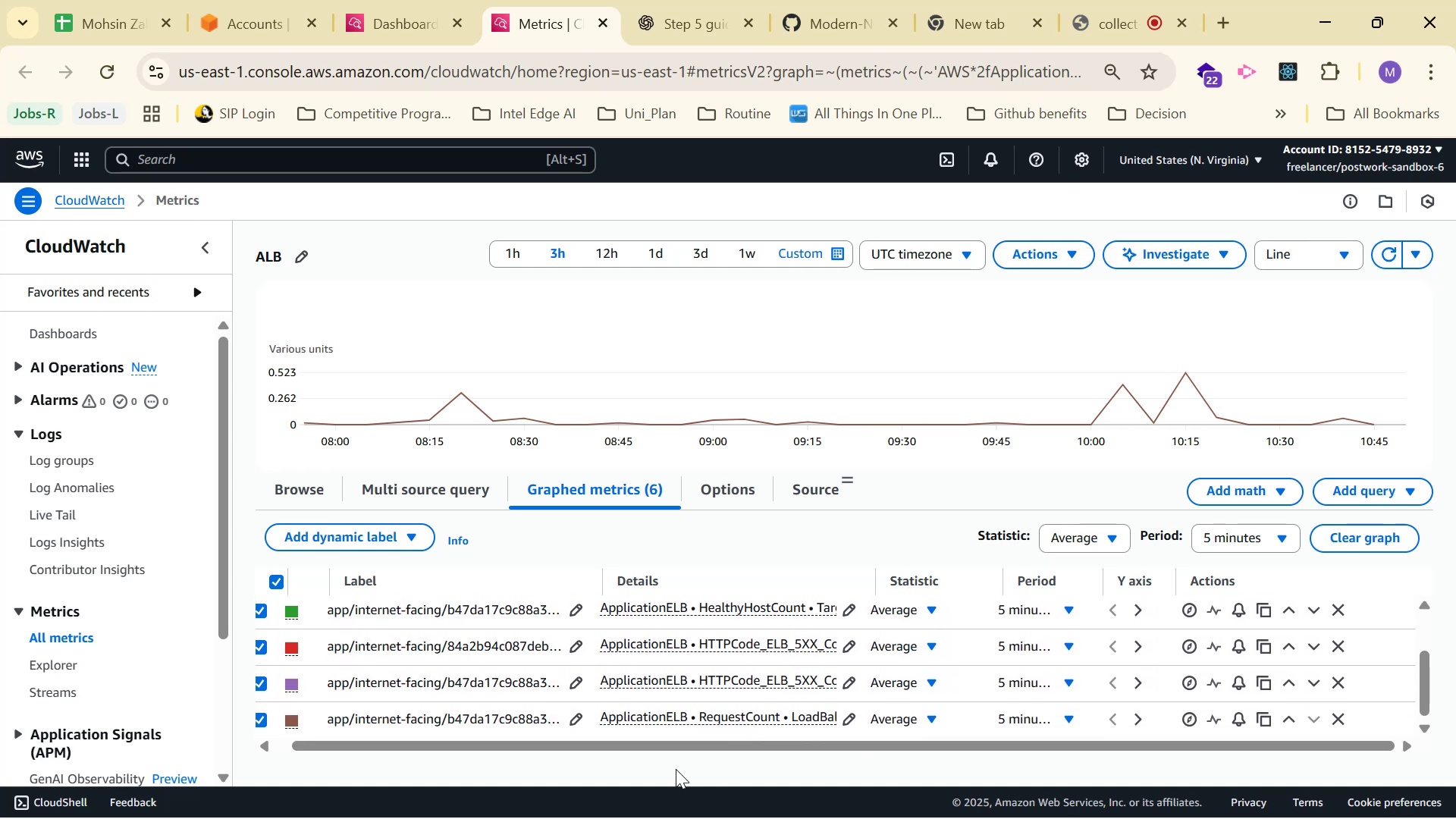 
left_click_drag(start_coordinate=[670, 742], to_coordinate=[669, 734])
 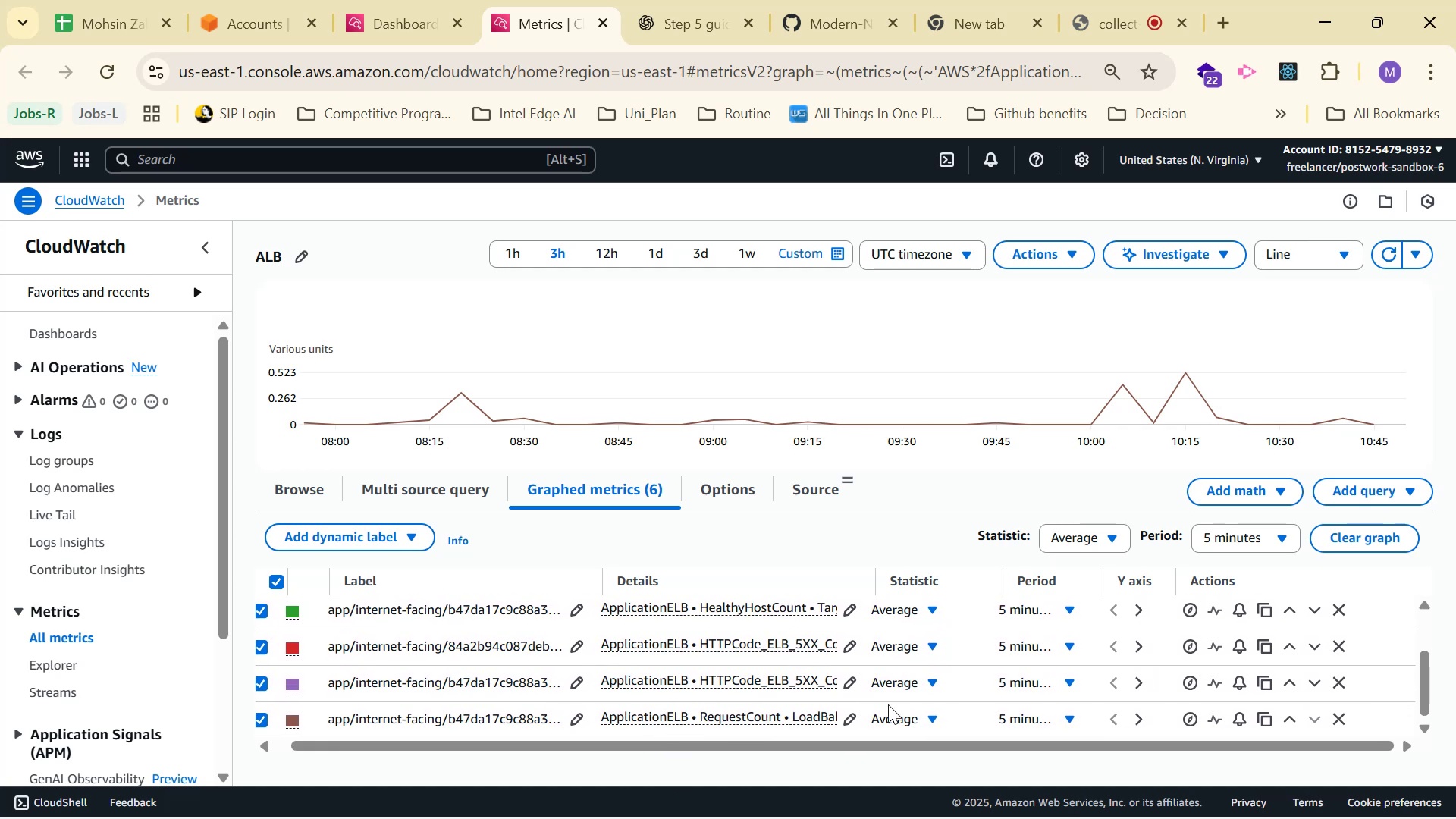 
left_click_drag(start_coordinate=[881, 742], to_coordinate=[802, 739])
 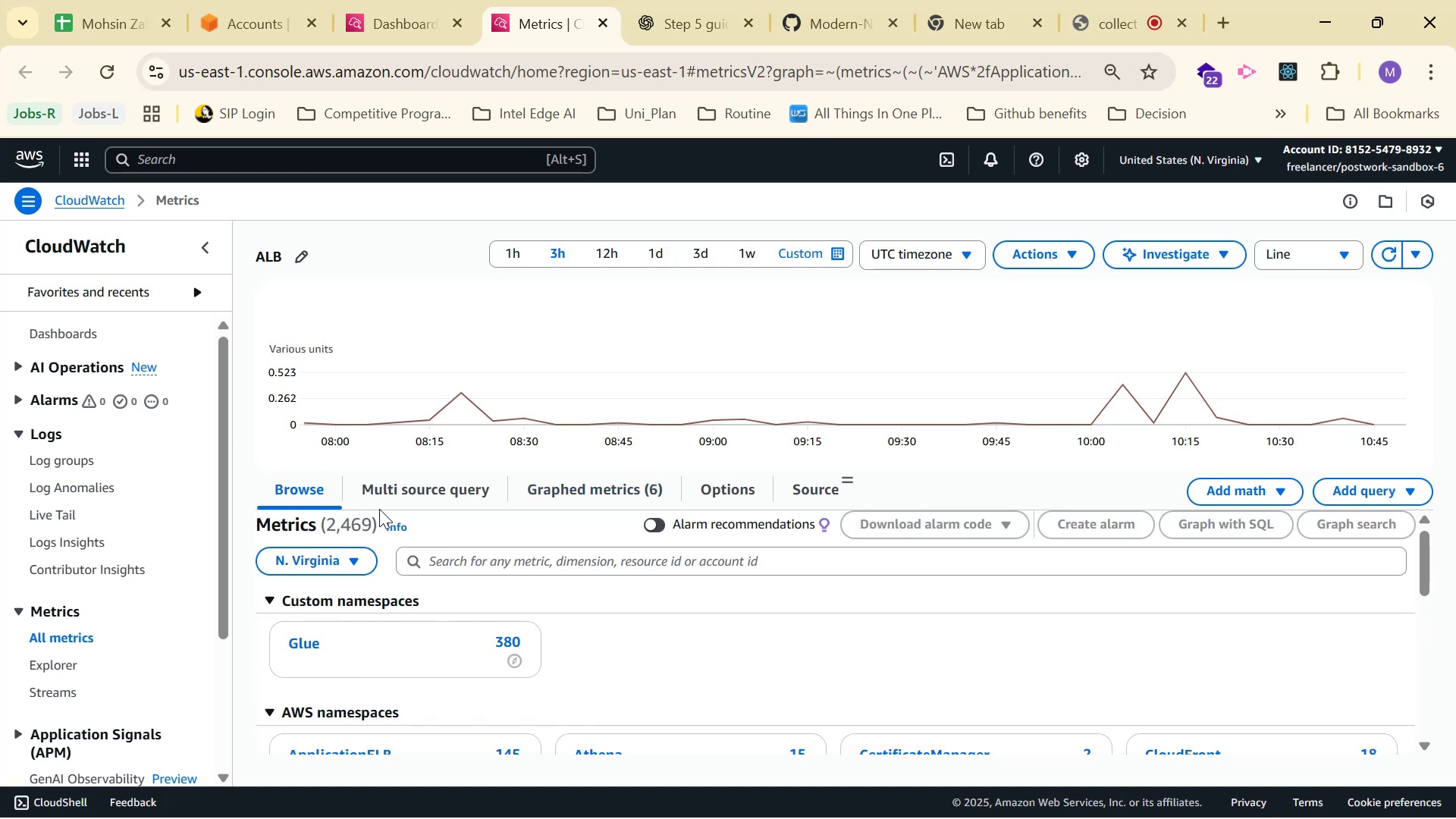 
scroll: coordinate [592, 533], scroll_direction: down, amount: 2.0
 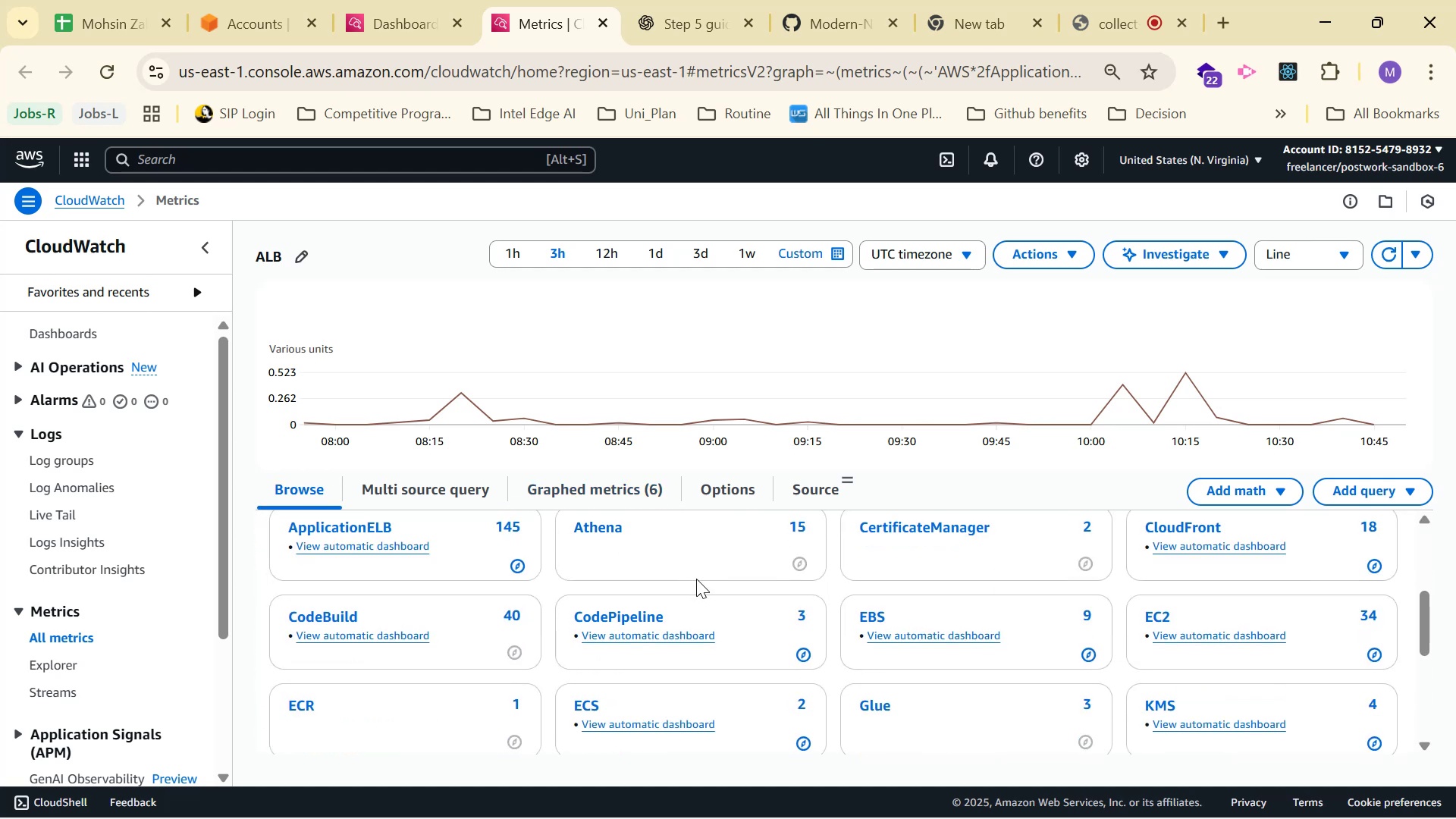 
scroll: coordinate [710, 592], scroll_direction: up, amount: 3.0
 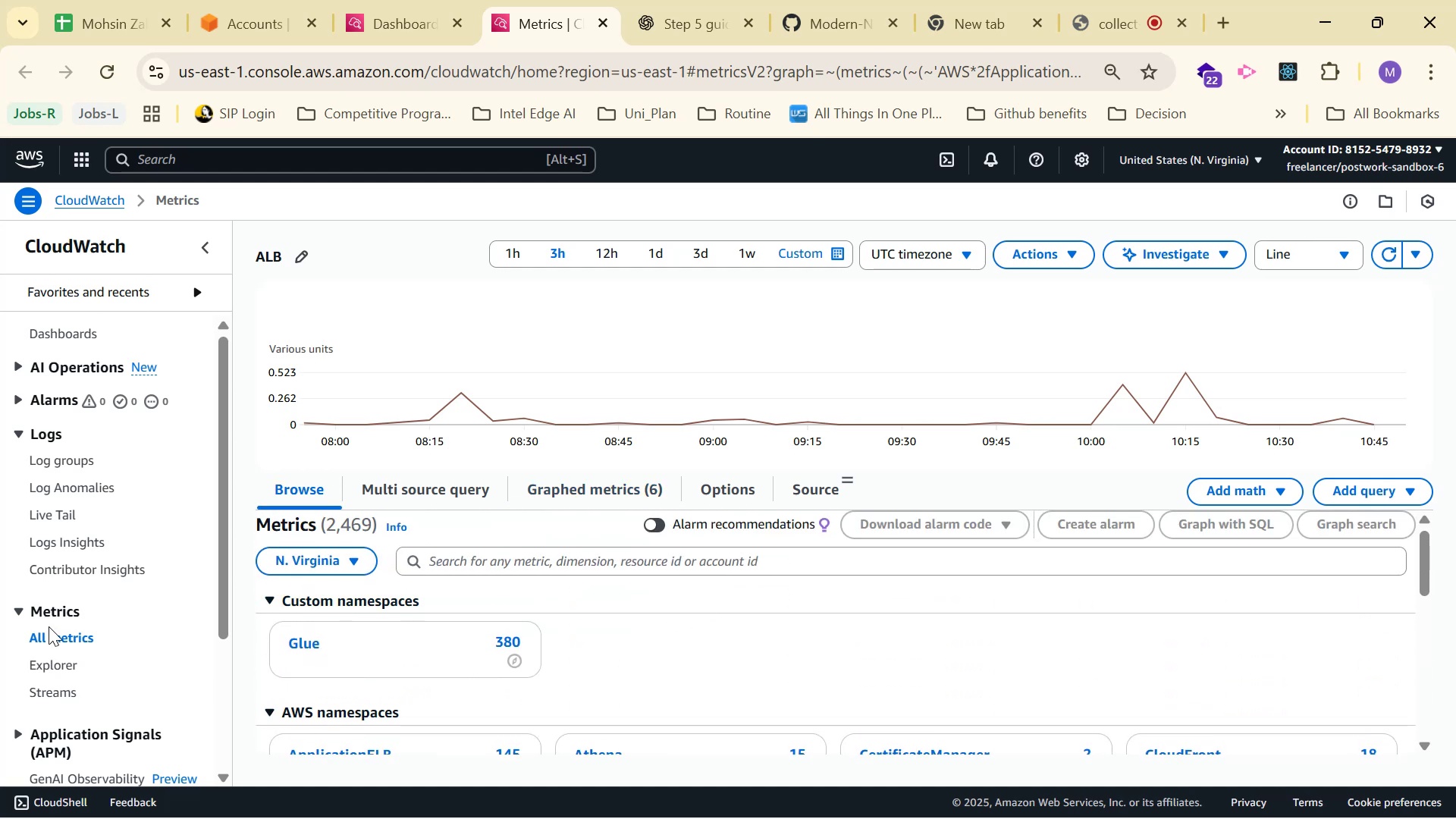 
left_click([69, 640])
 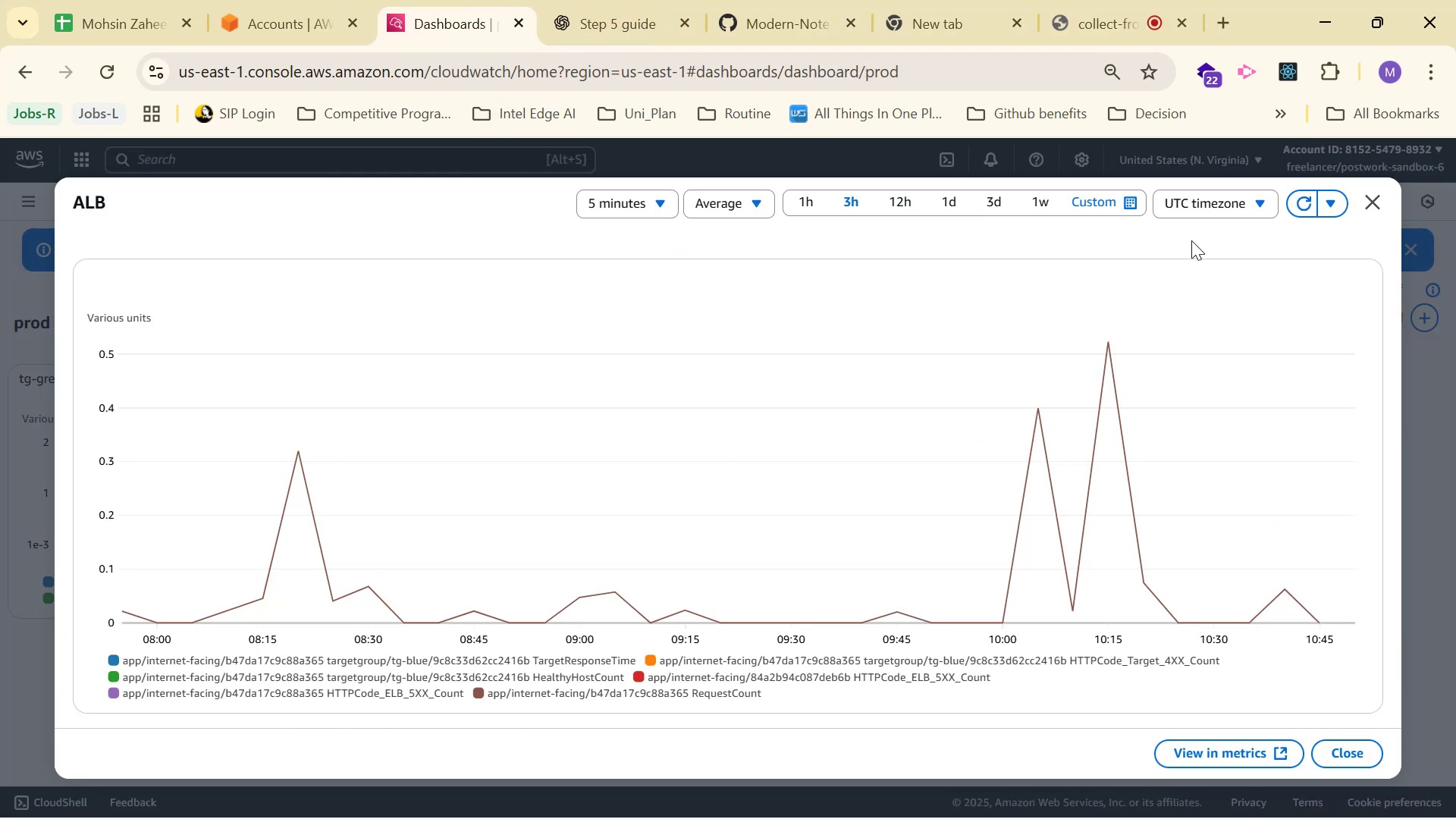 
scroll: coordinate [1260, 405], scroll_direction: down, amount: 4.0
 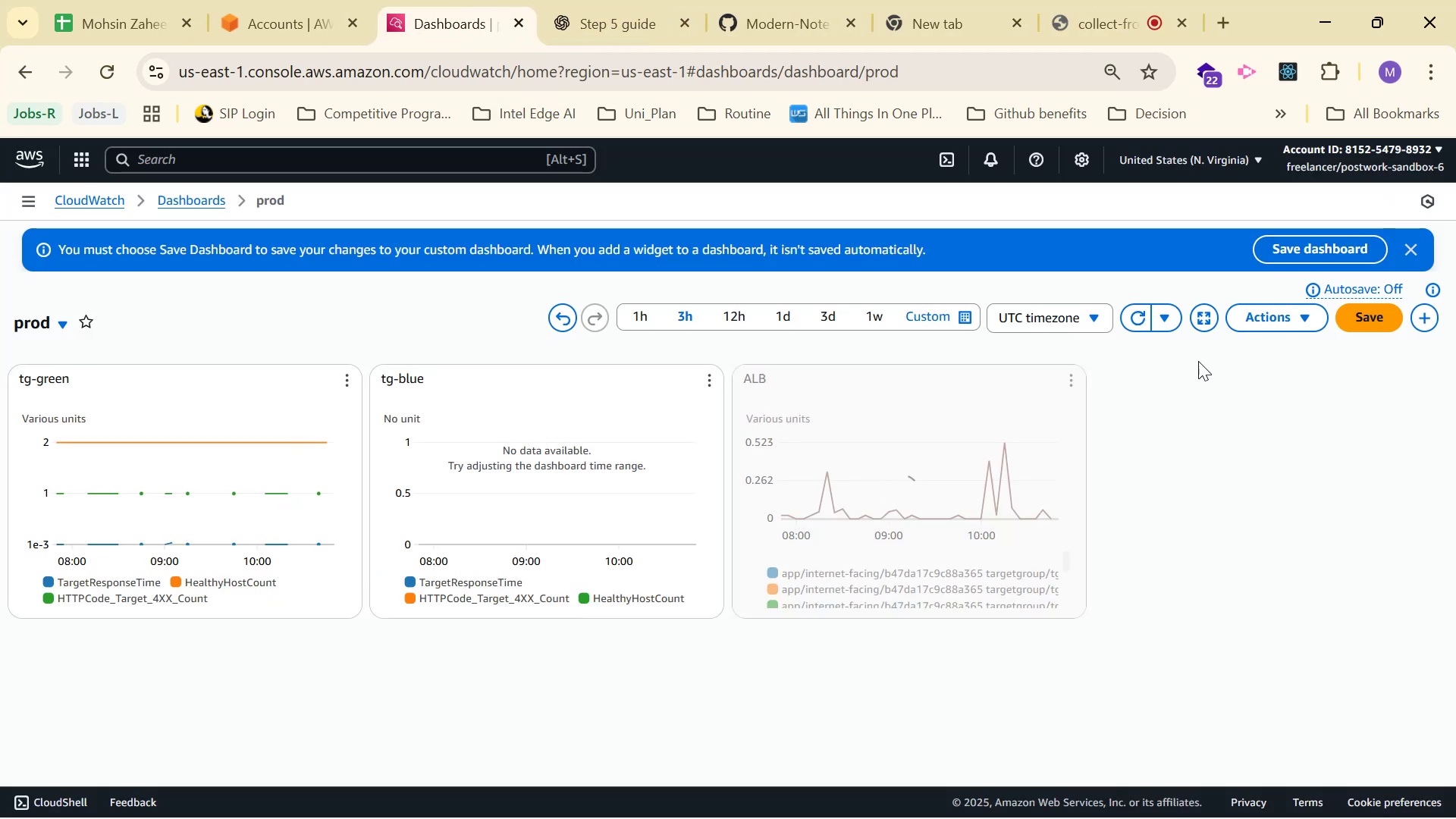 
left_click([1069, 378])
 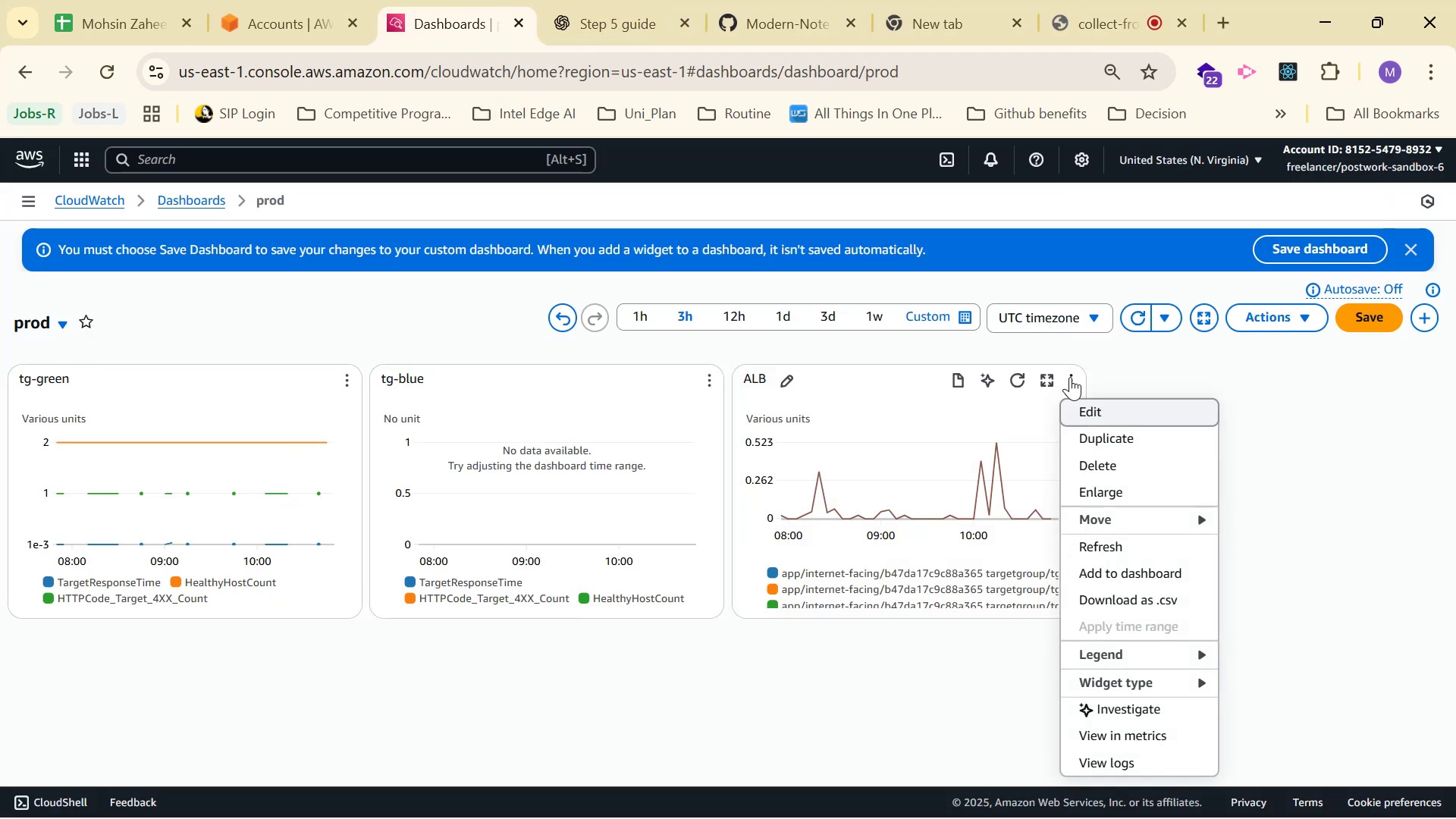 
left_click([1070, 377])
 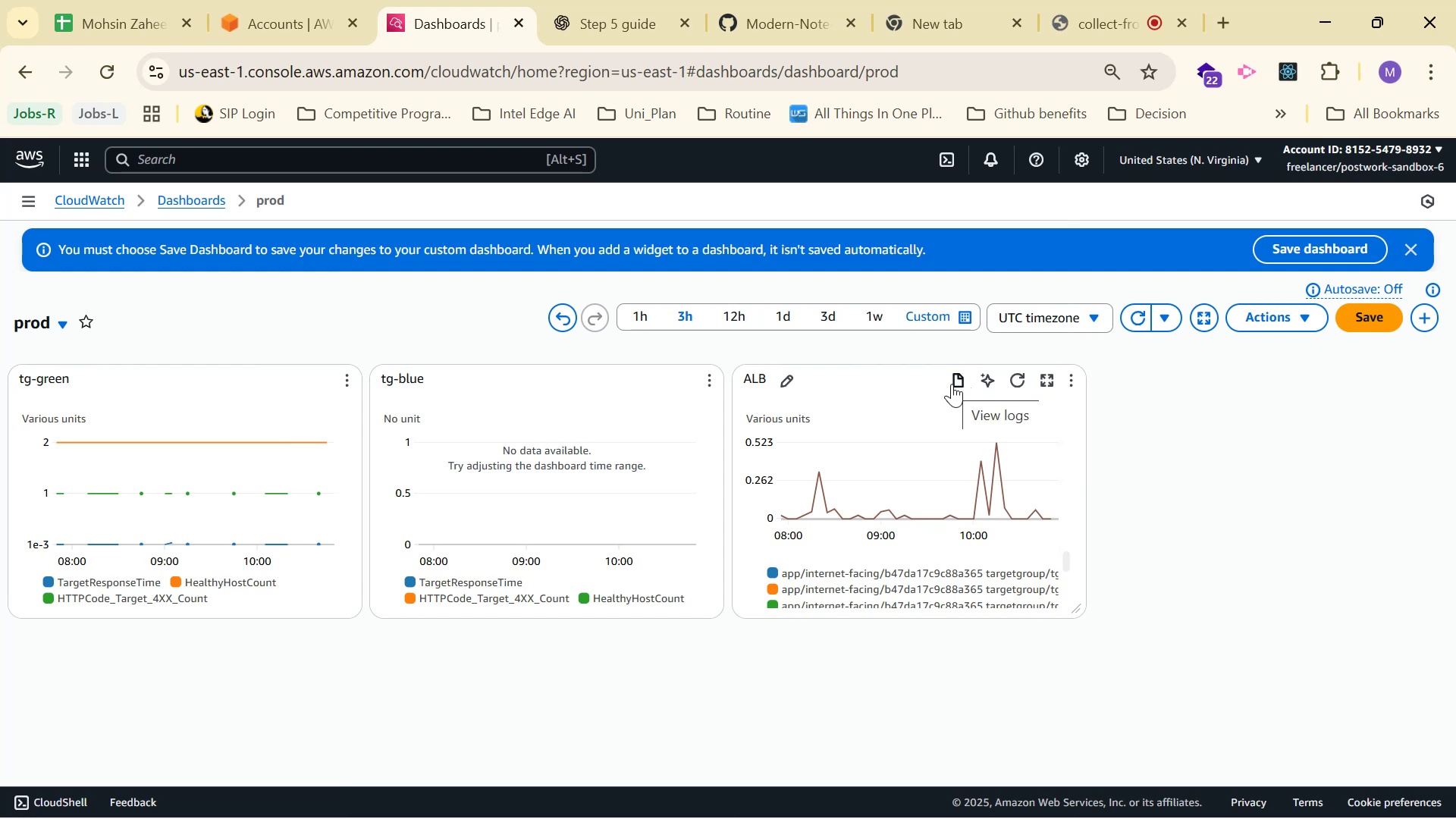 
wait(6.65)
 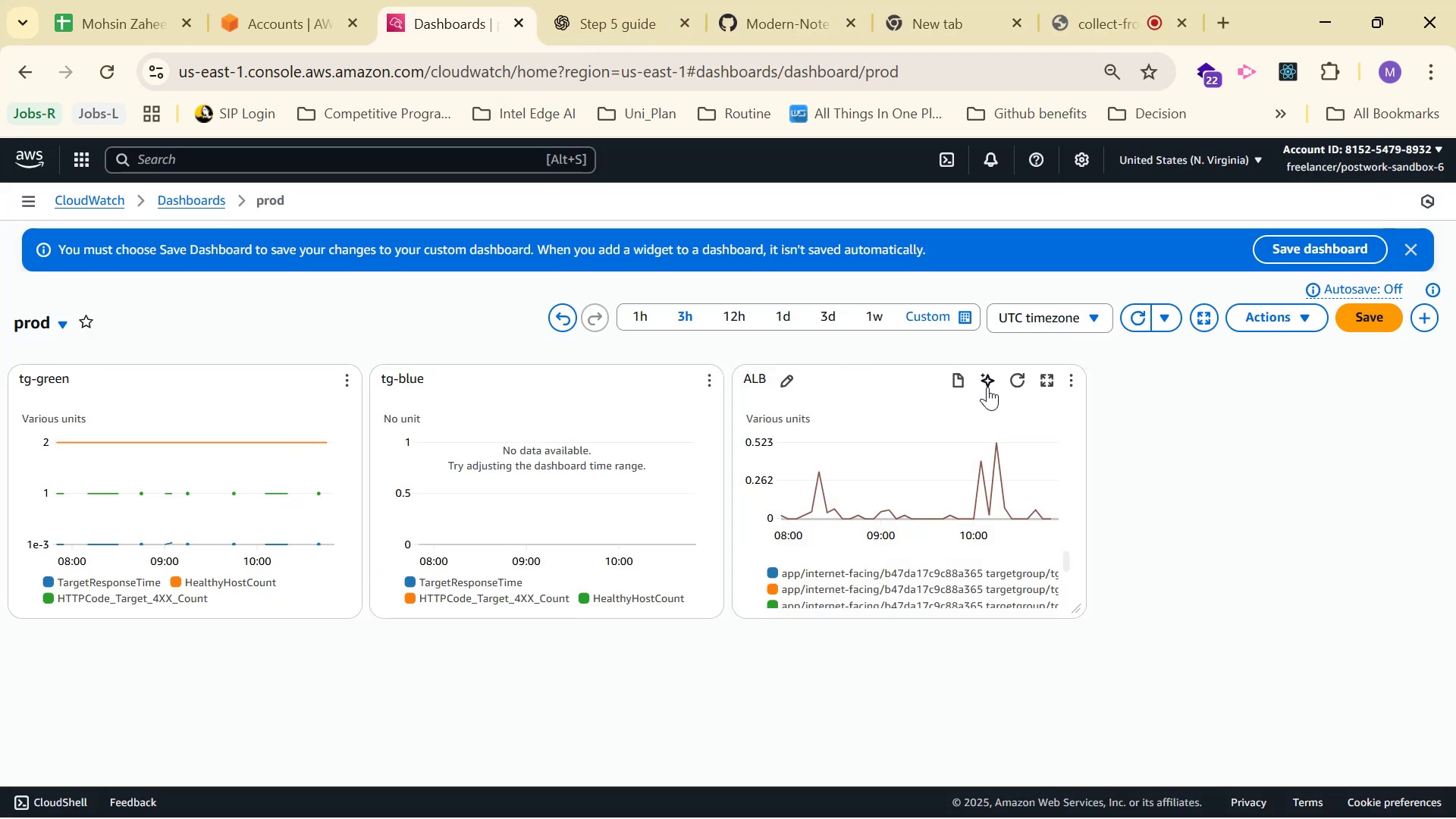 
scroll: coordinate [1046, 582], scroll_direction: down, amount: 4.0
 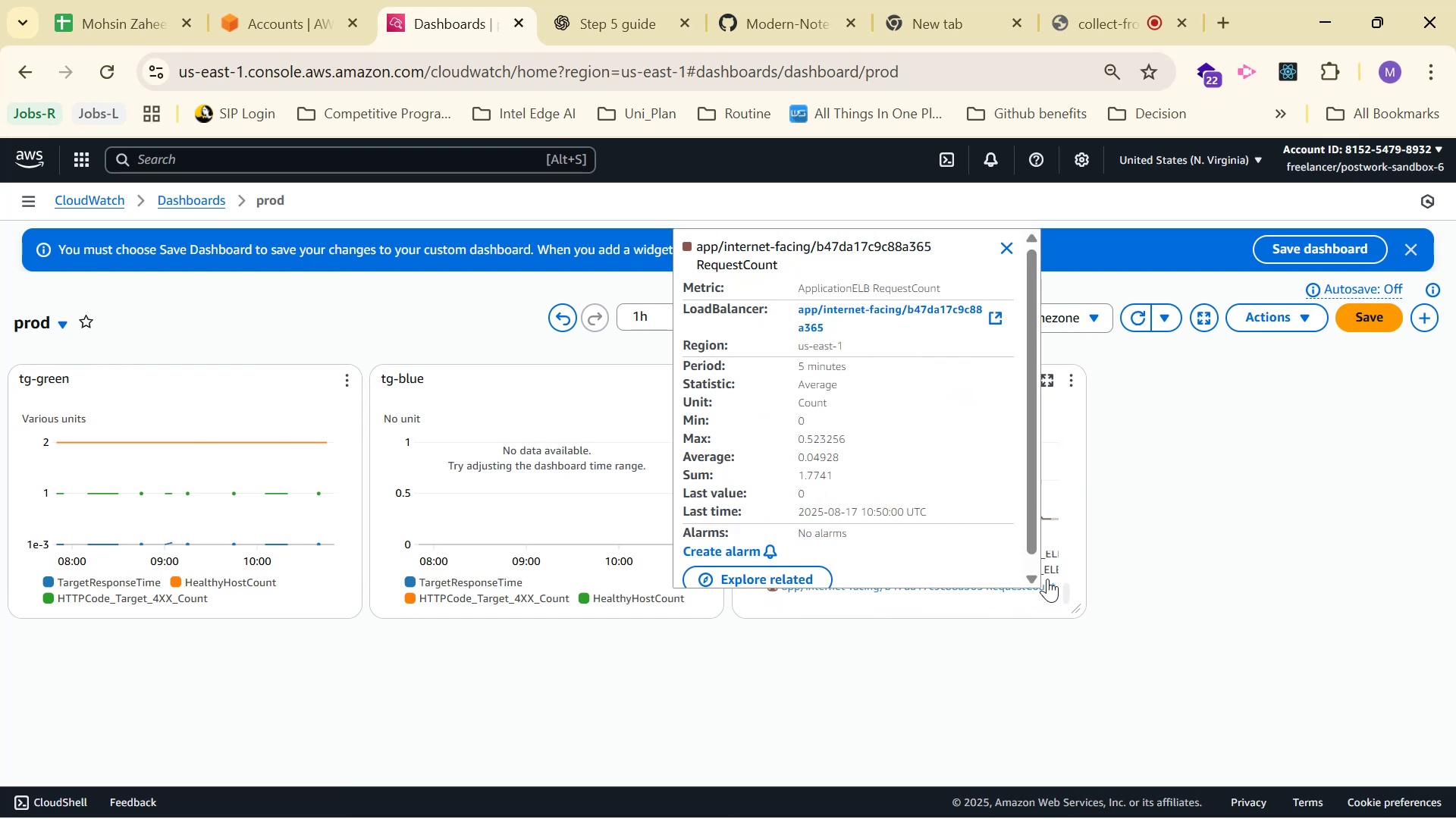 
scroll: coordinate [1068, 592], scroll_direction: up, amount: 5.0
 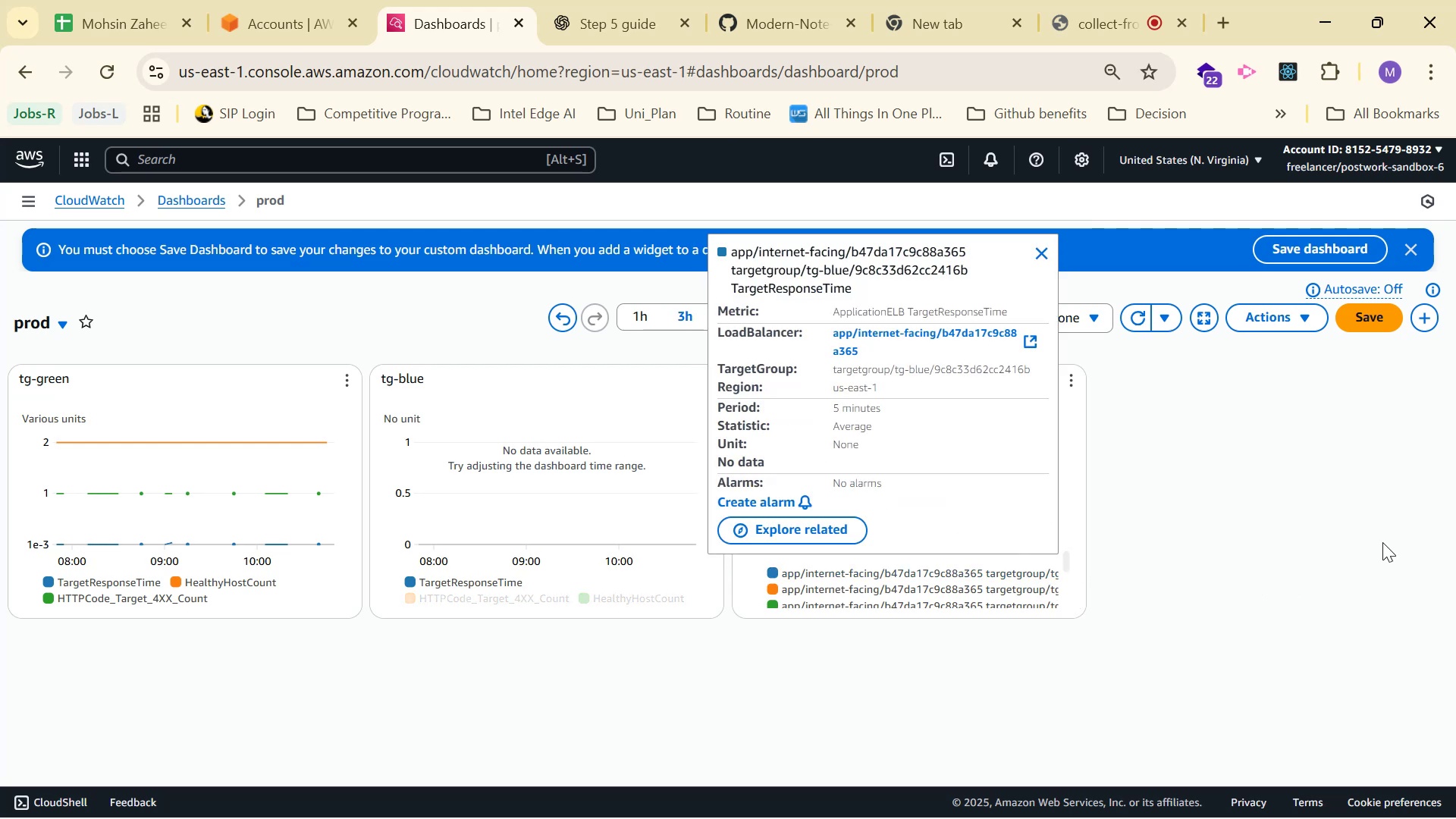 
wait(7.83)
 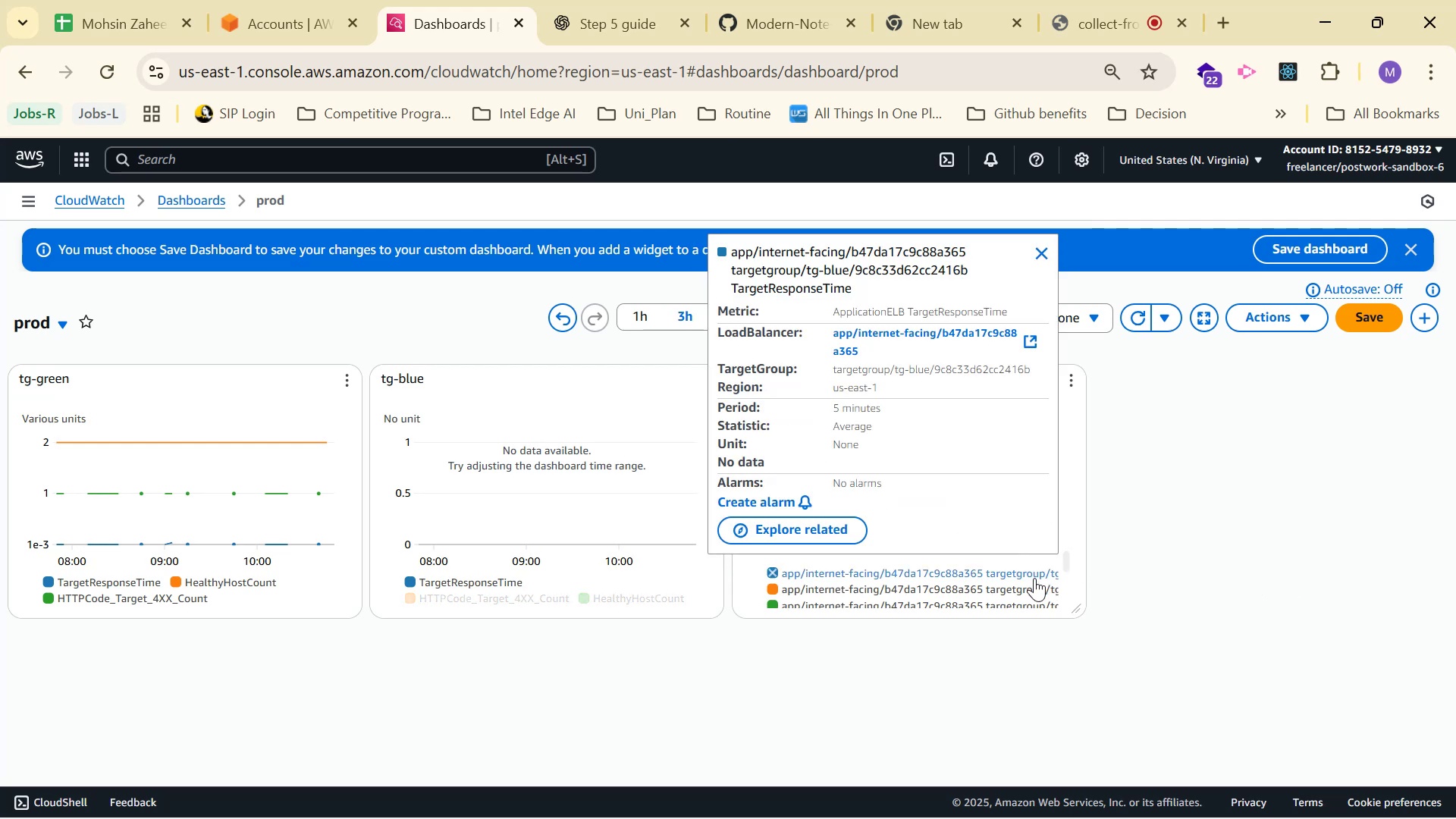 
mouse_move([956, 586])
 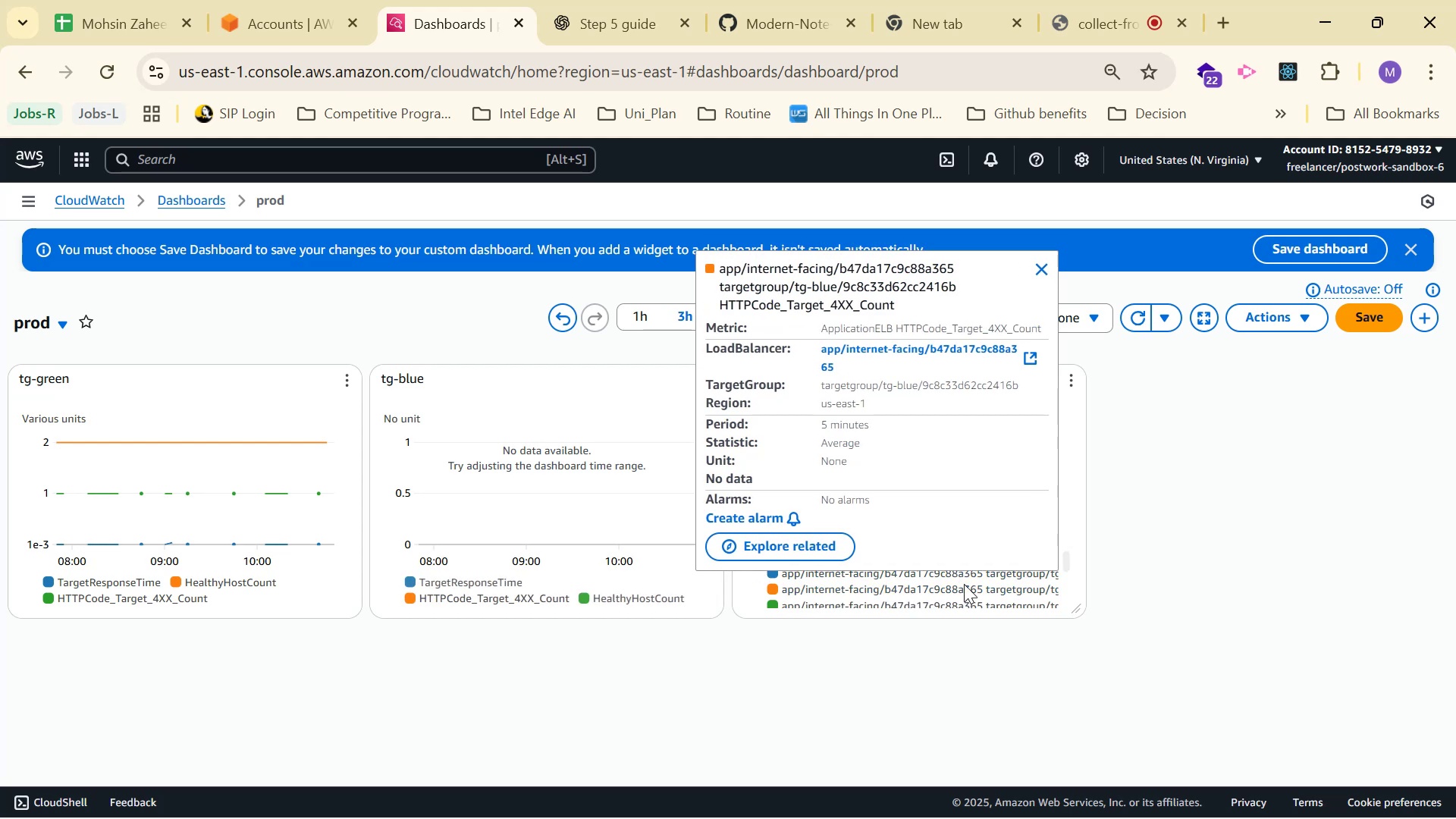 
left_click([1068, 375])
 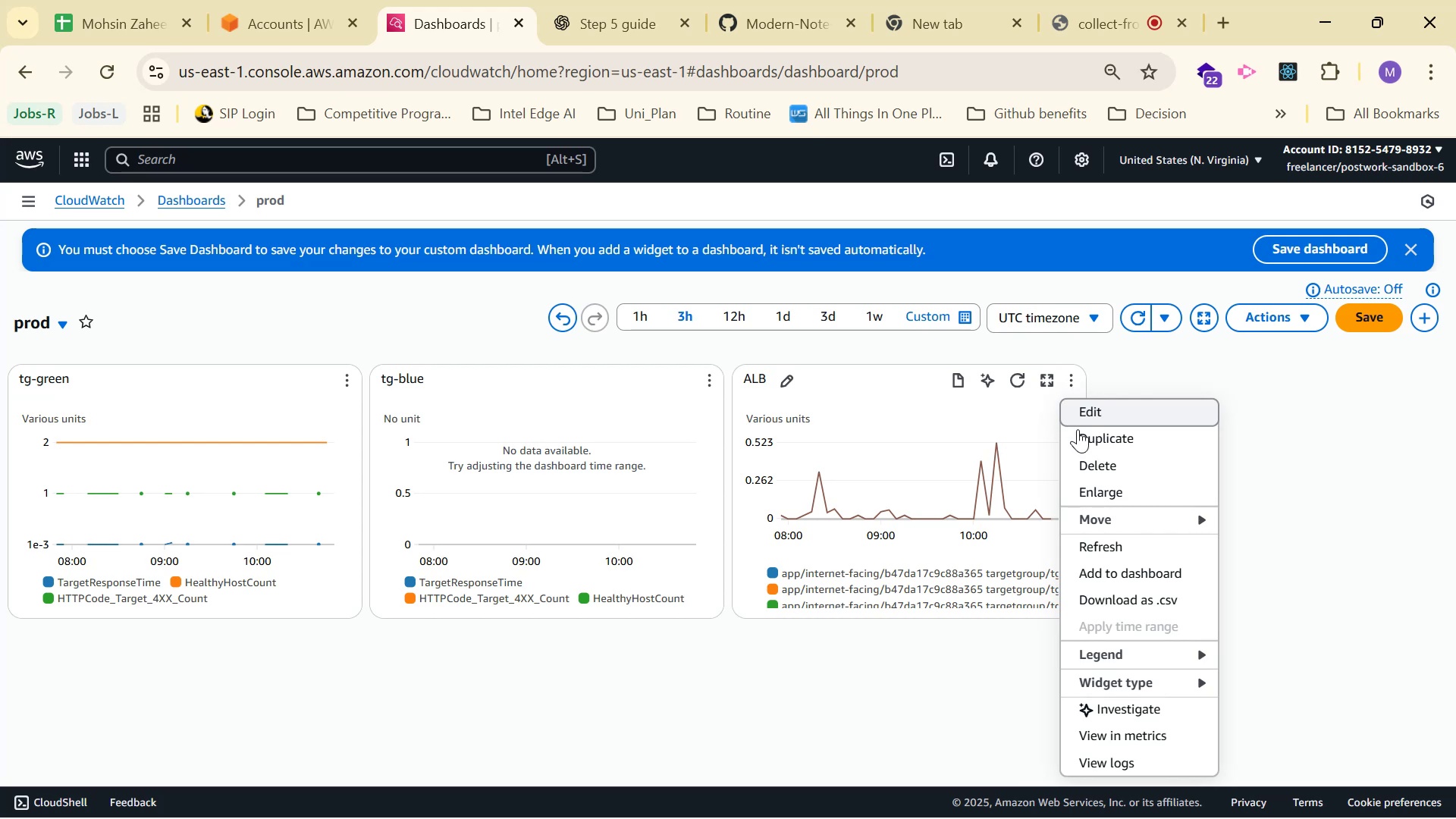 
mouse_move([1122, 551])
 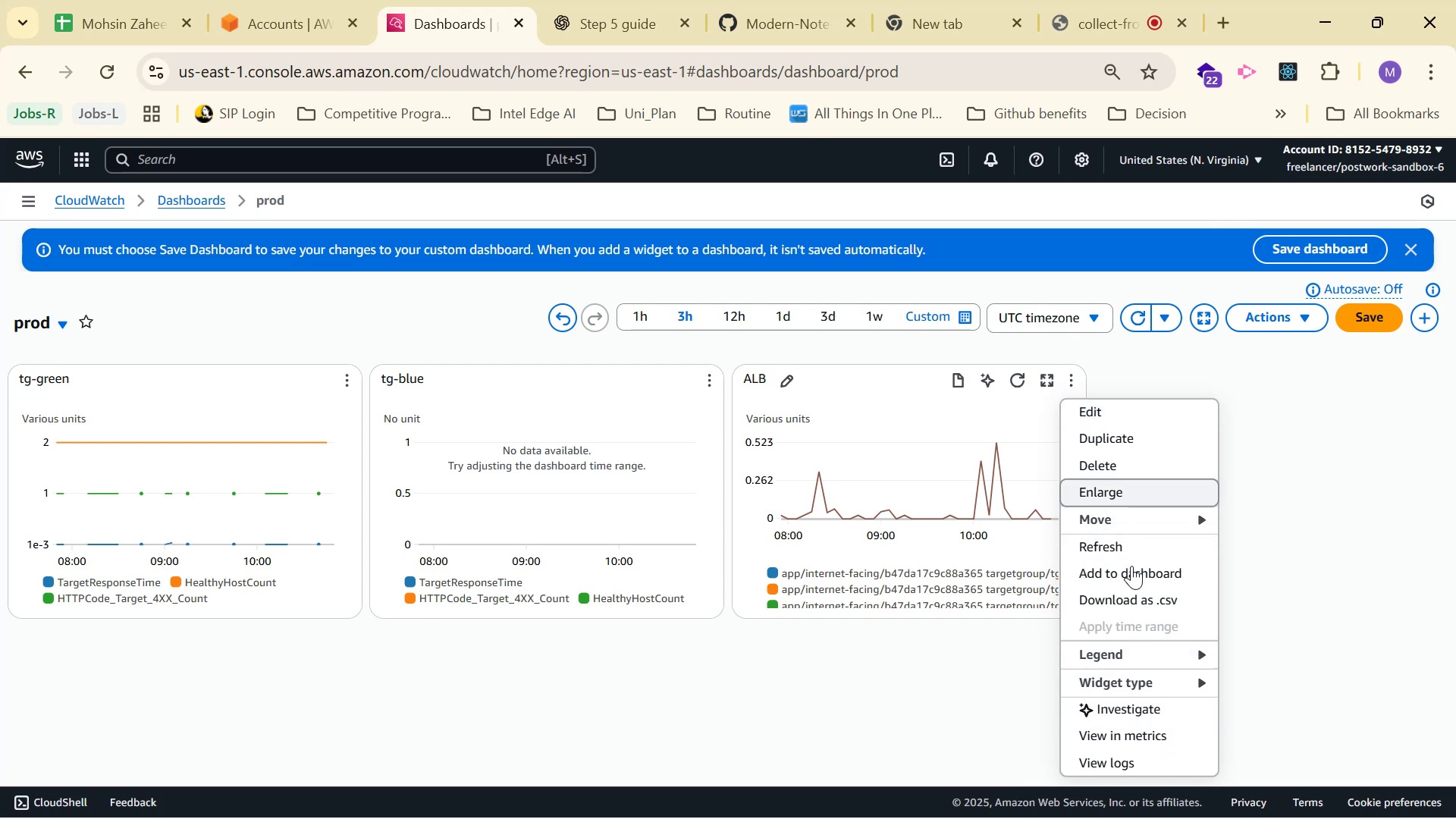 
left_click([1153, 729])
 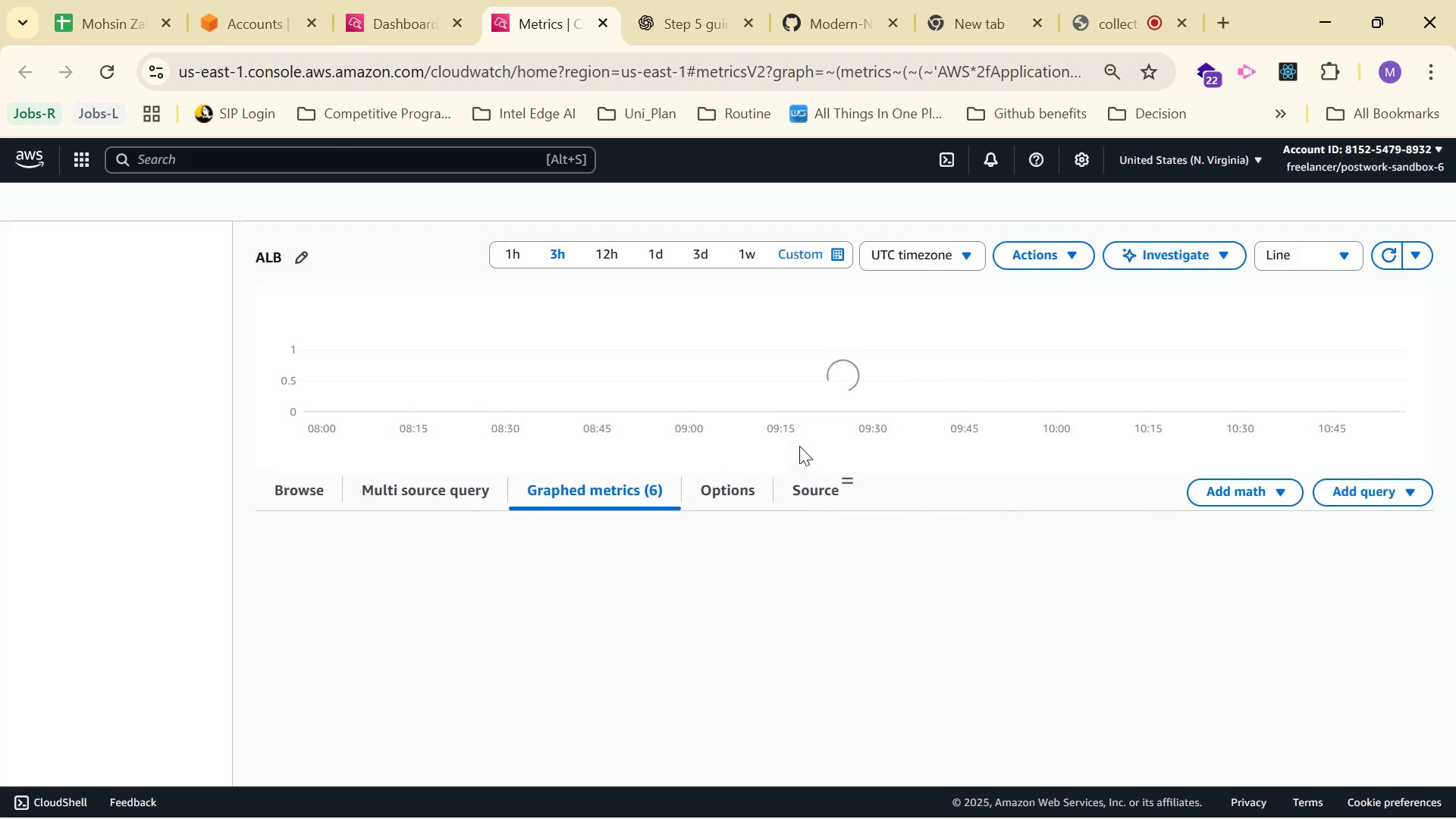 
wait(11.17)
 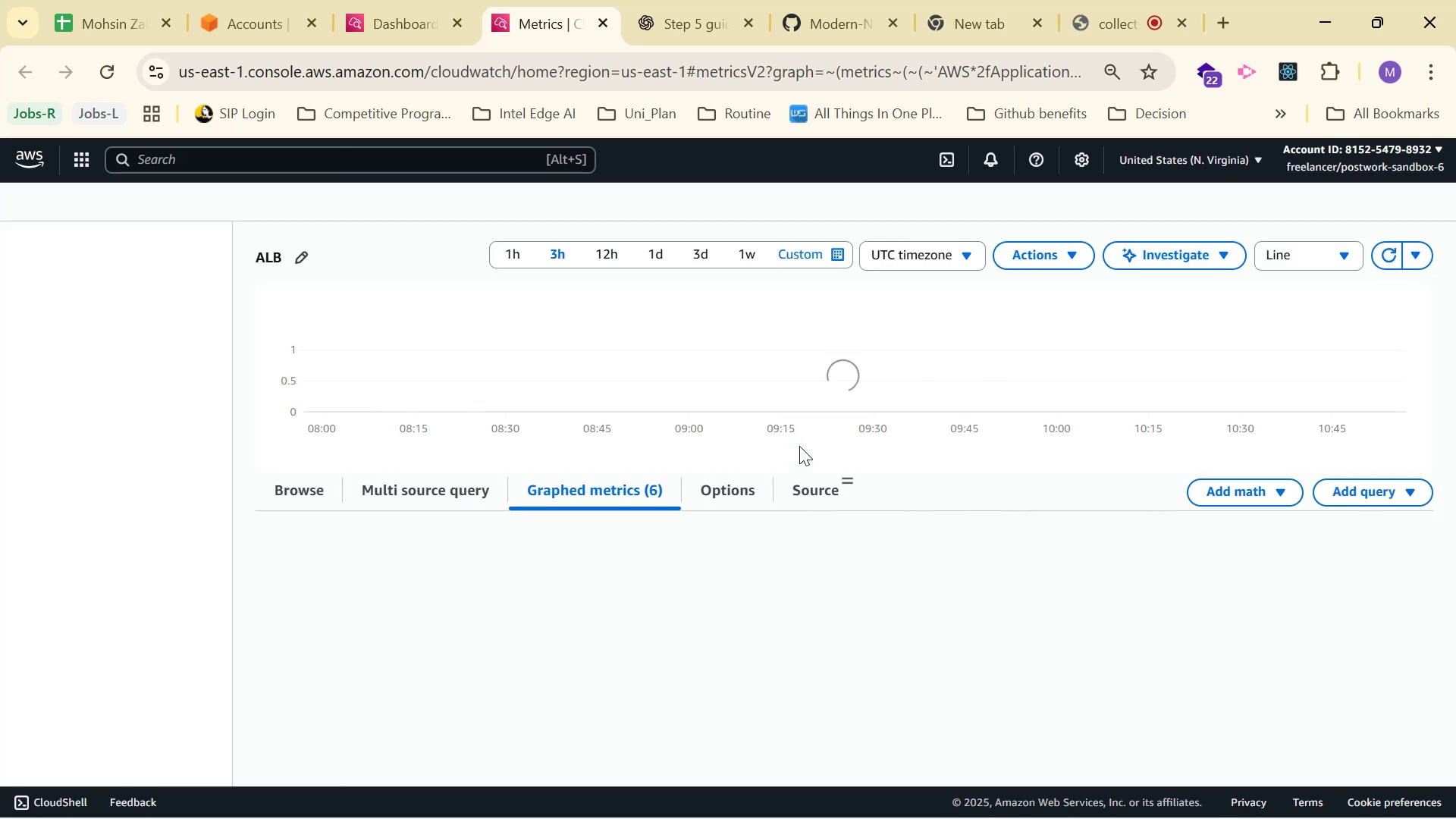 
left_click([276, 621])
 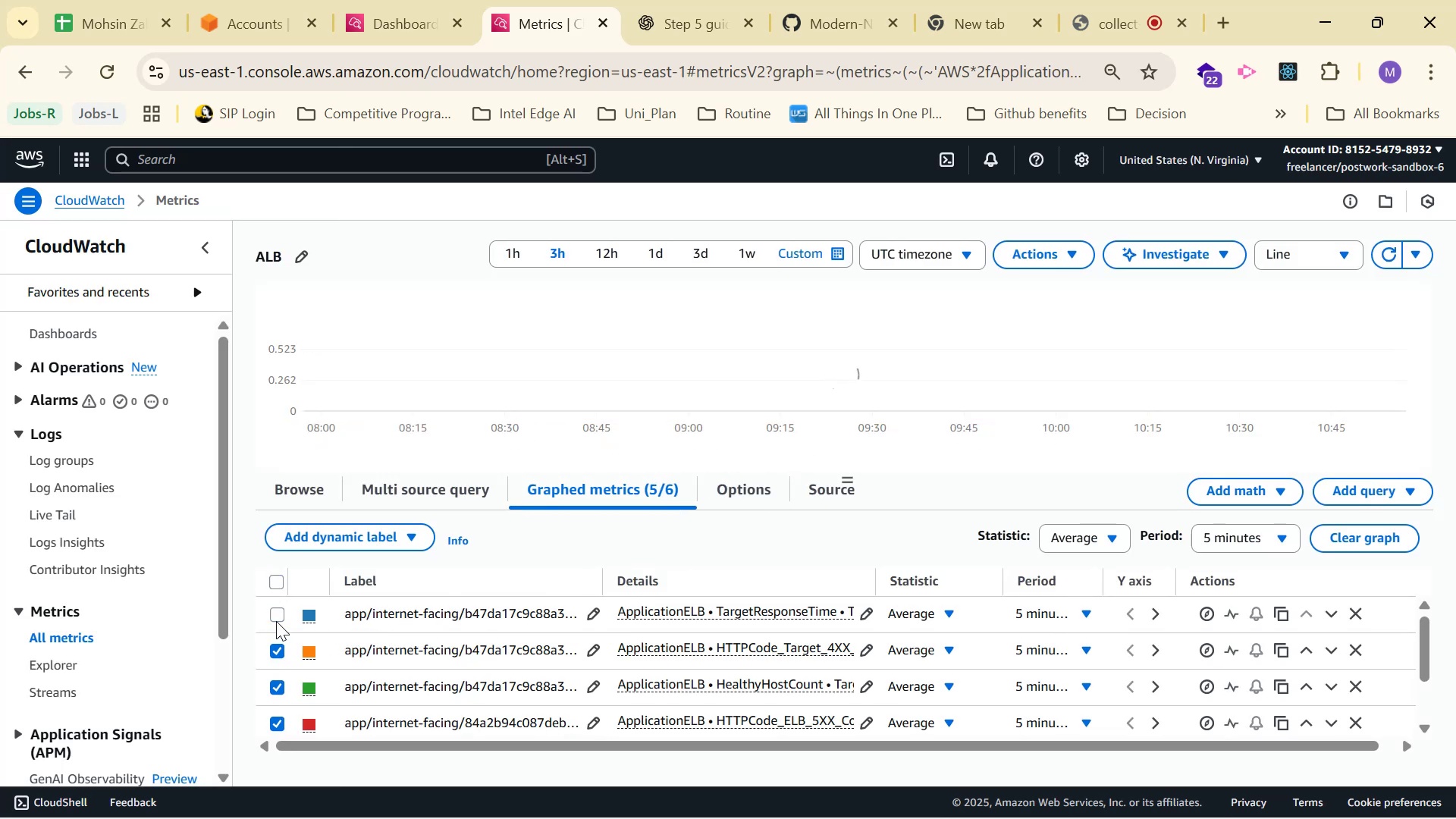 
left_click([271, 576])
 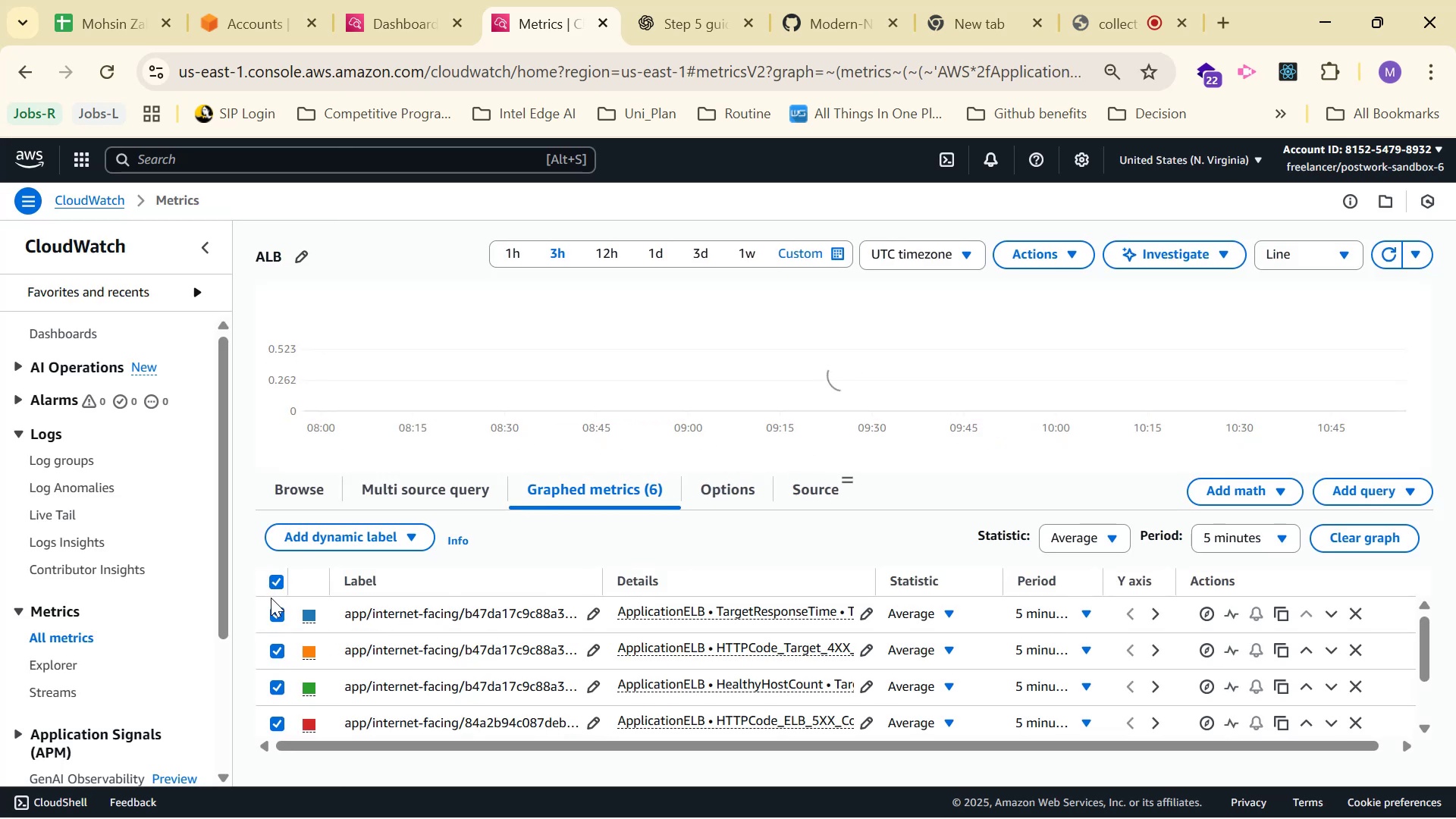 
left_click([271, 580])
 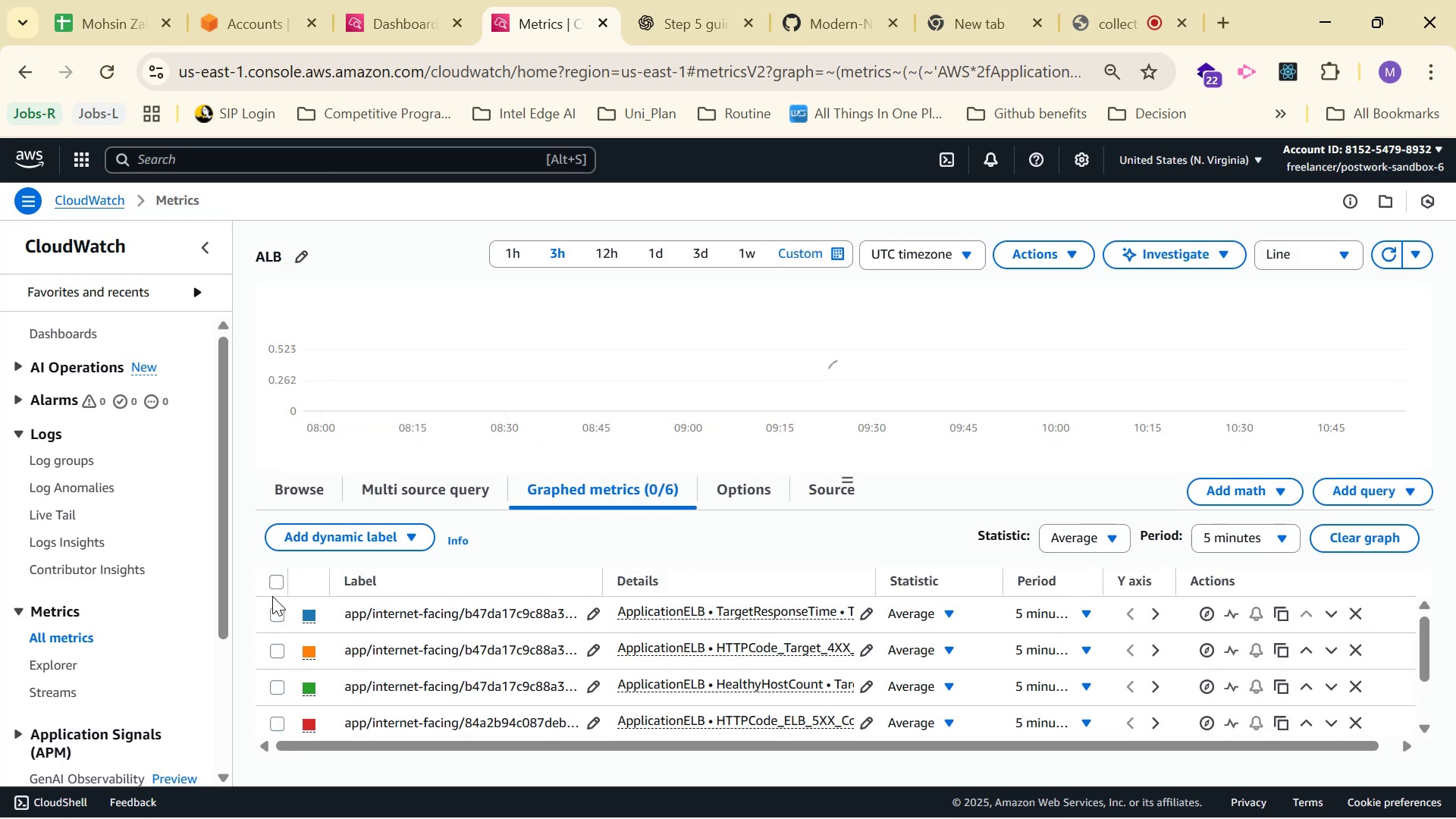 
left_click([278, 616])
 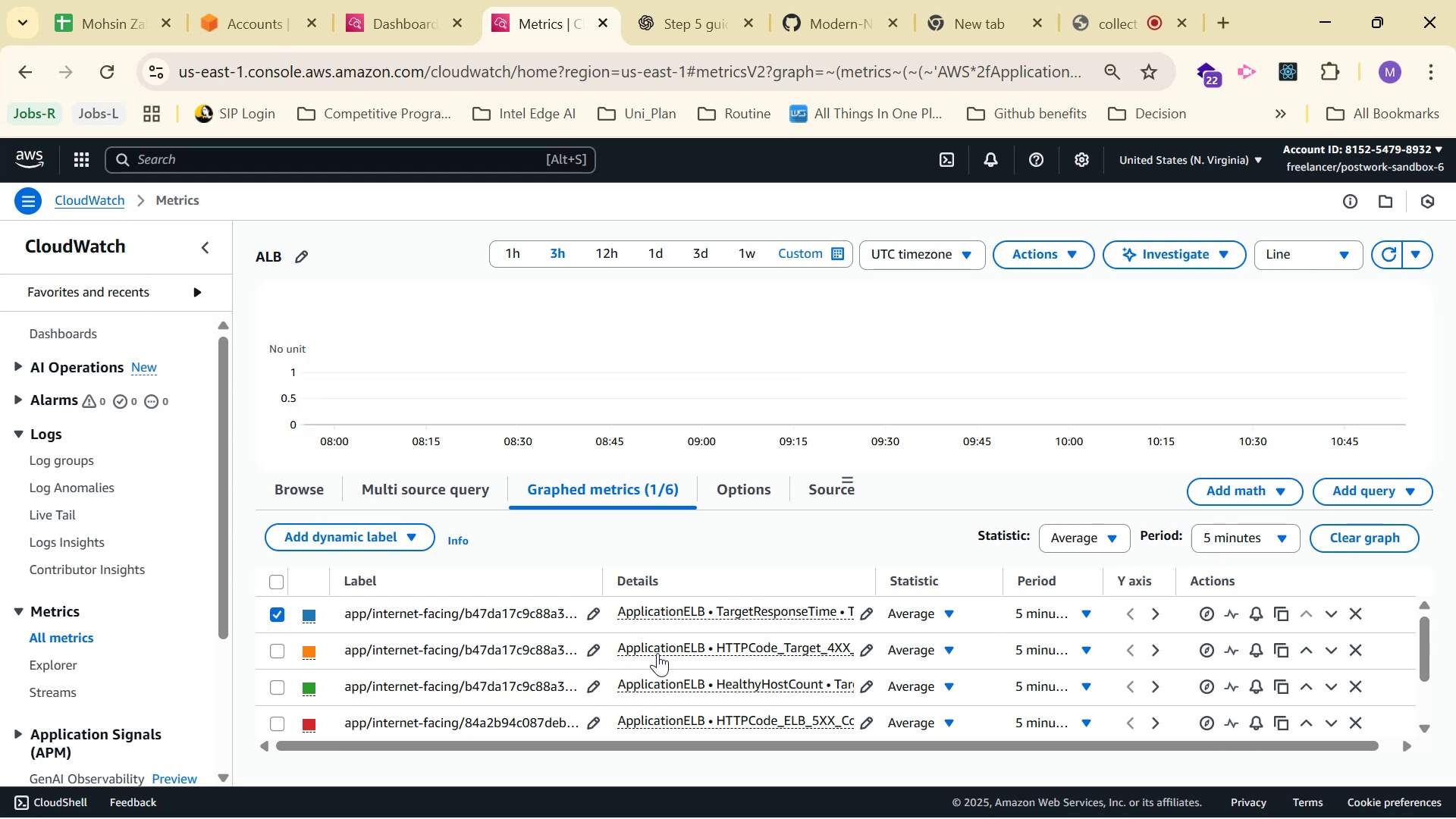 
mouse_move([493, 647])
 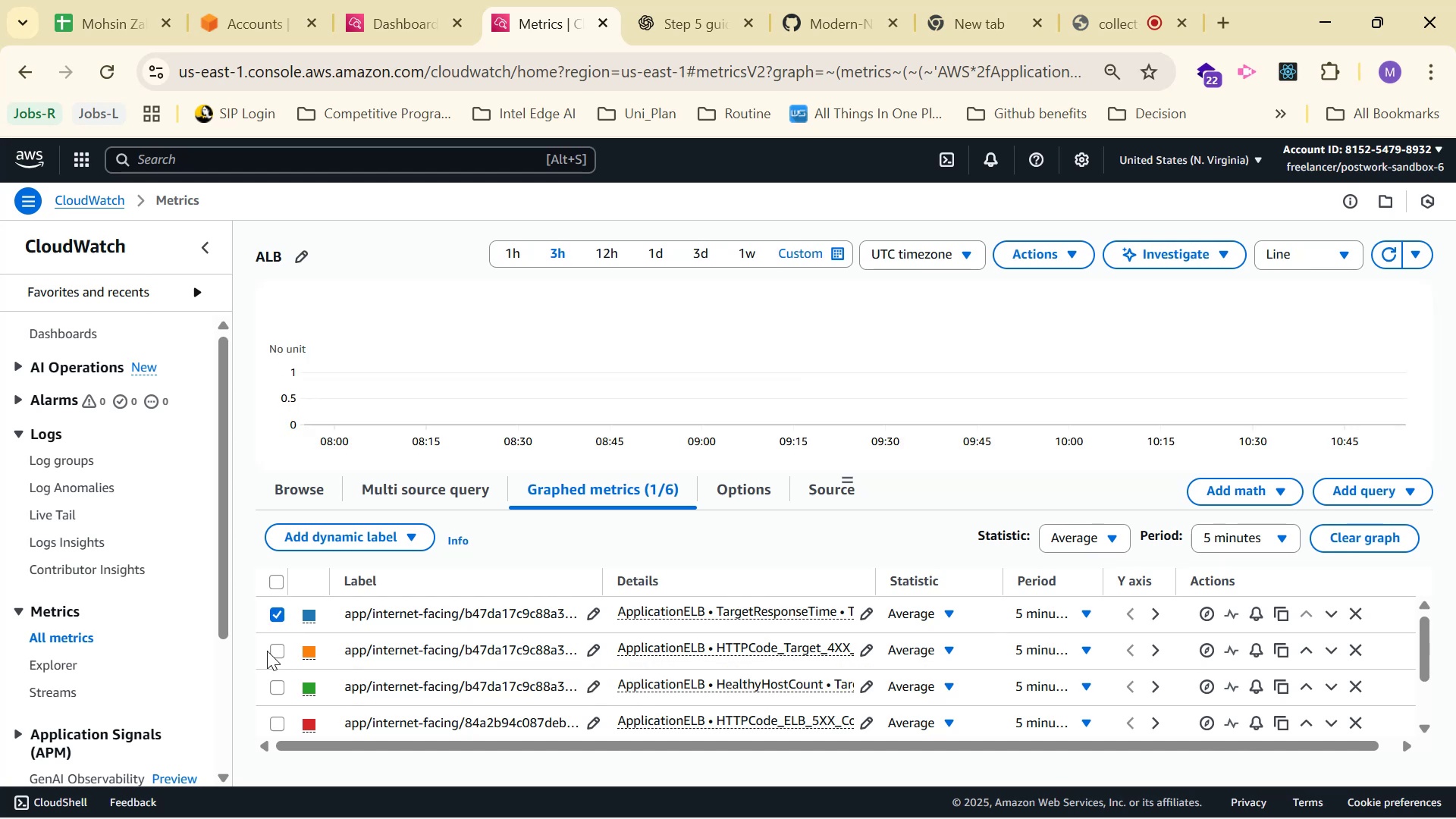 
left_click([269, 651])
 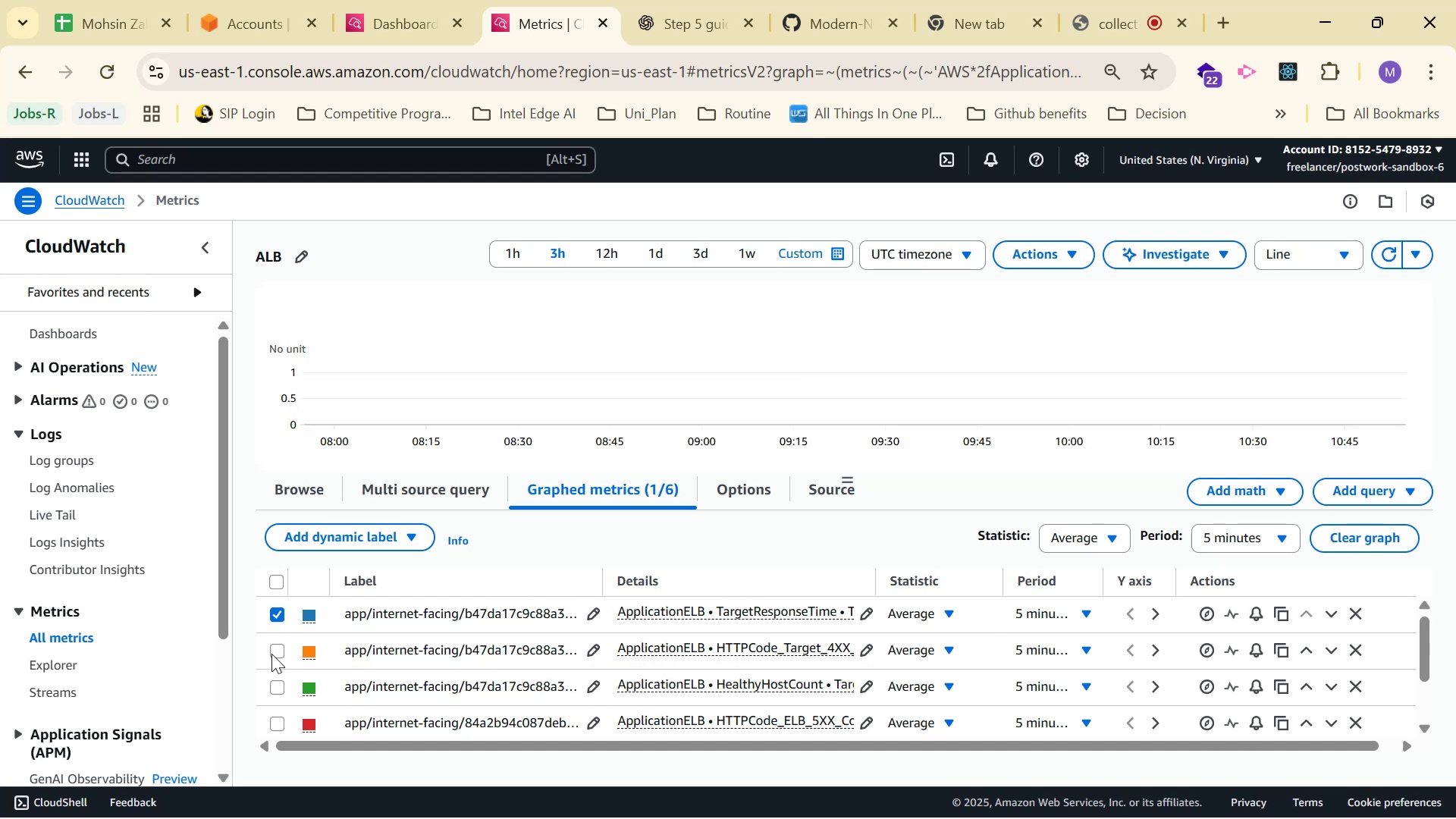 
left_click([272, 654])
 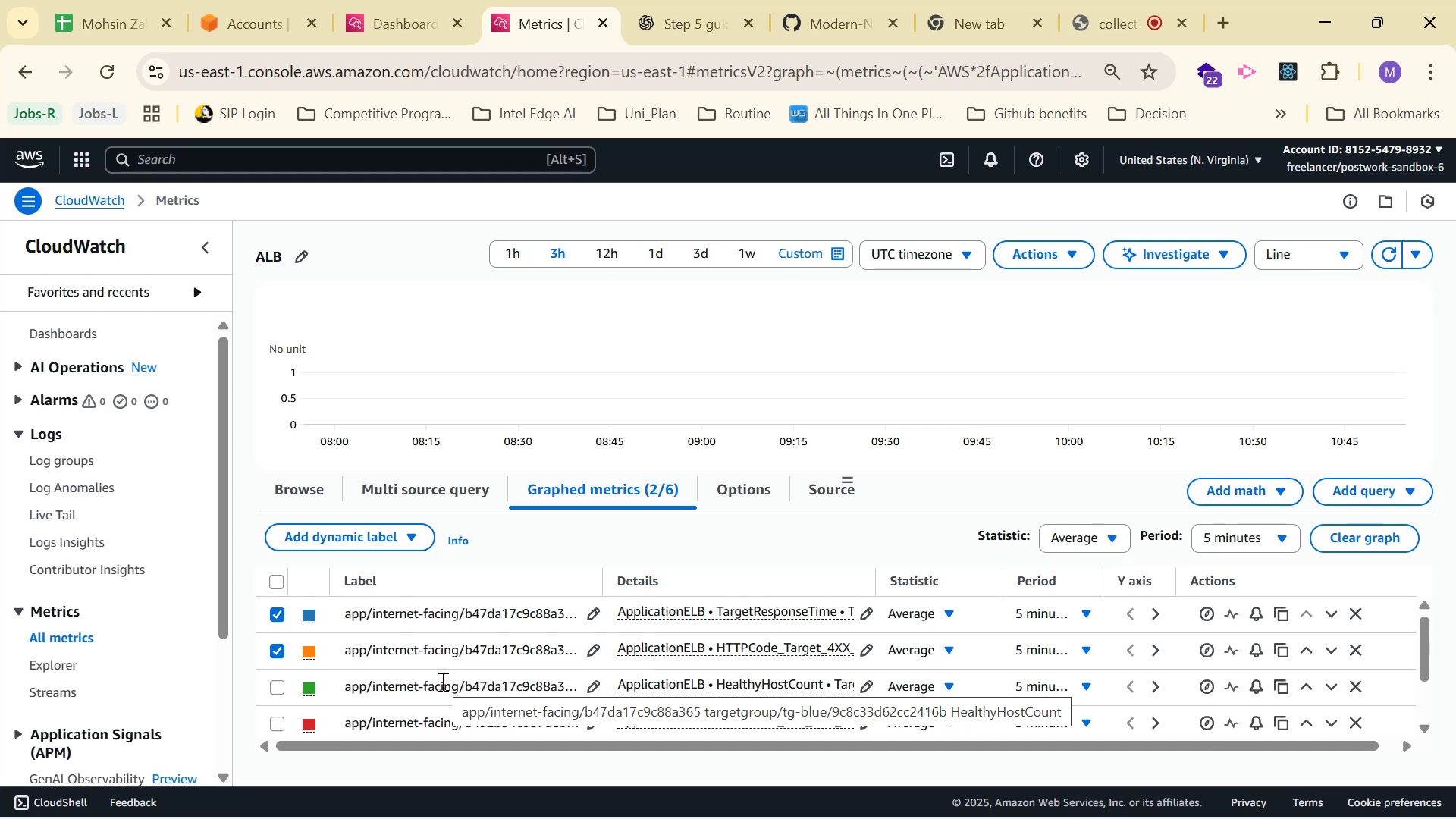 
wait(6.0)
 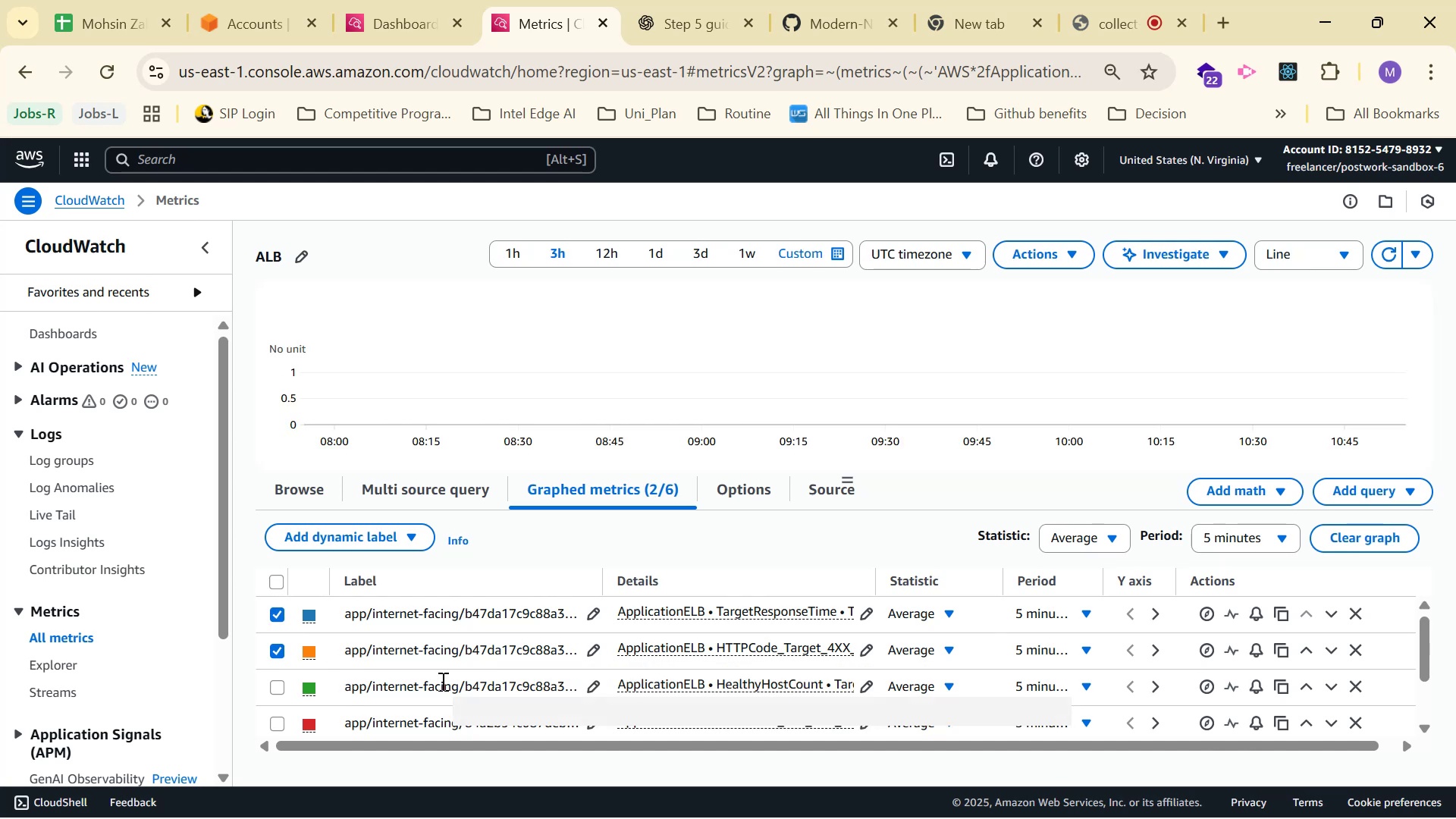 
mouse_move([379, 685])
 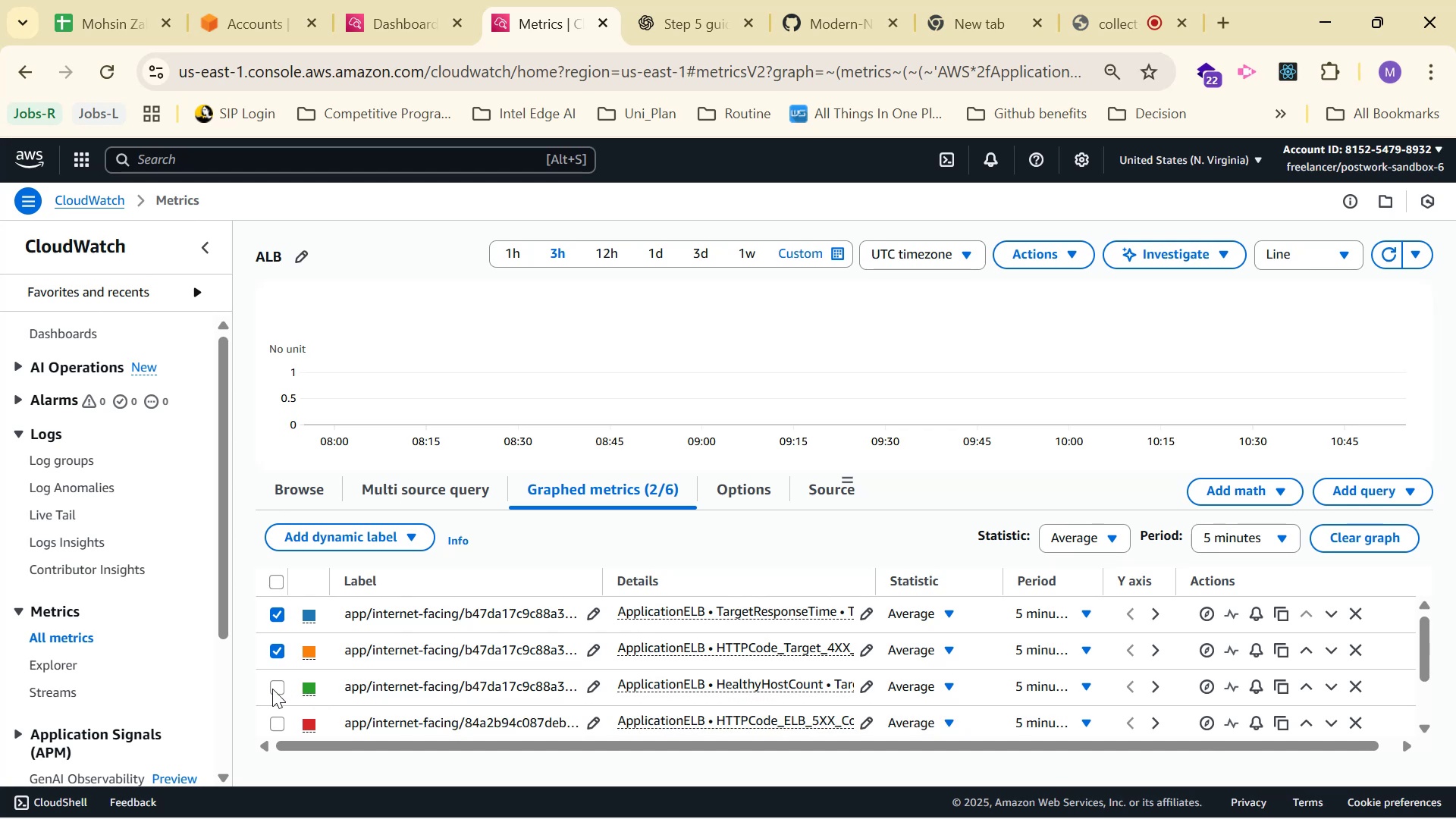 
left_click([272, 689])
 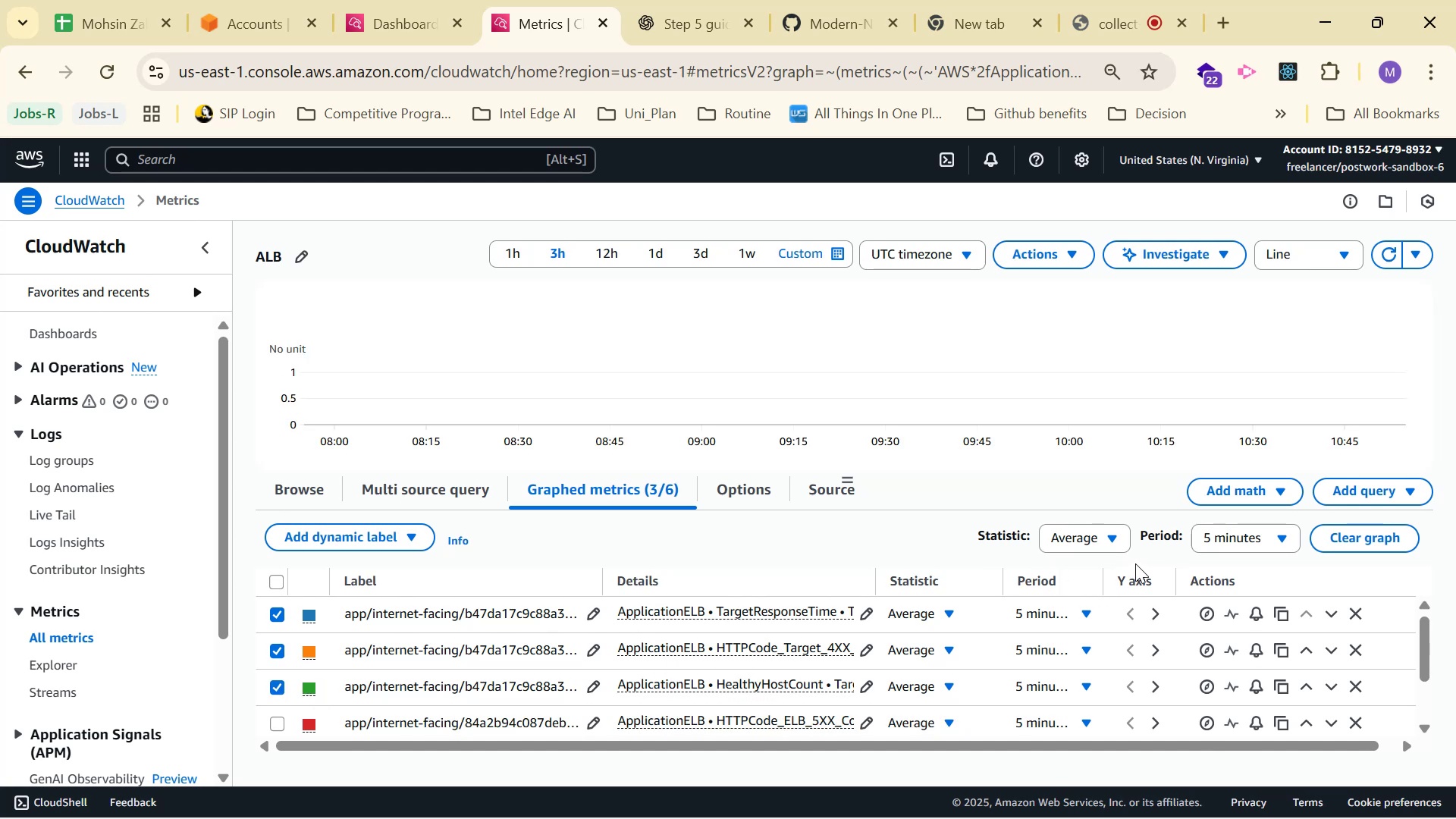 
left_click([1031, 251])
 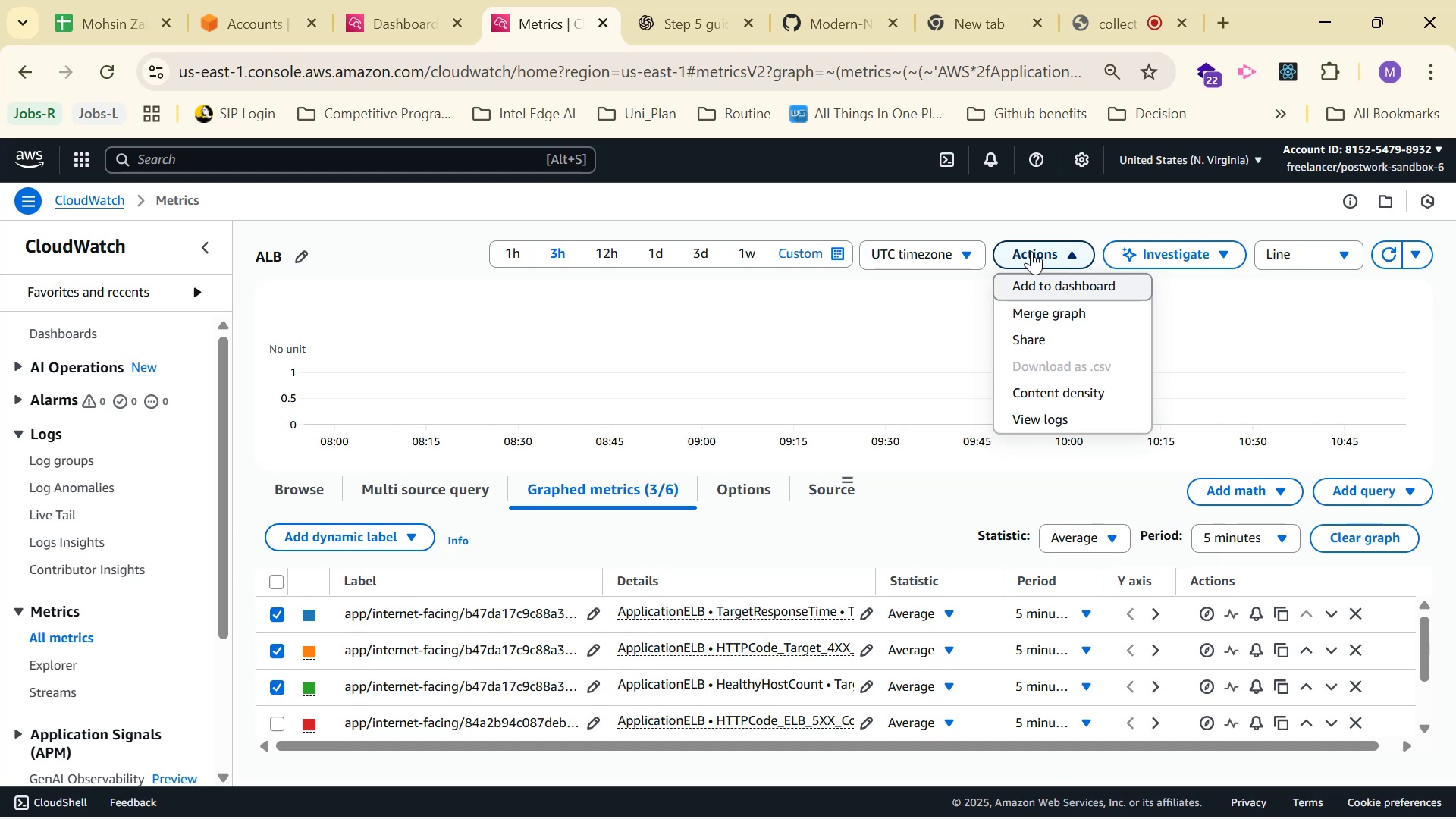 
left_click([1031, 251])
 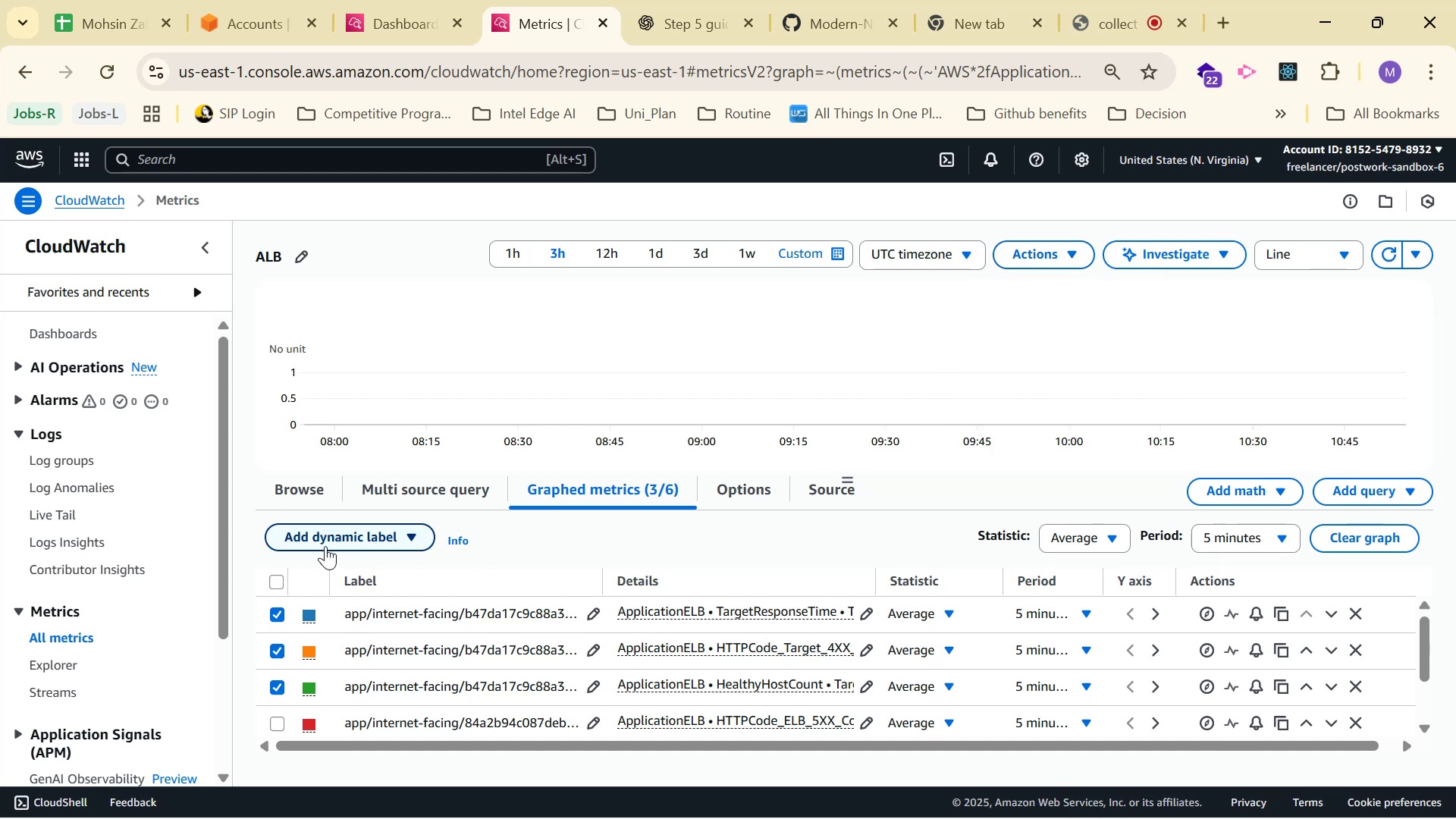 
left_click([328, 545])
 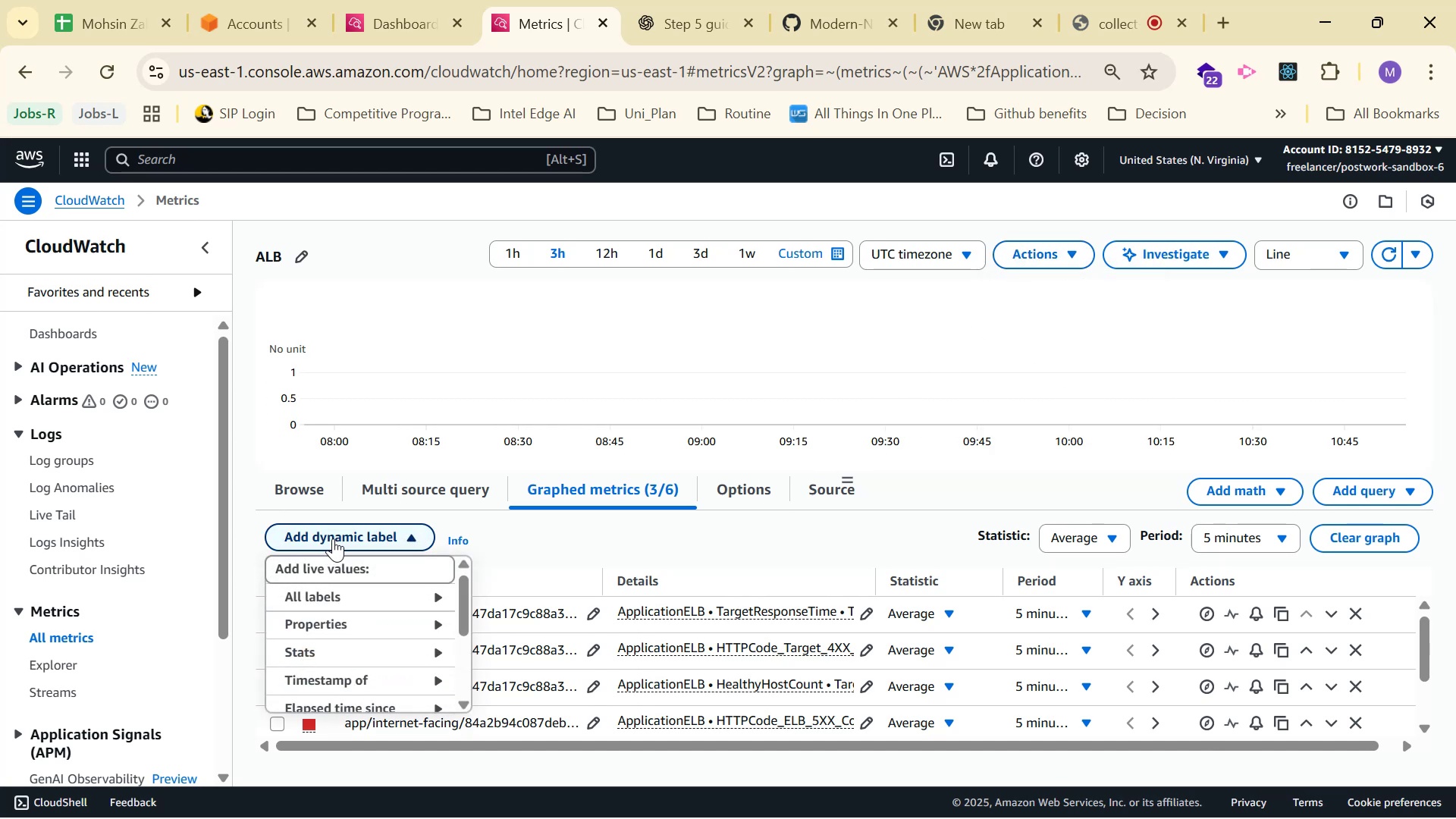 
scroll: coordinate [391, 686], scroll_direction: down, amount: 4.0
 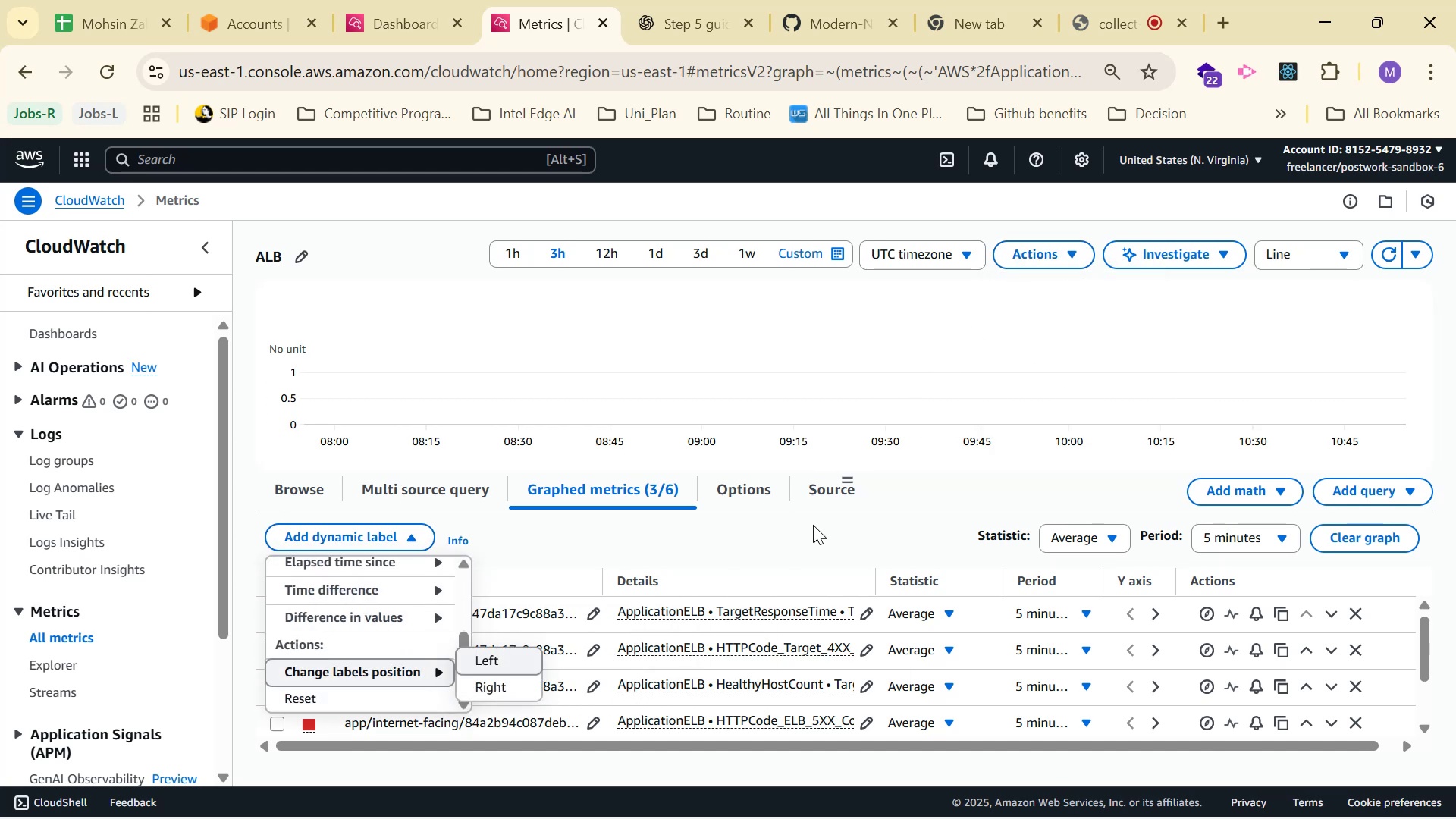 
left_click([871, 508])
 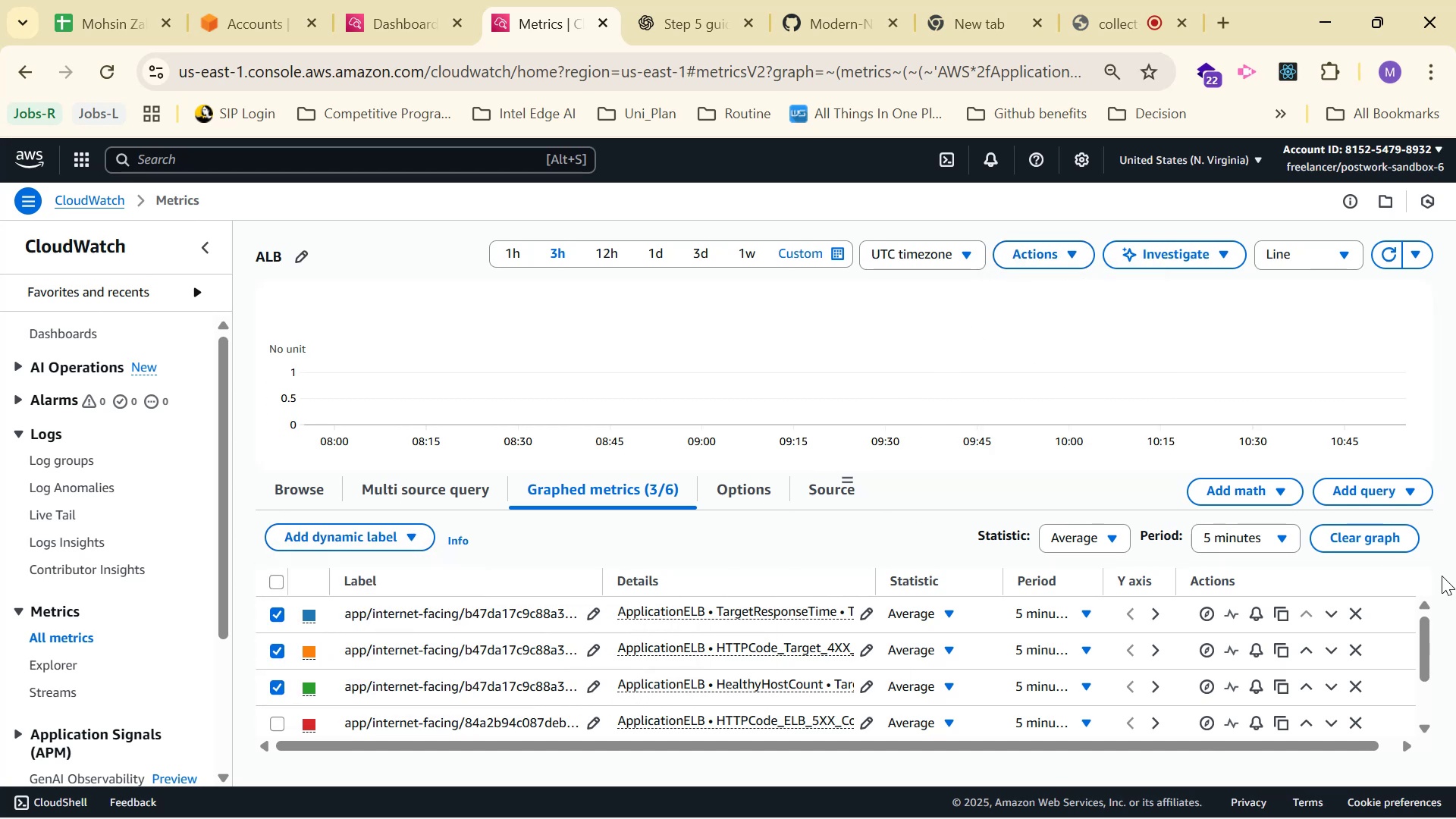 
left_click_drag(start_coordinate=[1430, 632], to_coordinate=[1426, 629])
 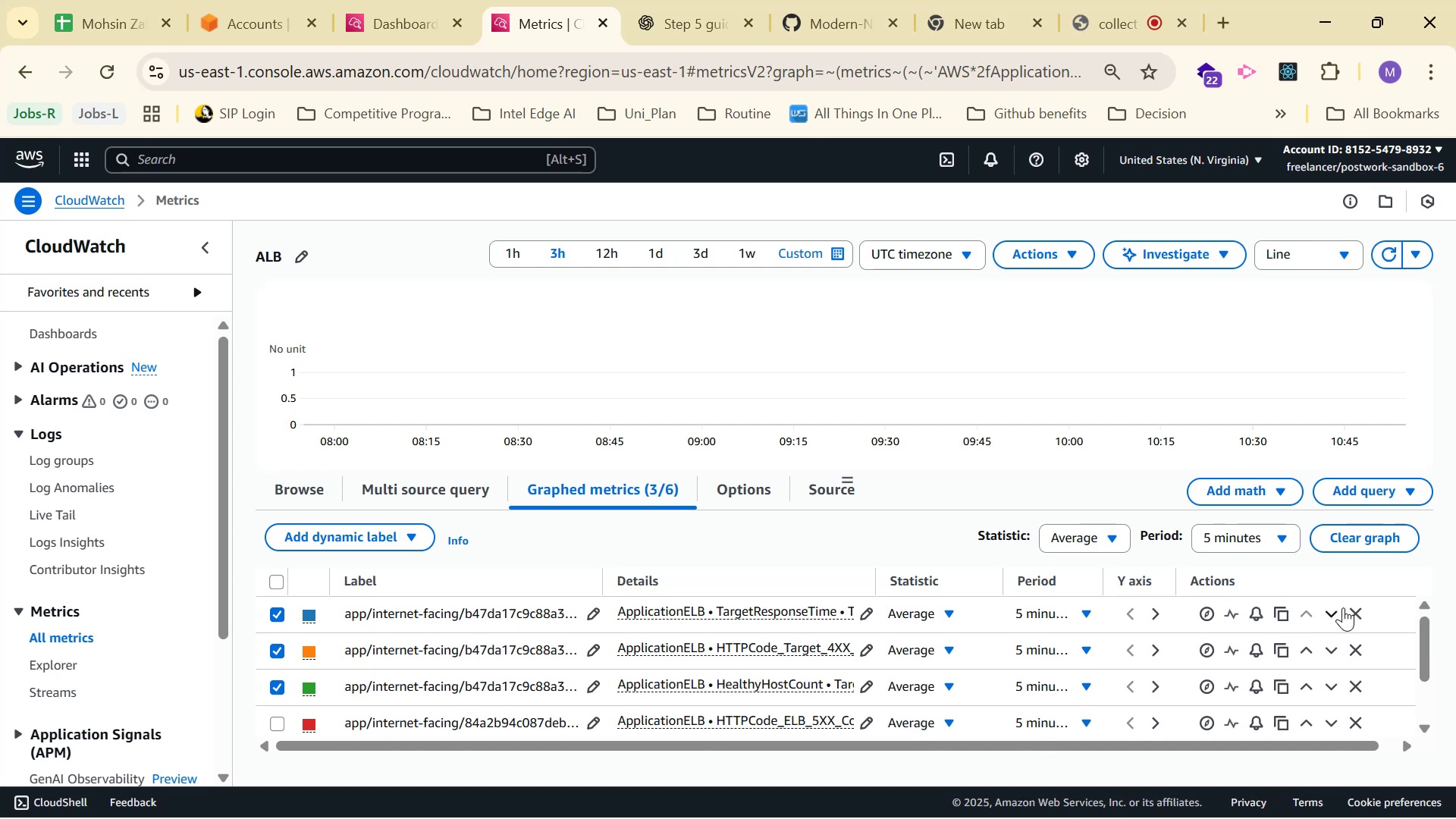 
left_click([1348, 610])
 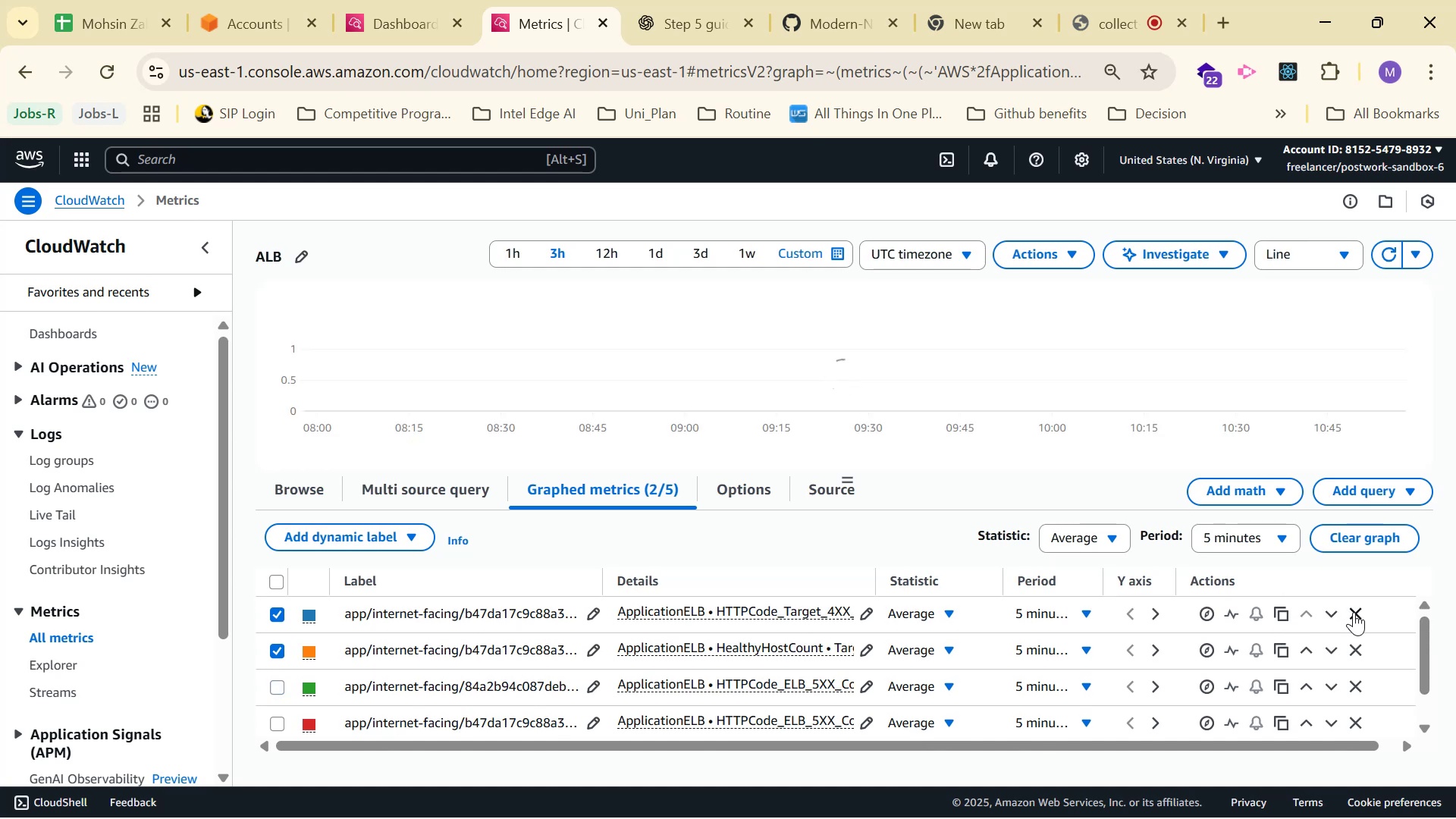 
left_click([1354, 612])
 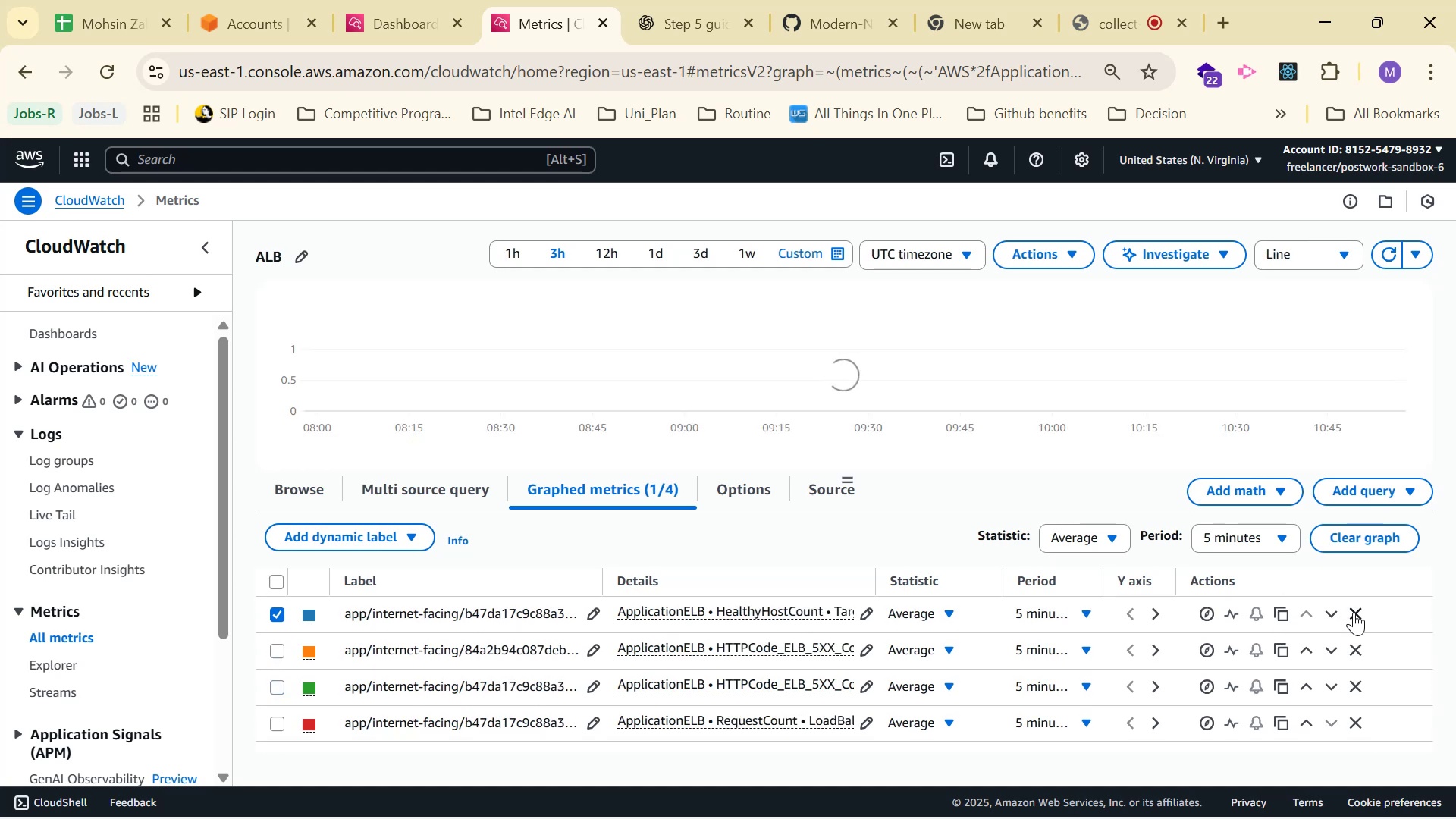 
left_click([1354, 612])
 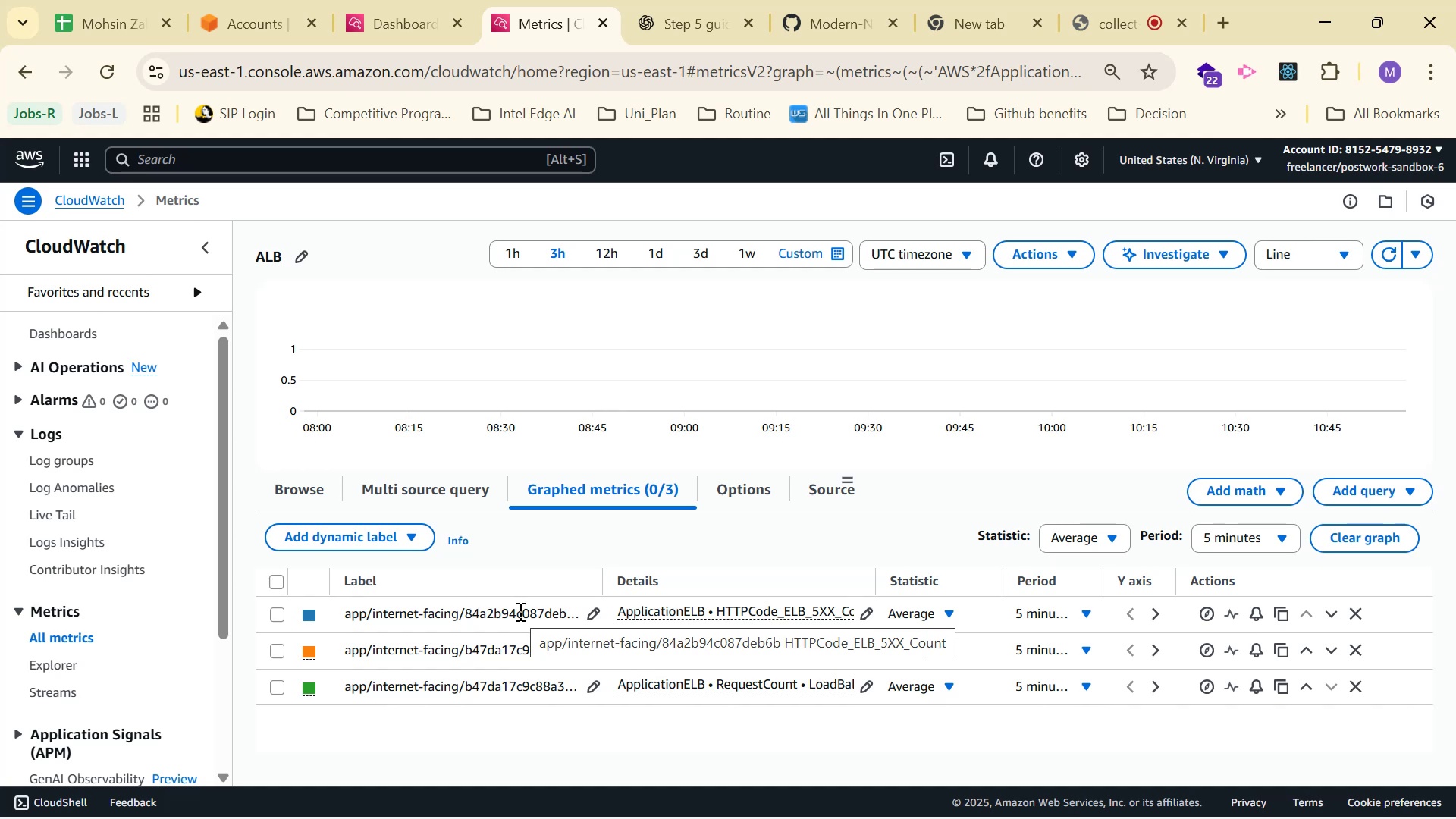 
wait(7.11)
 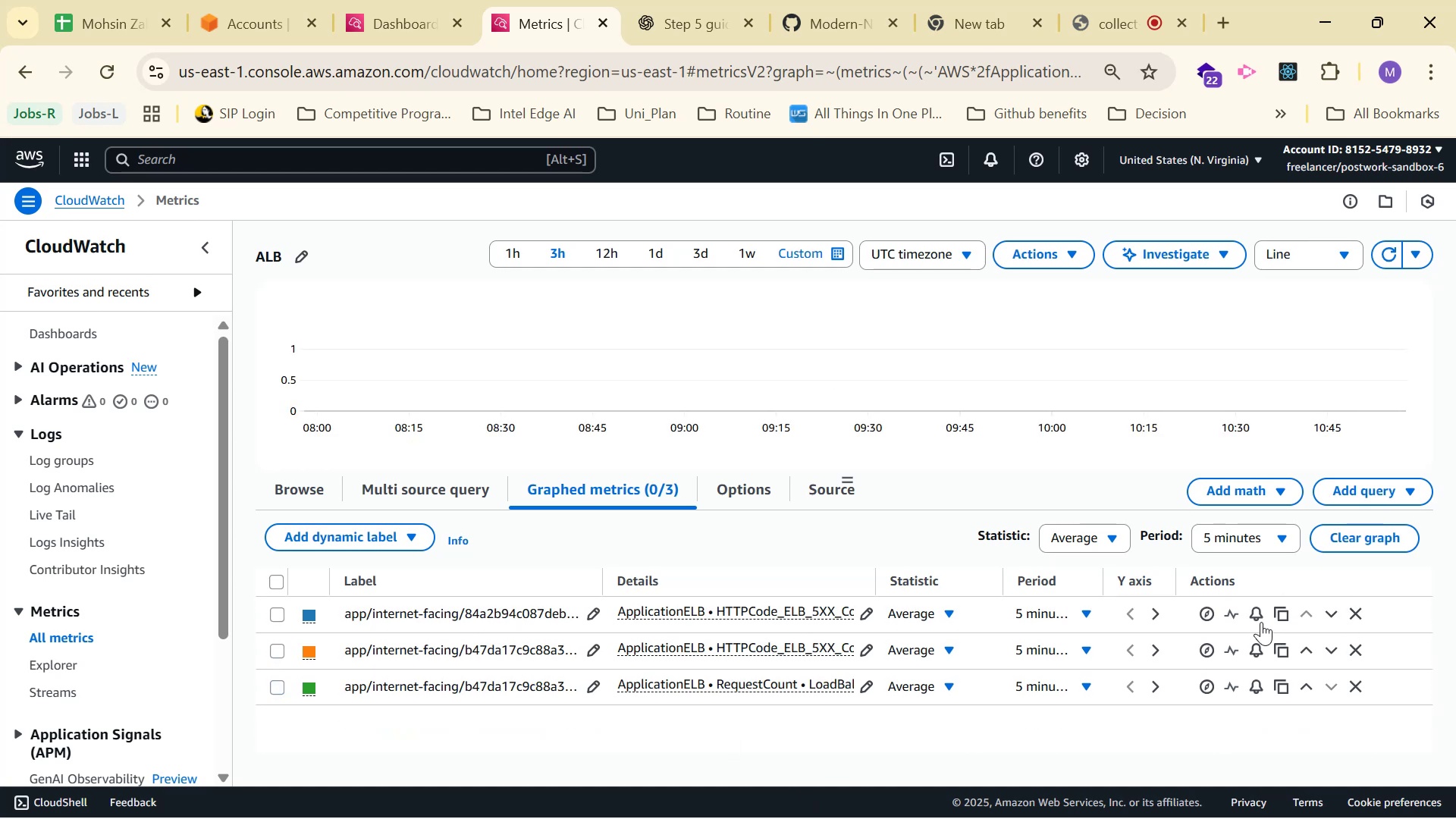 
left_click([1257, 614])
 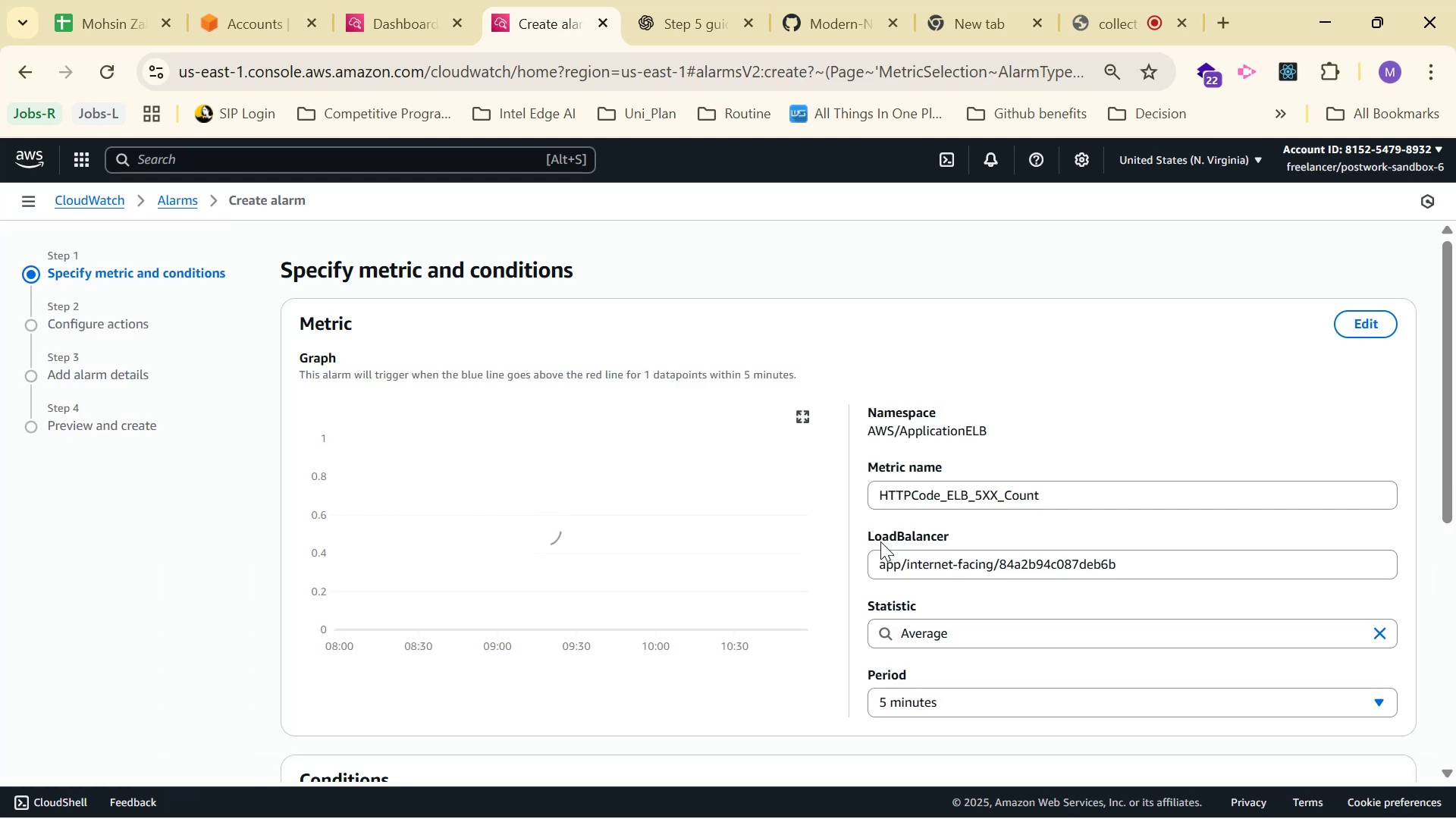 
wait(8.7)
 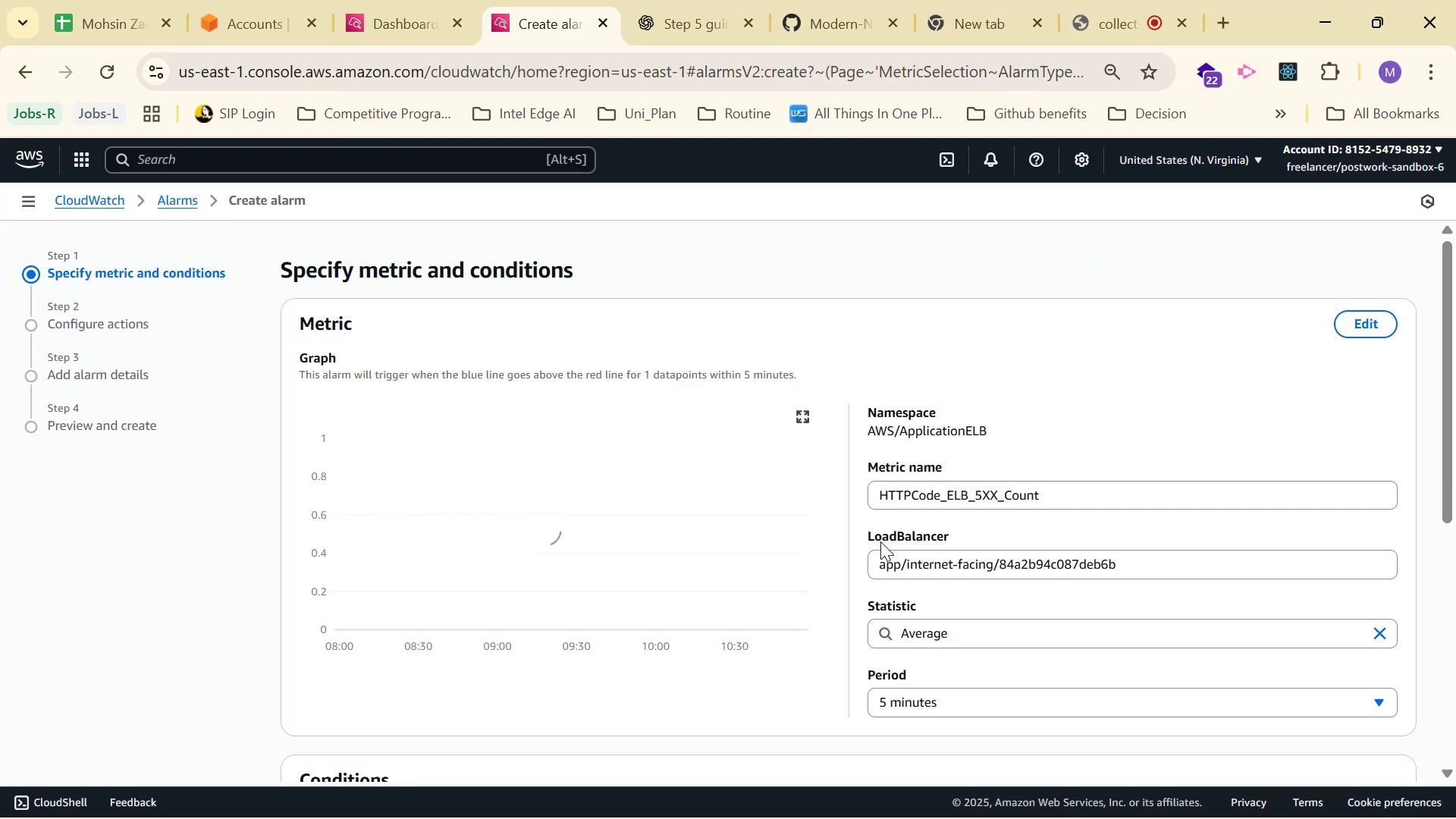 
left_click([1046, 628])
 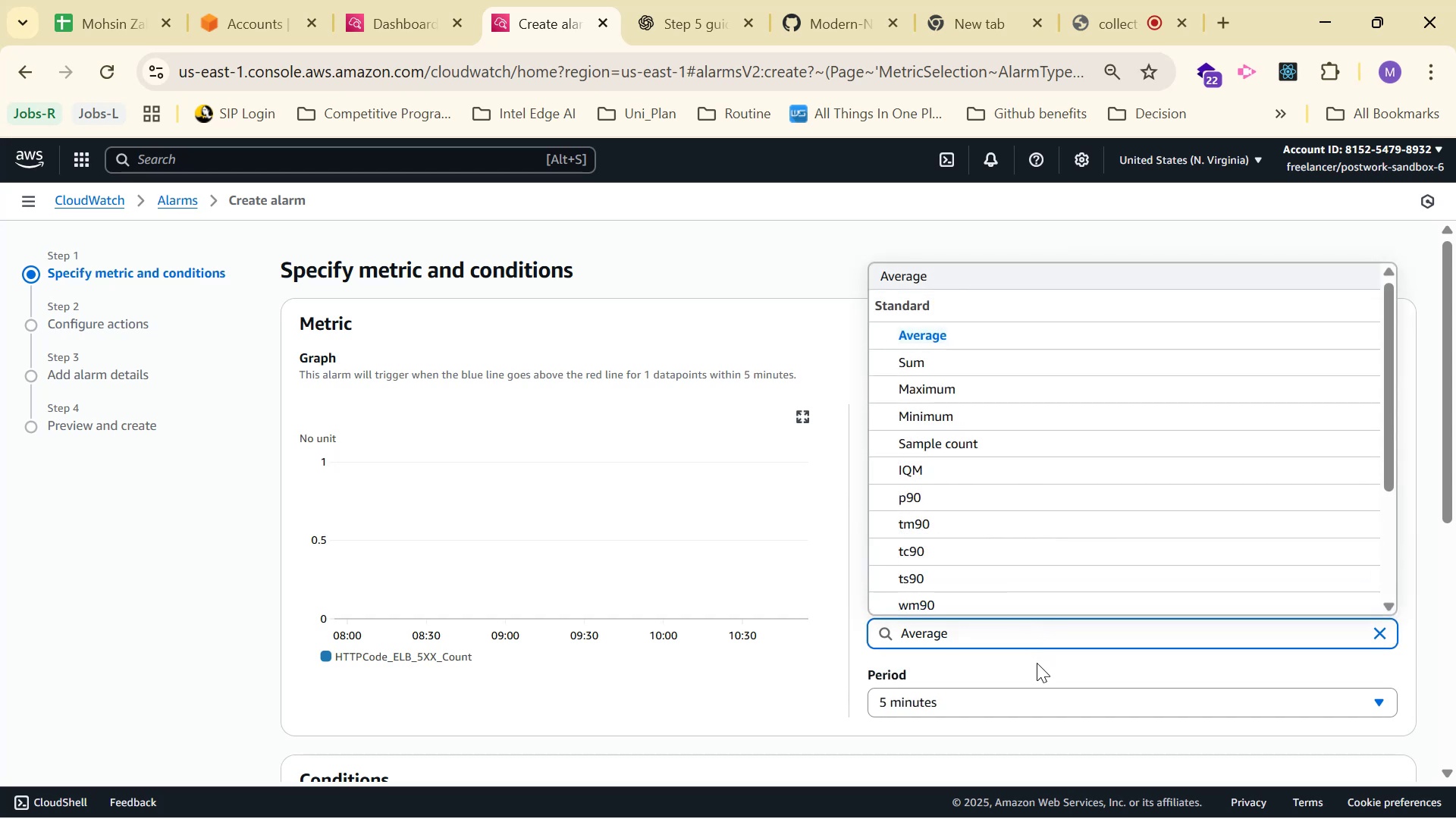 
scroll: coordinate [1055, 513], scroll_direction: down, amount: 3.0
 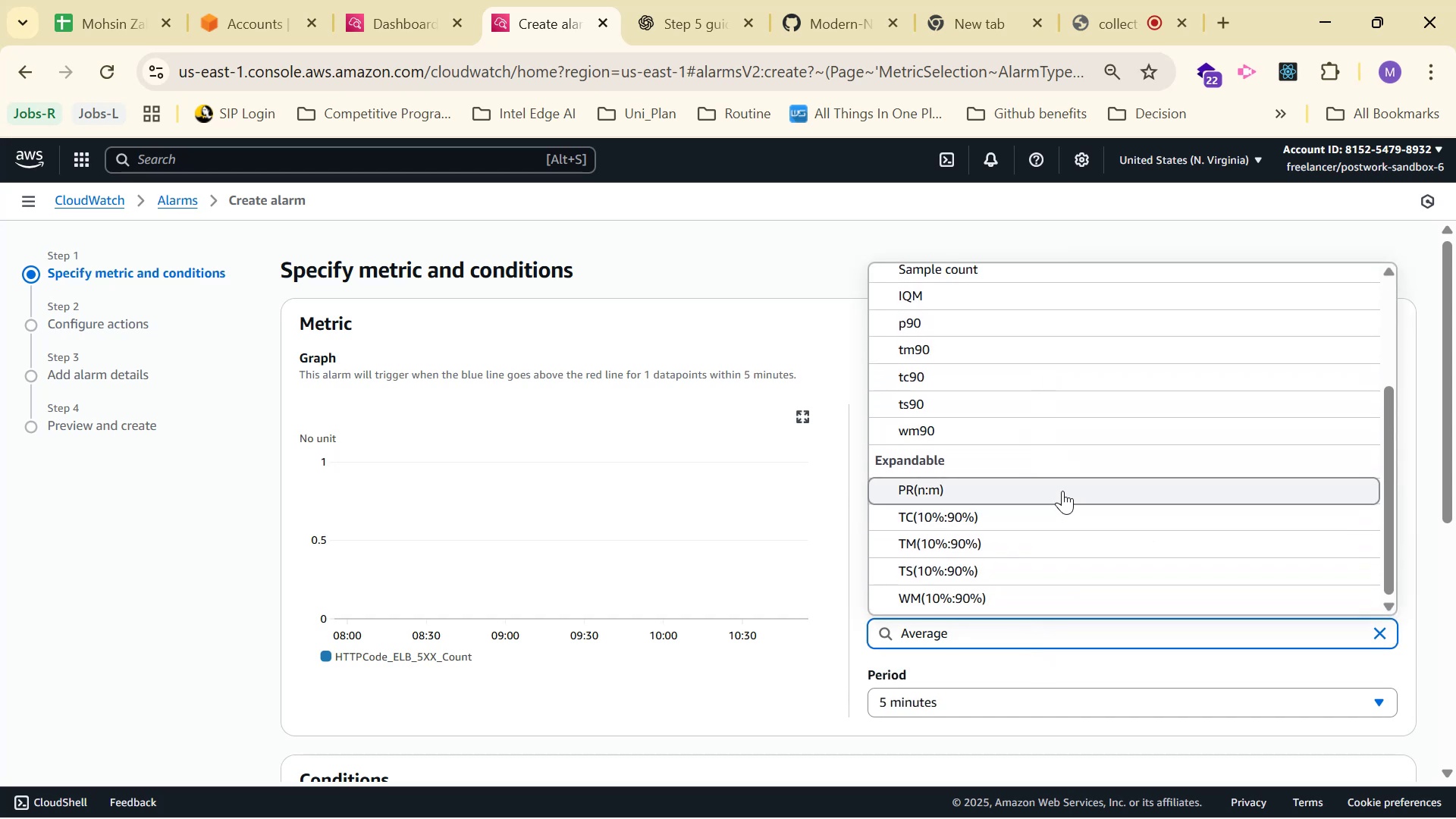 
scroll: coordinate [1062, 431], scroll_direction: up, amount: 1.0
 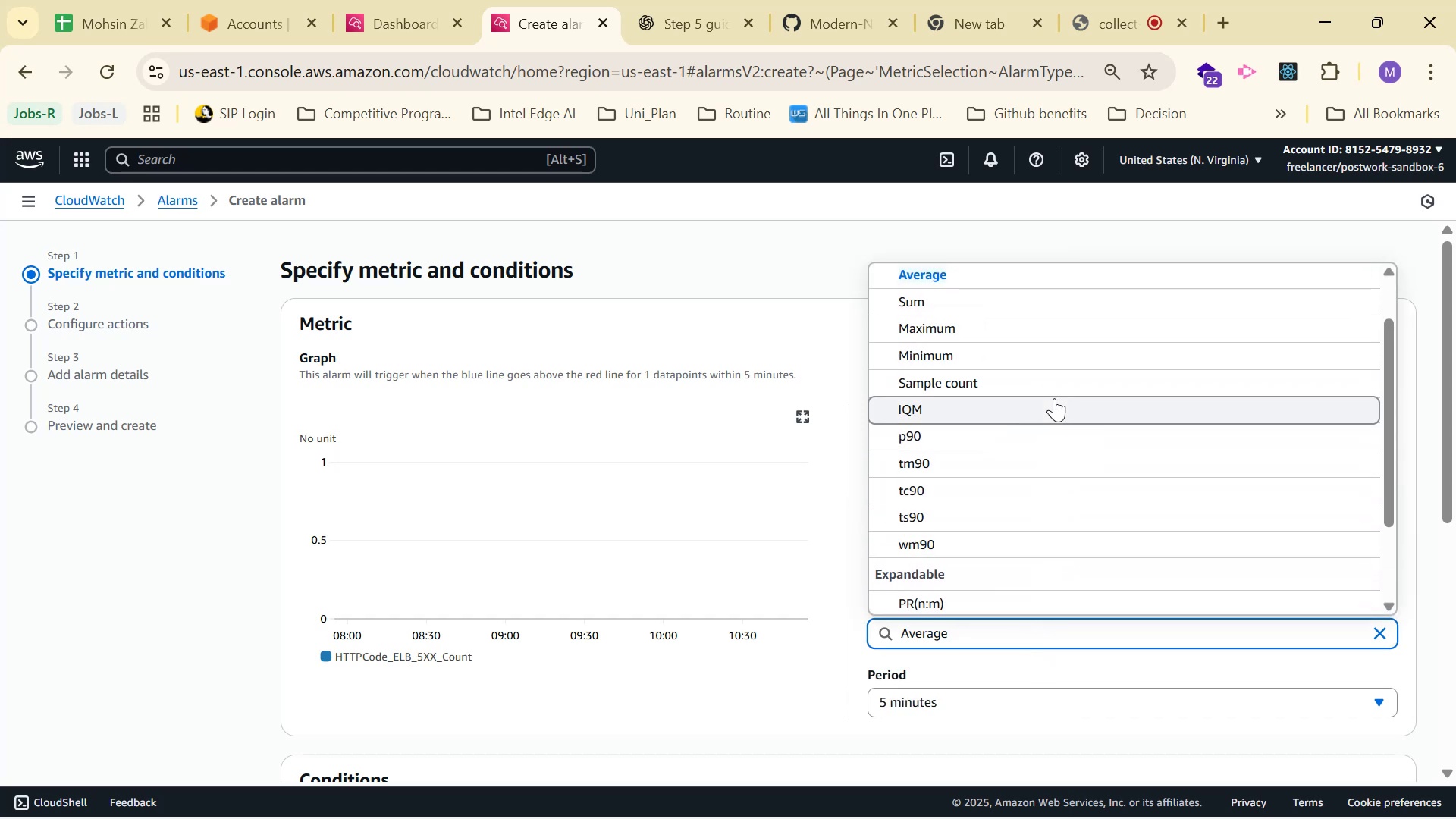 
scroll: coordinate [1040, 508], scroll_direction: down, amount: 3.0
 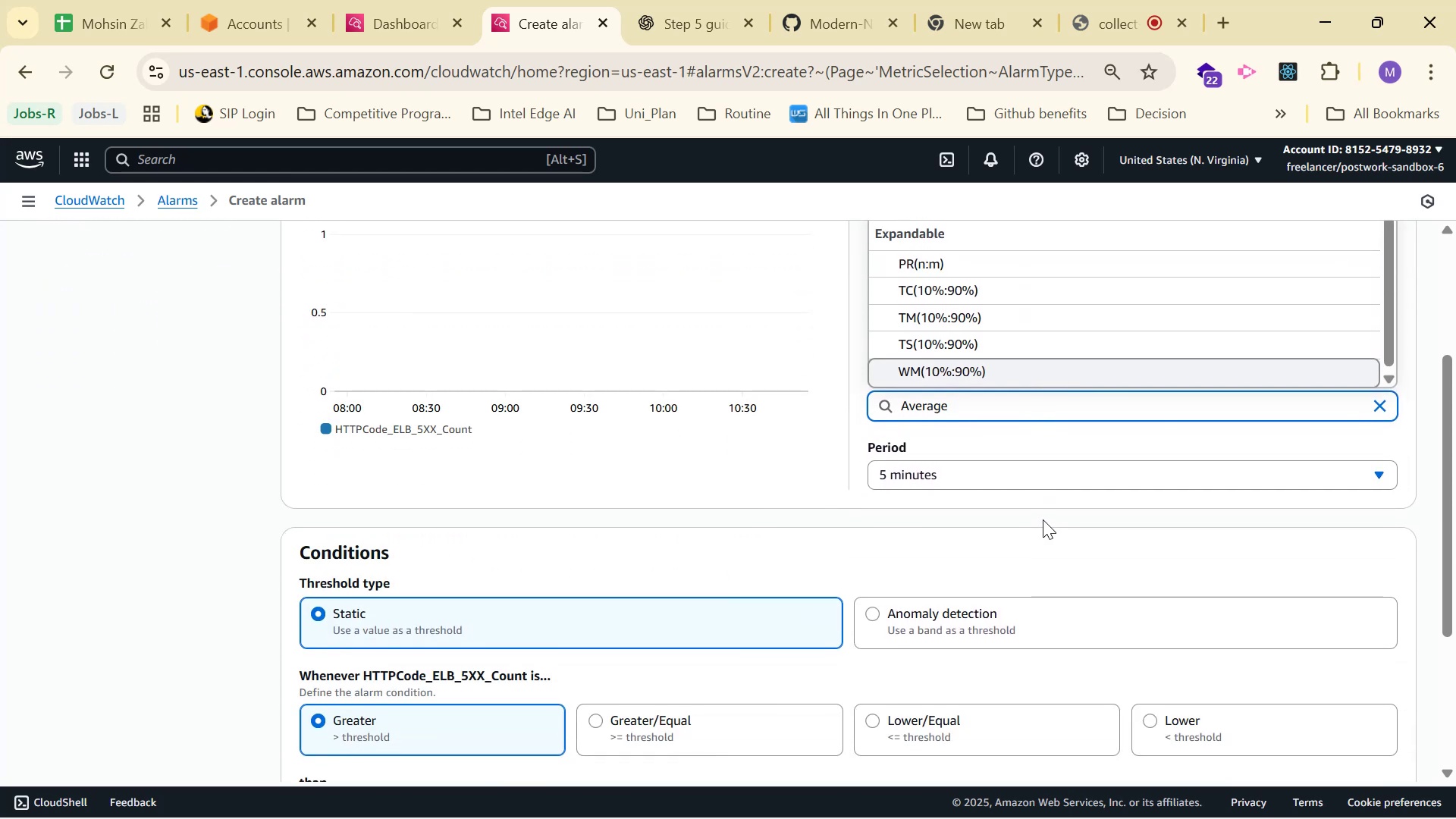 
scroll: coordinate [1043, 516], scroll_direction: up, amount: 2.0
 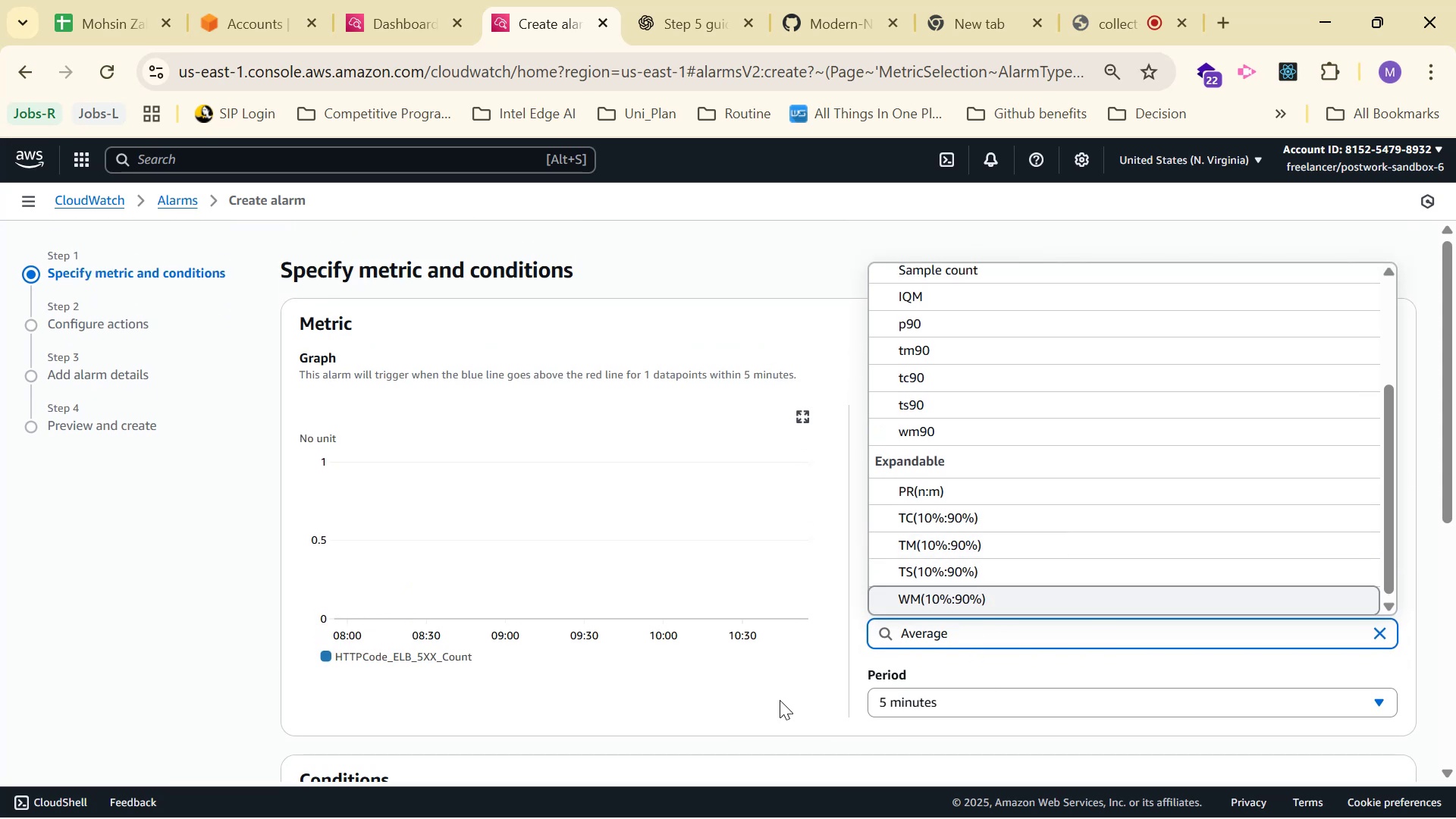 
left_click([798, 697])
 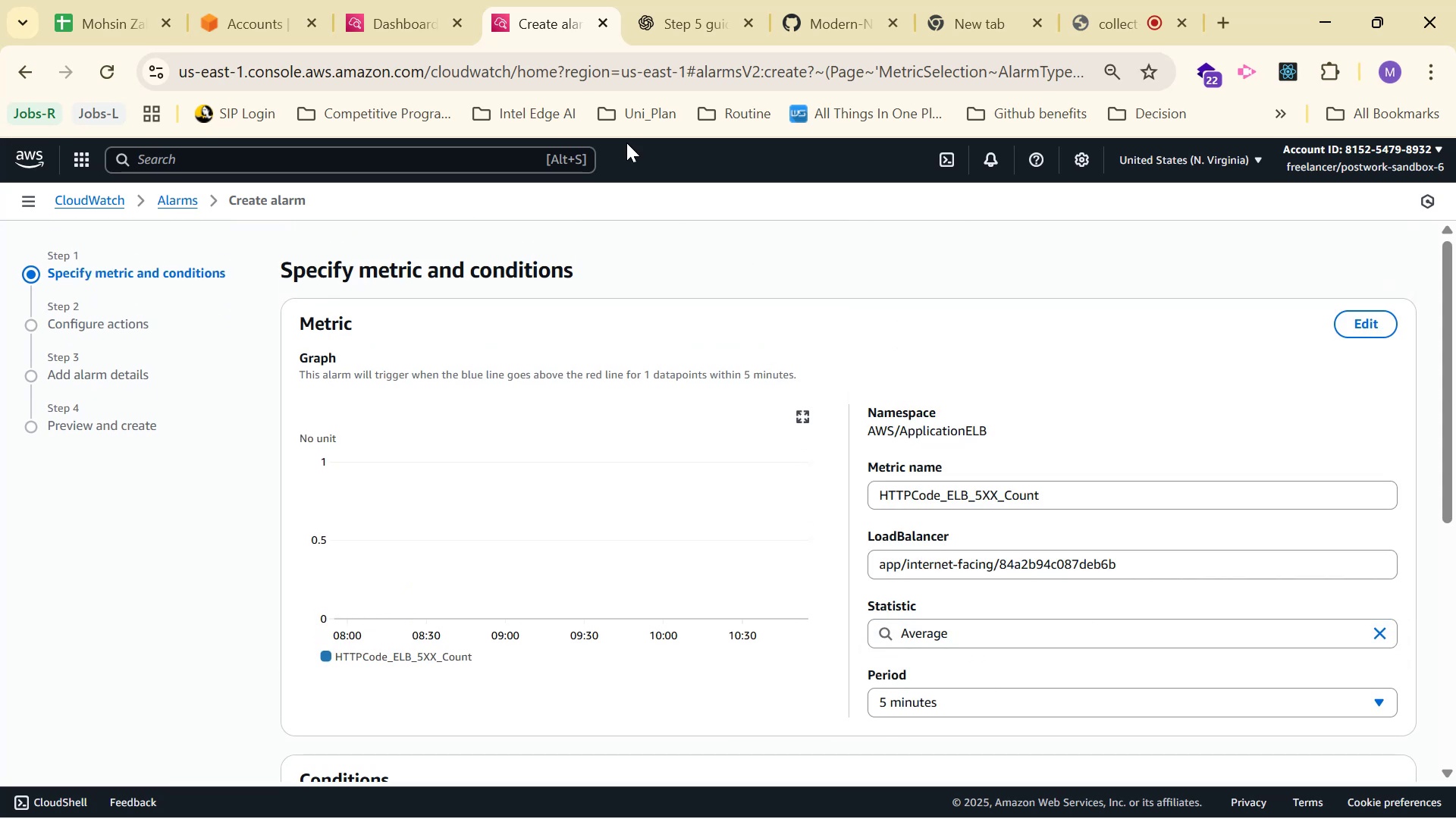 
left_click([633, 0])
 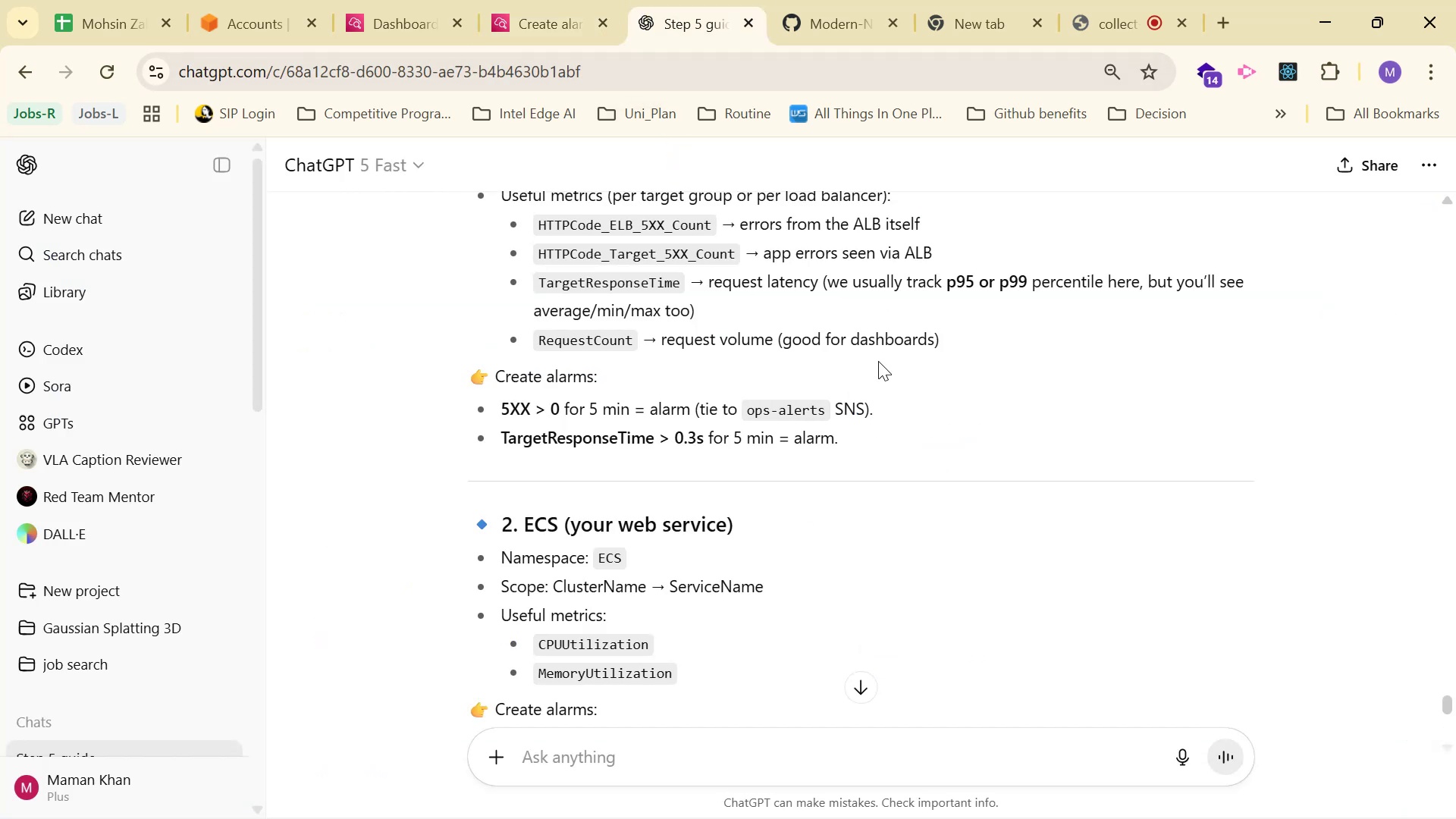 
left_click_drag(start_coordinate=[1025, 426], to_coordinate=[575, 366])
 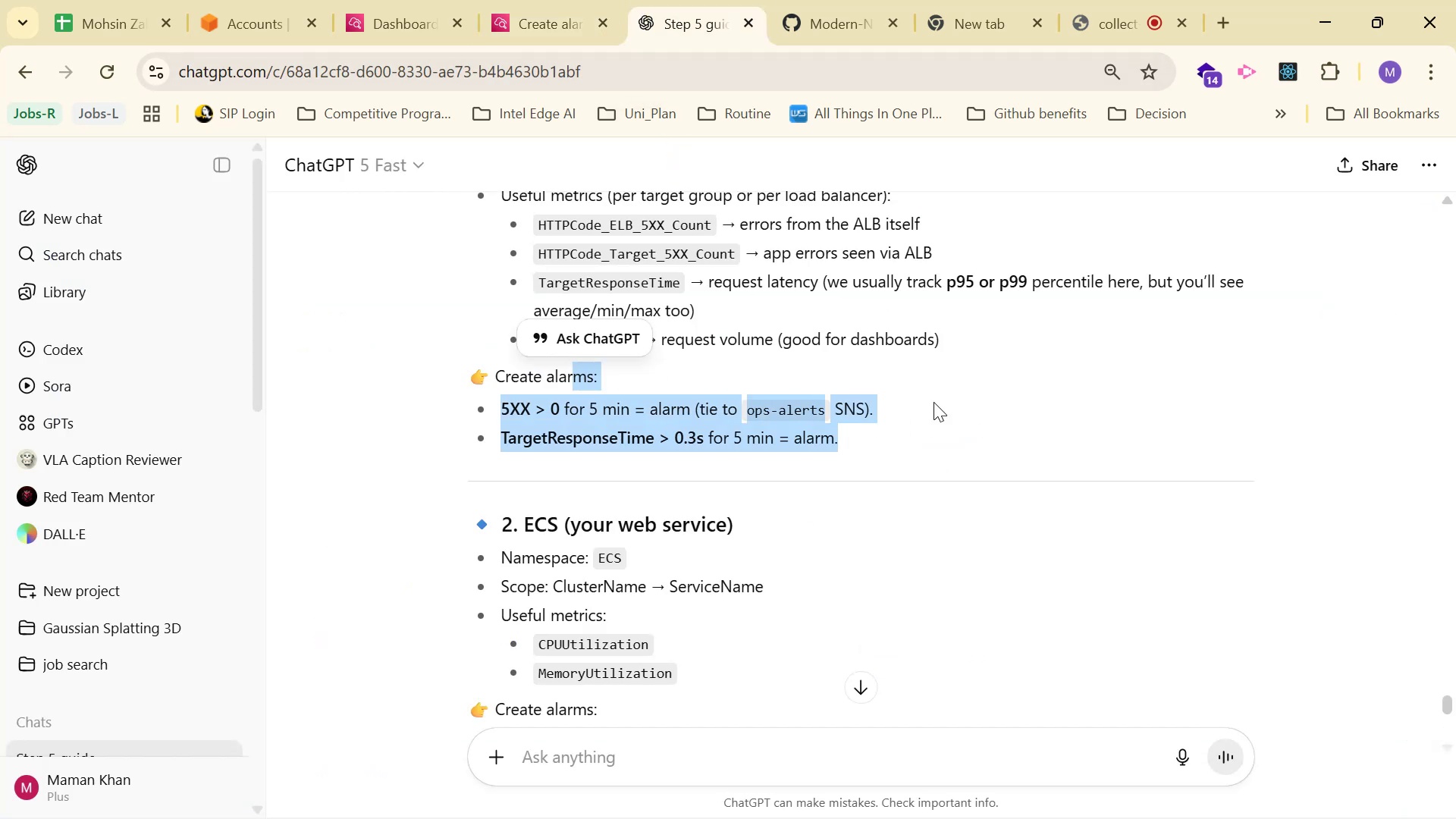 
left_click([941, 399])
 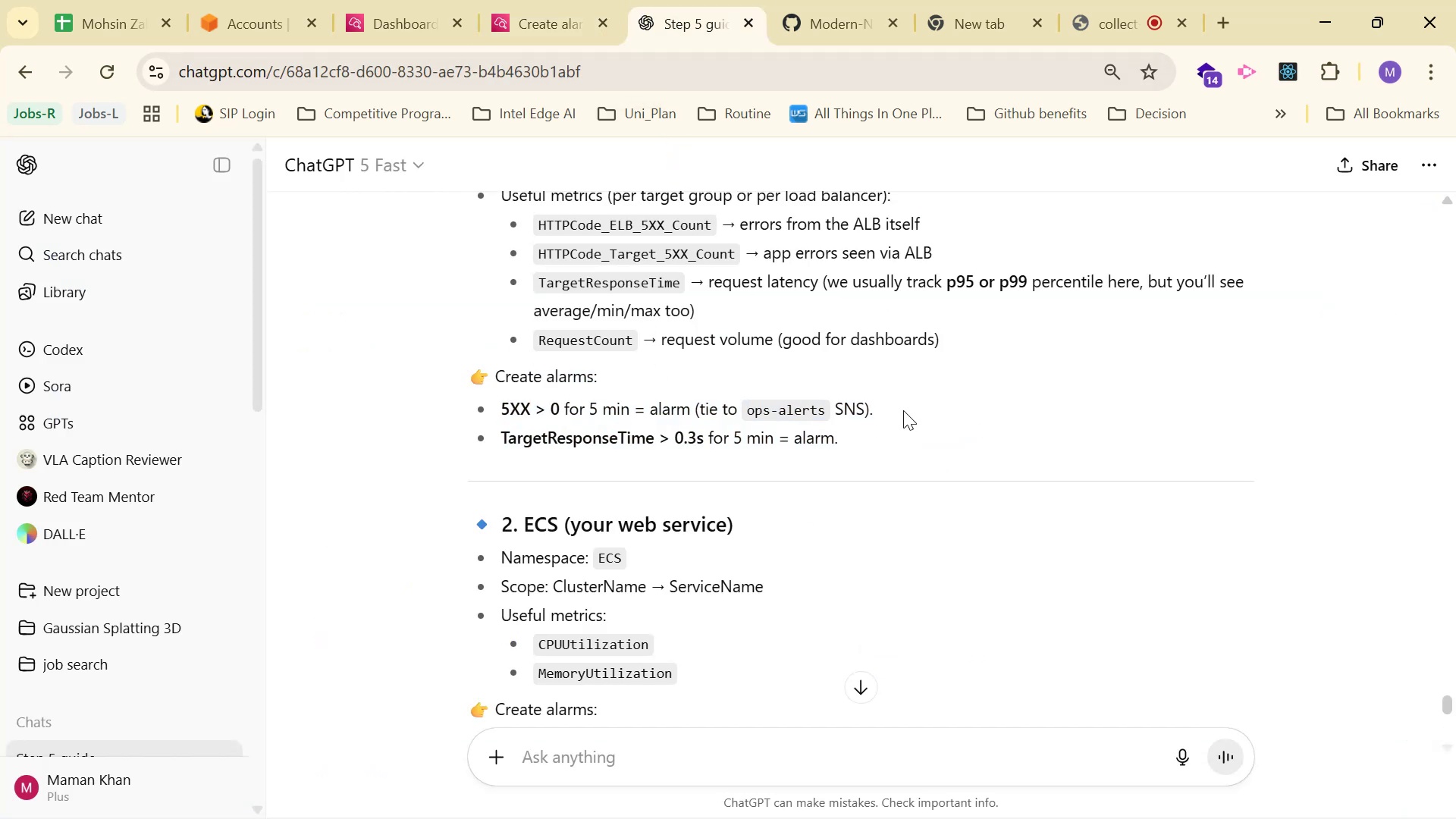 
left_click_drag(start_coordinate=[903, 410], to_coordinate=[474, 371])
 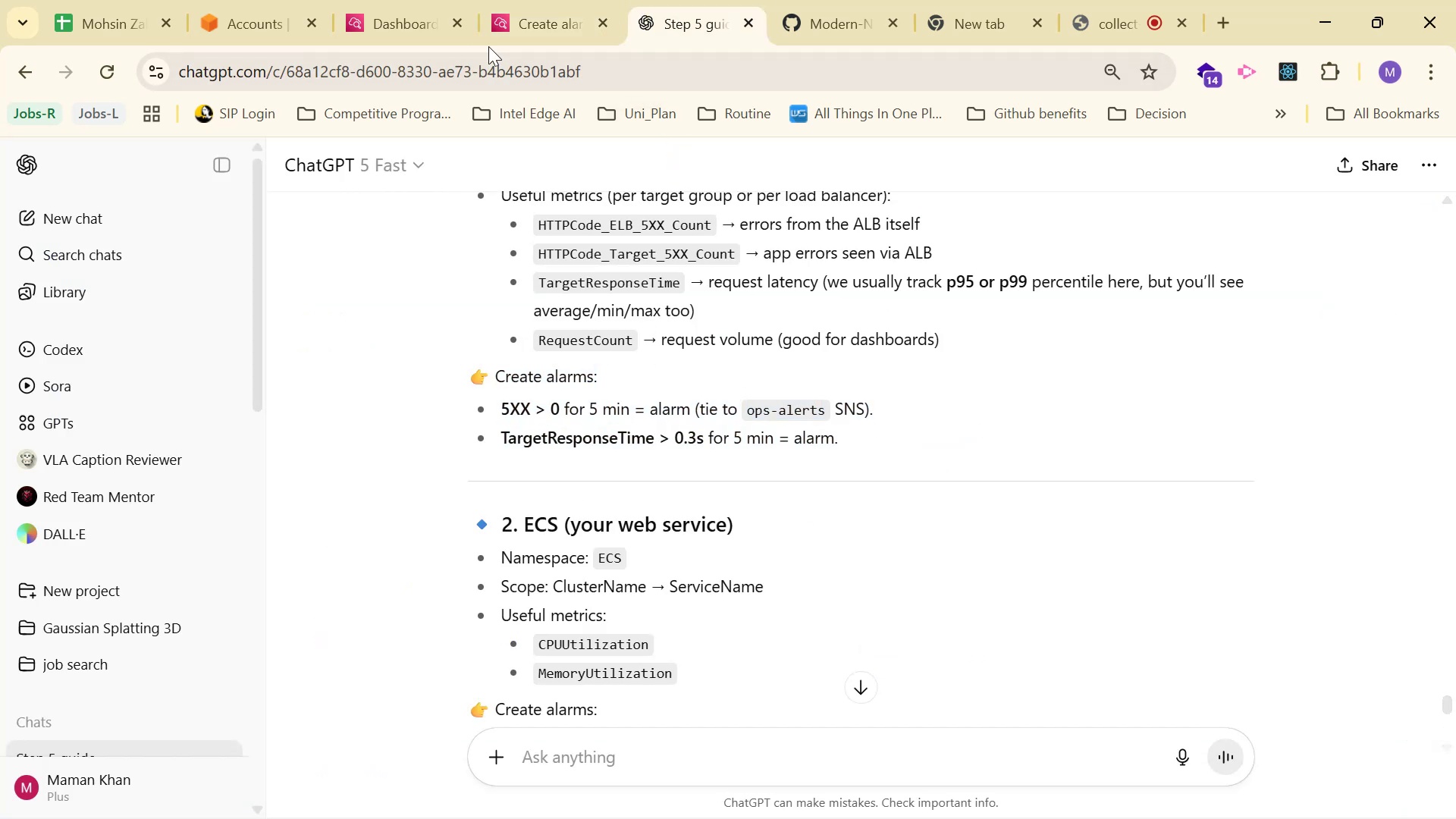 
left_click([490, 0])
 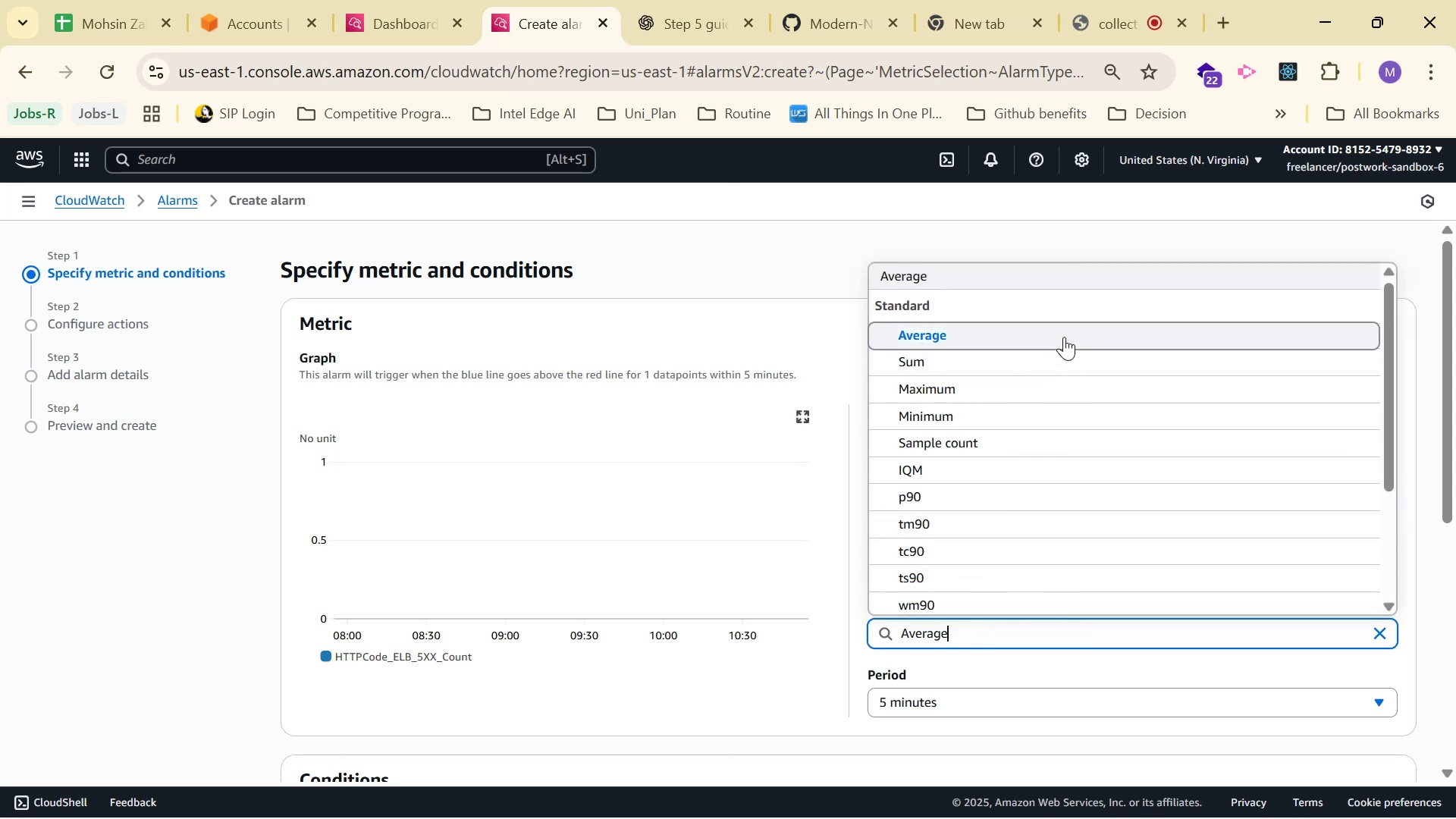 
scroll: coordinate [1063, 345], scroll_direction: down, amount: 3.0
 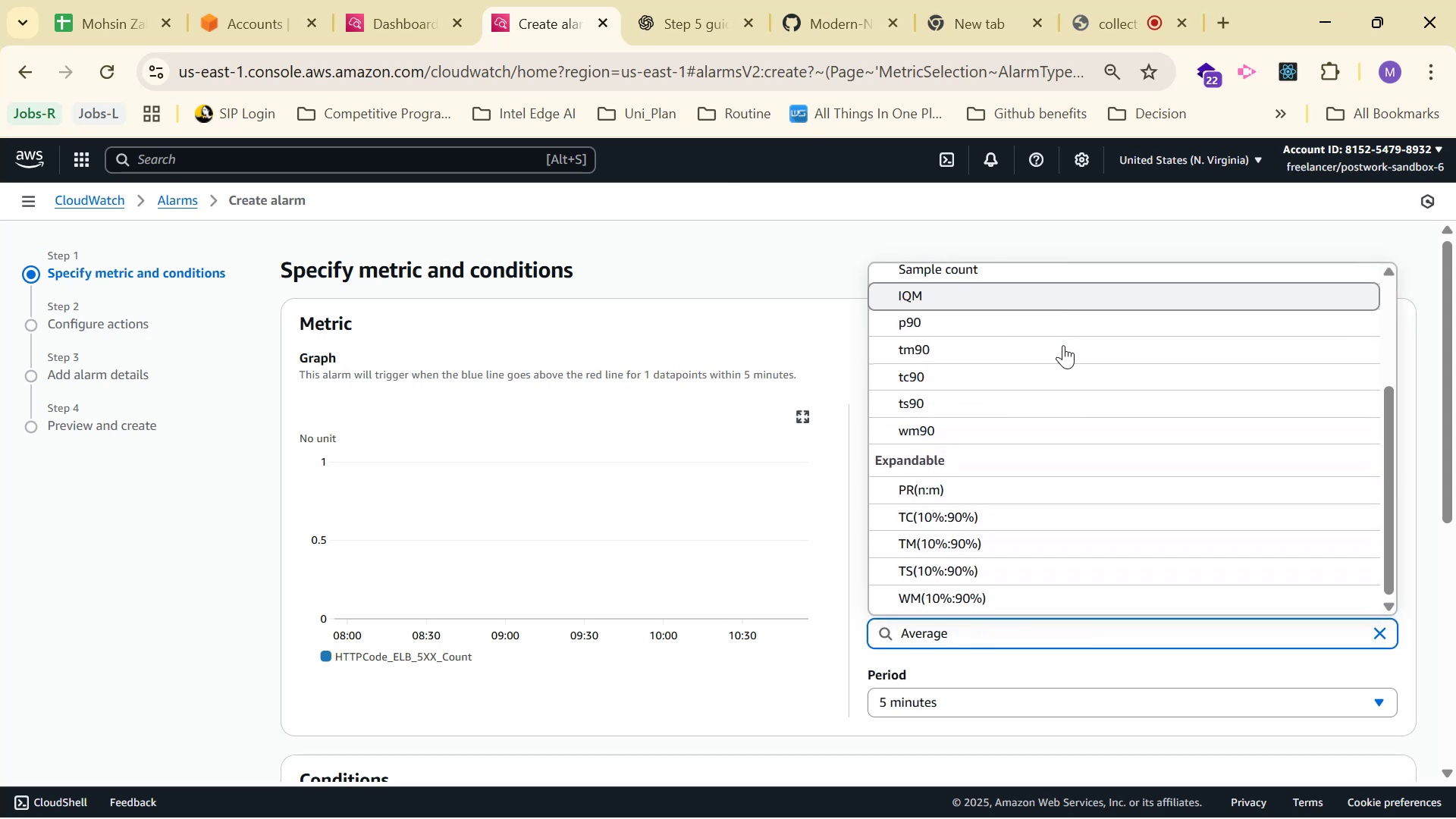 
scroll: coordinate [1063, 345], scroll_direction: up, amount: 1.0
 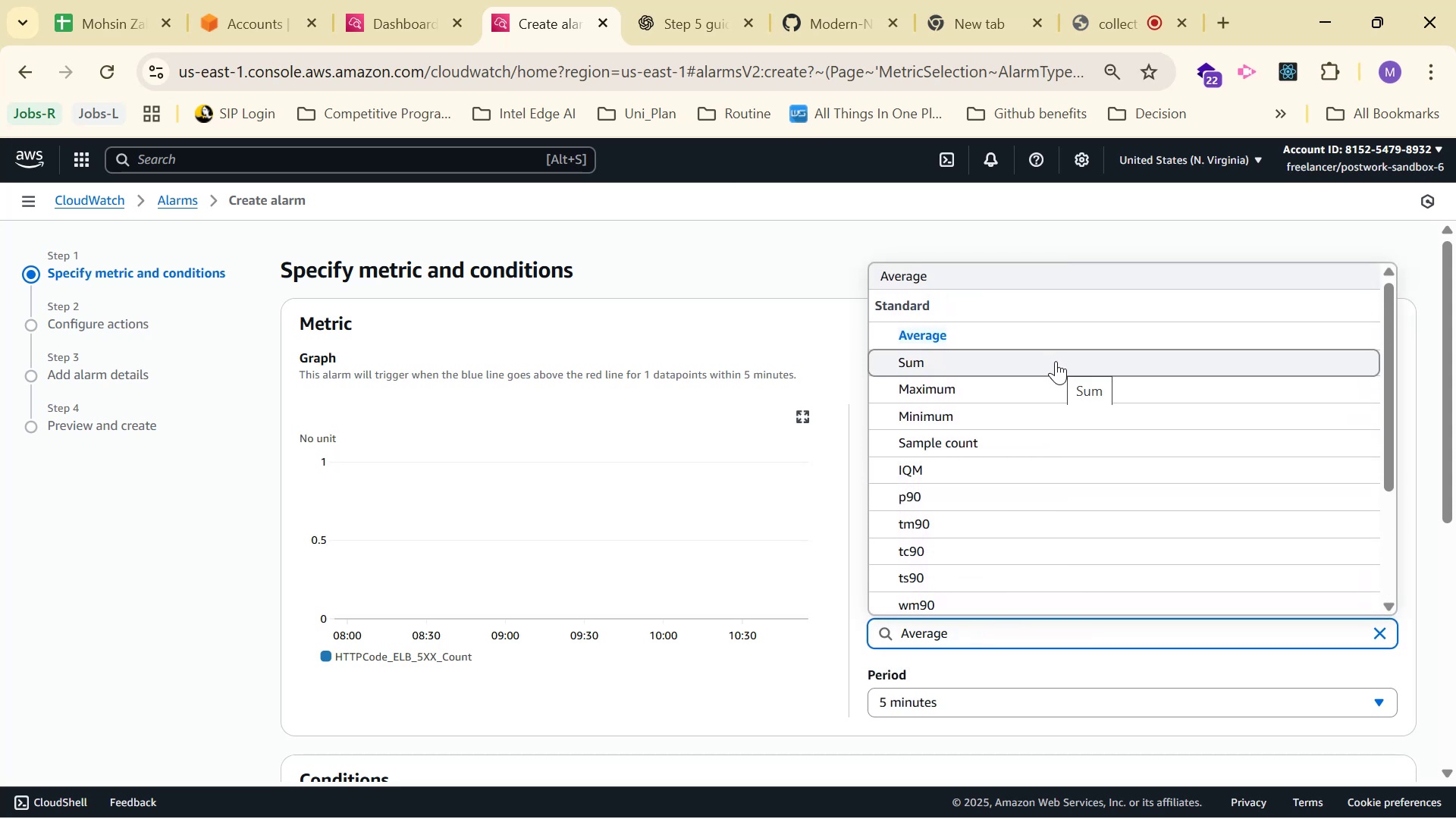 
left_click([1050, 696])
 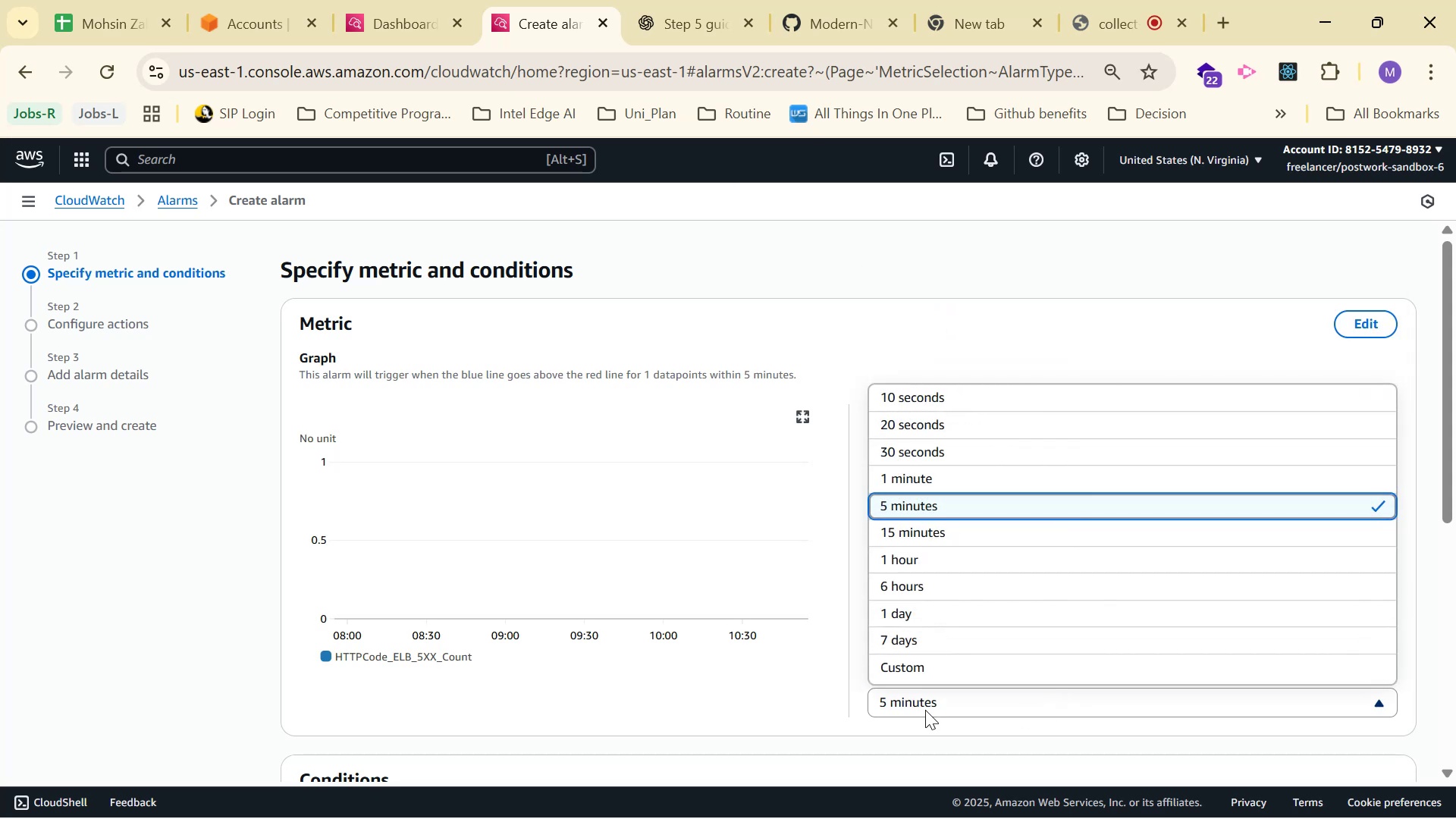 
left_click([780, 702])
 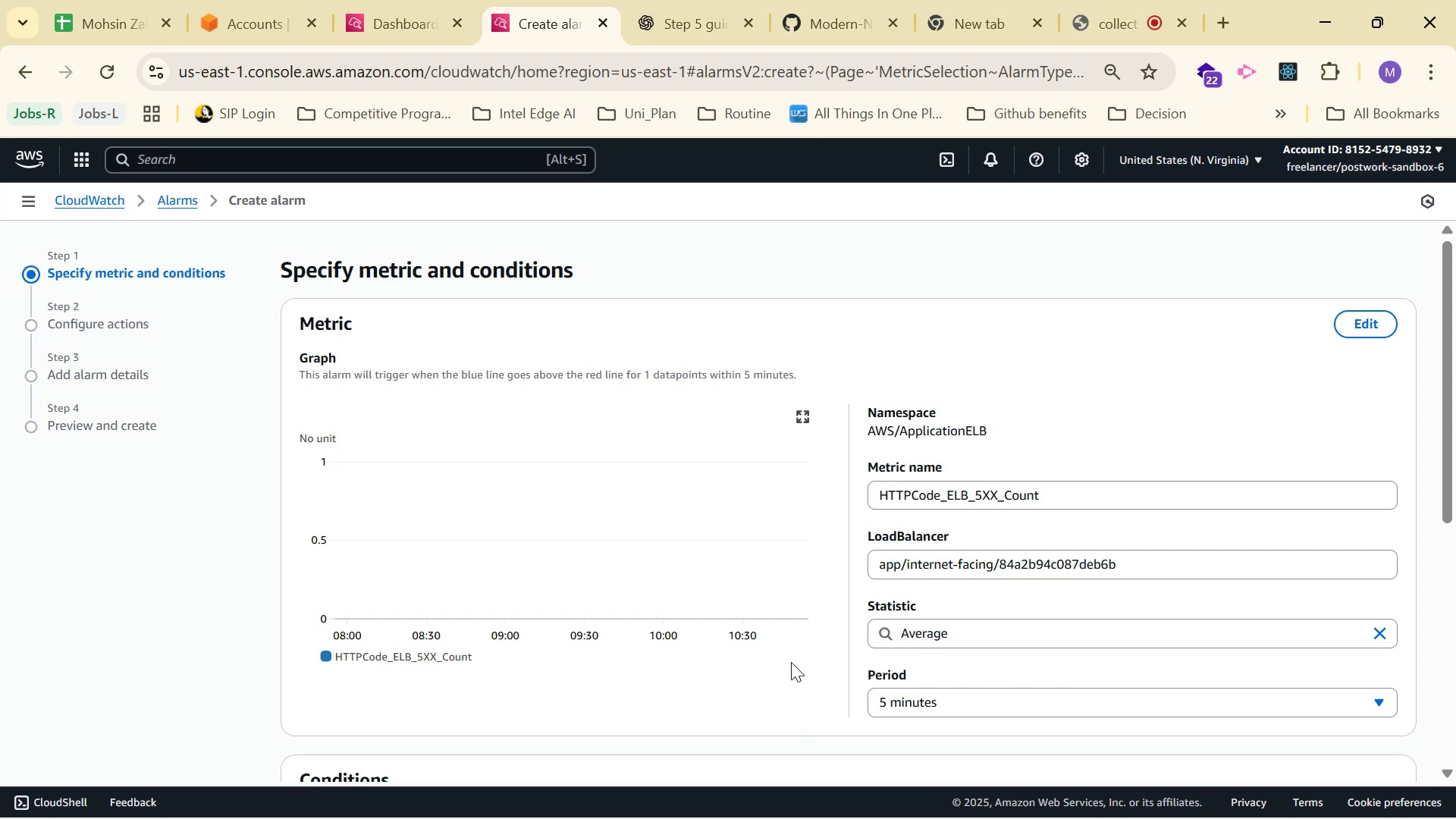 
left_click_drag(start_coordinate=[921, 600], to_coordinate=[867, 609])
 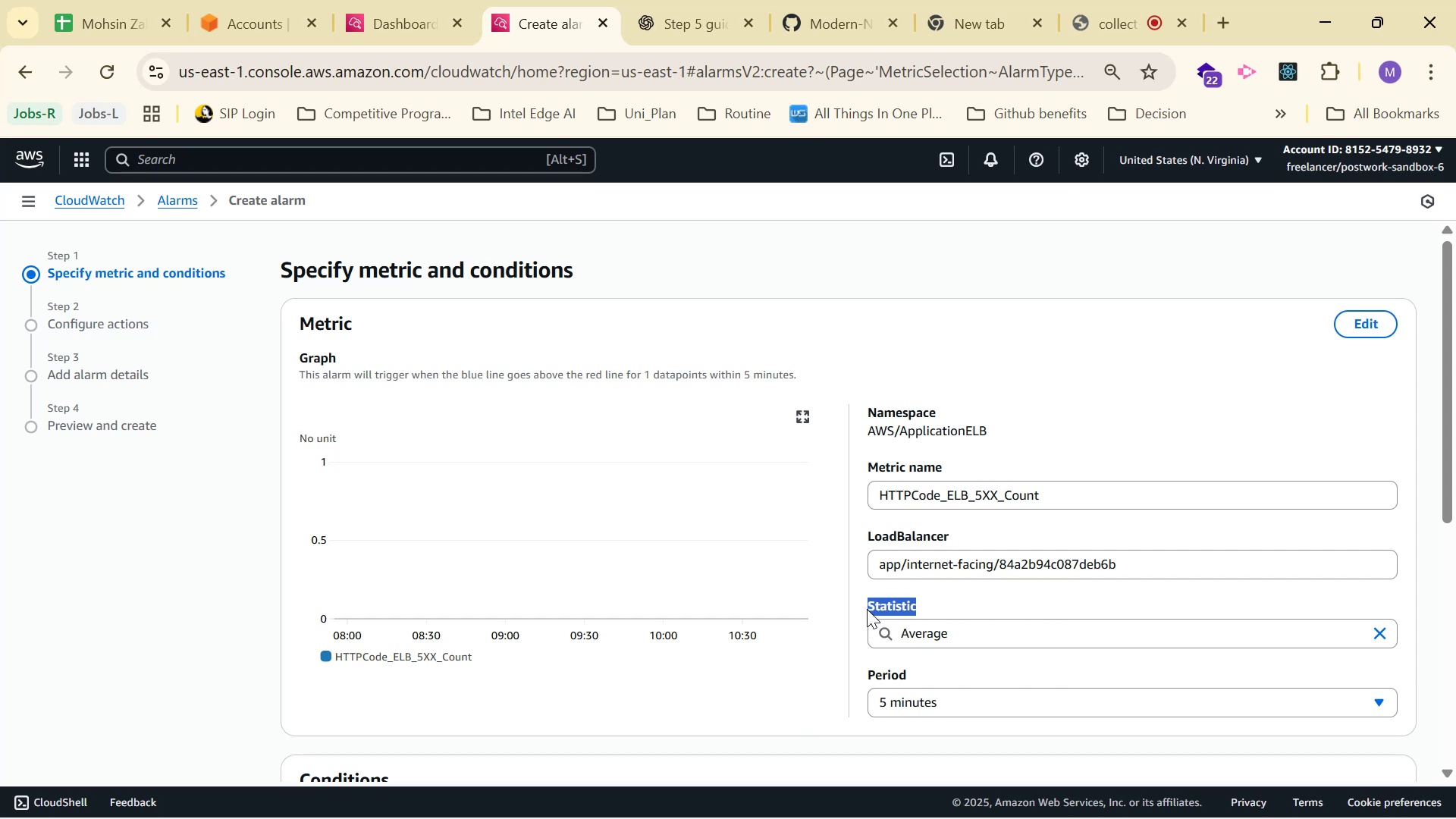 
key(Control+C)
 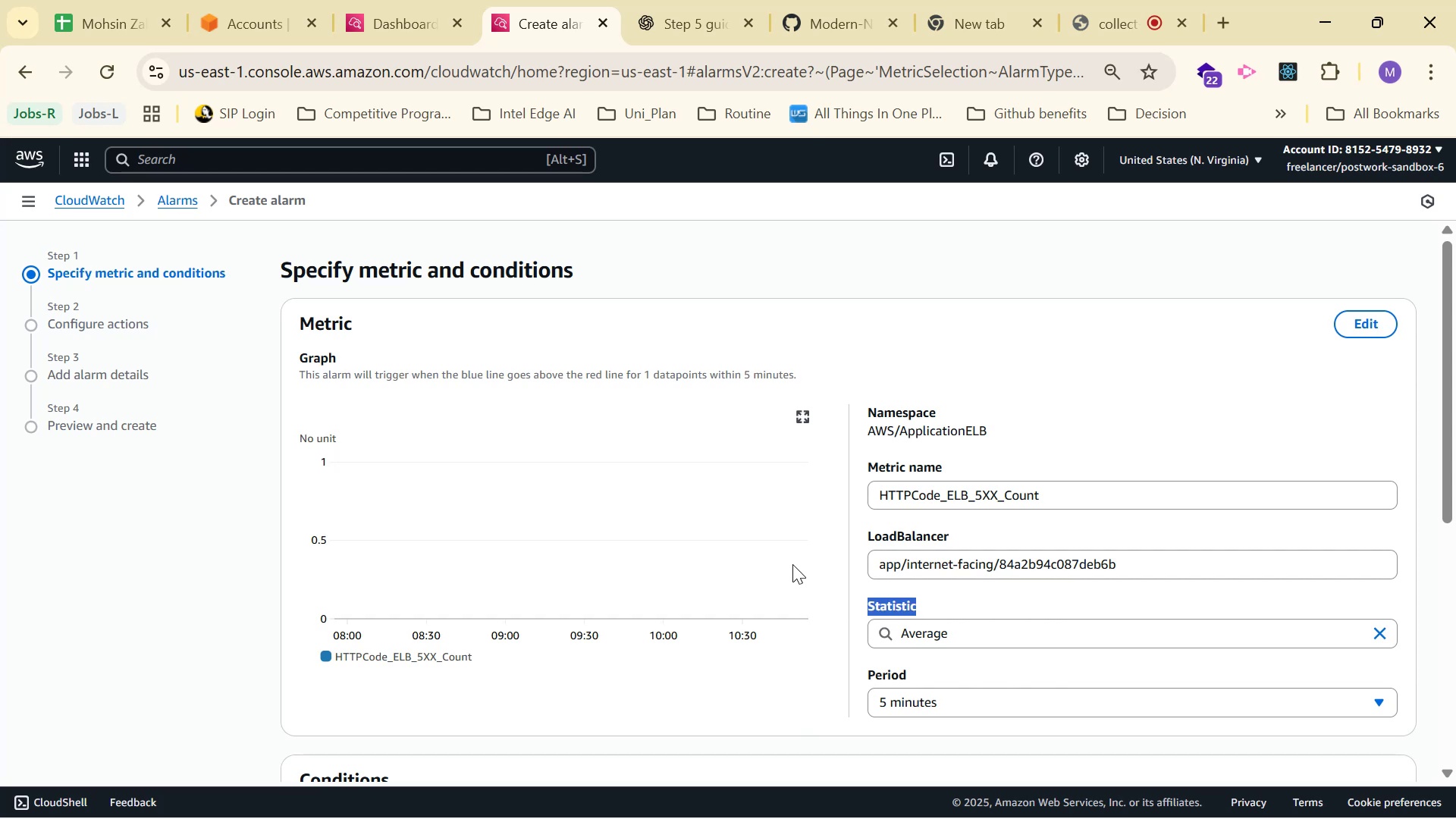 
key(Control+C)
 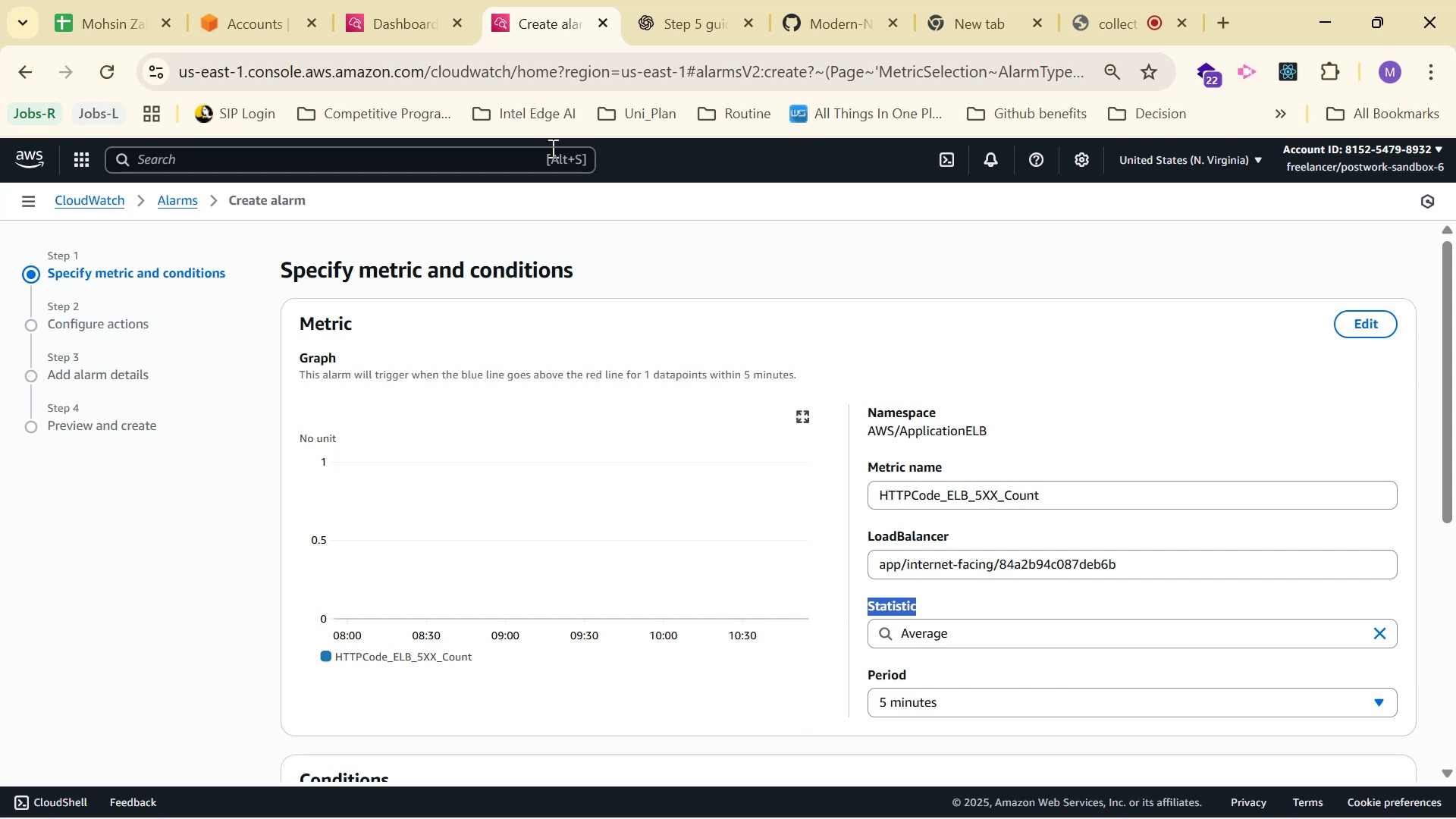 
key(Control+C)
 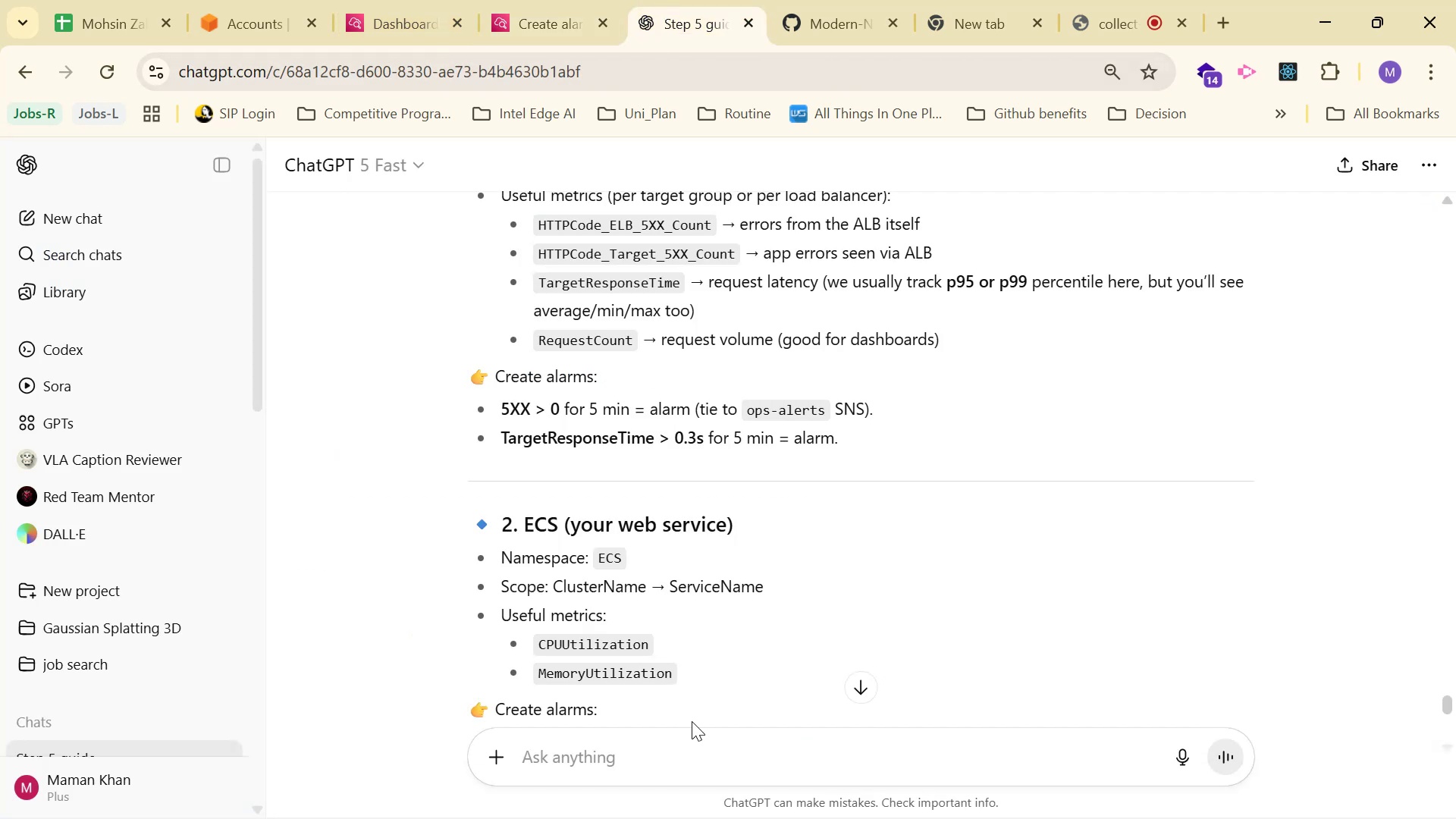 
type(While st)
key(Backspace)
type(etting alarms wga)
key(Backspace)
key(Backspace)
type(hat shoy)
key(Backspace)
type(ub)
key(Backspace)
type(lb)
key(Backspace)
type(d be the statistics: )
 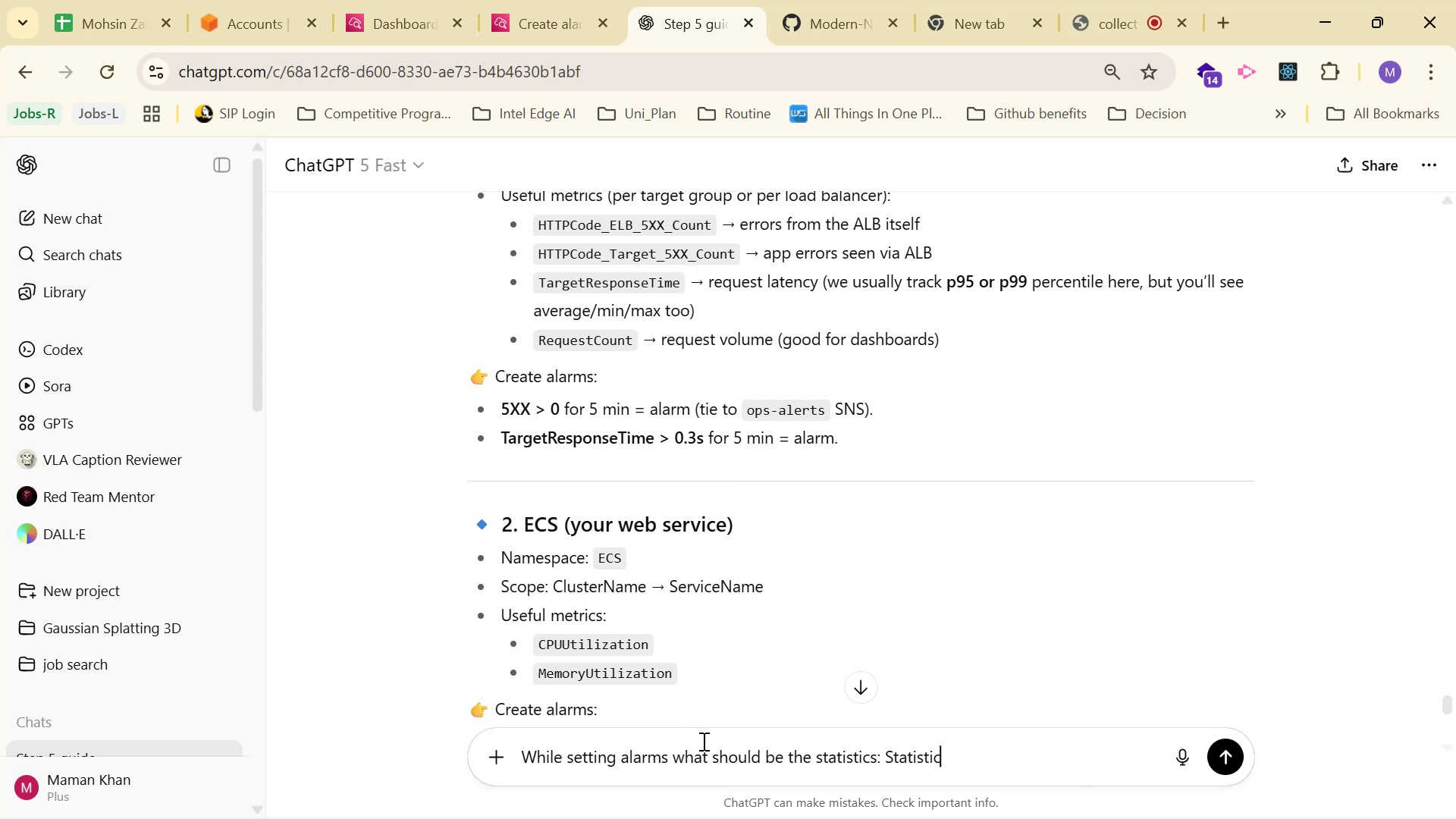 
key(Control+V)
 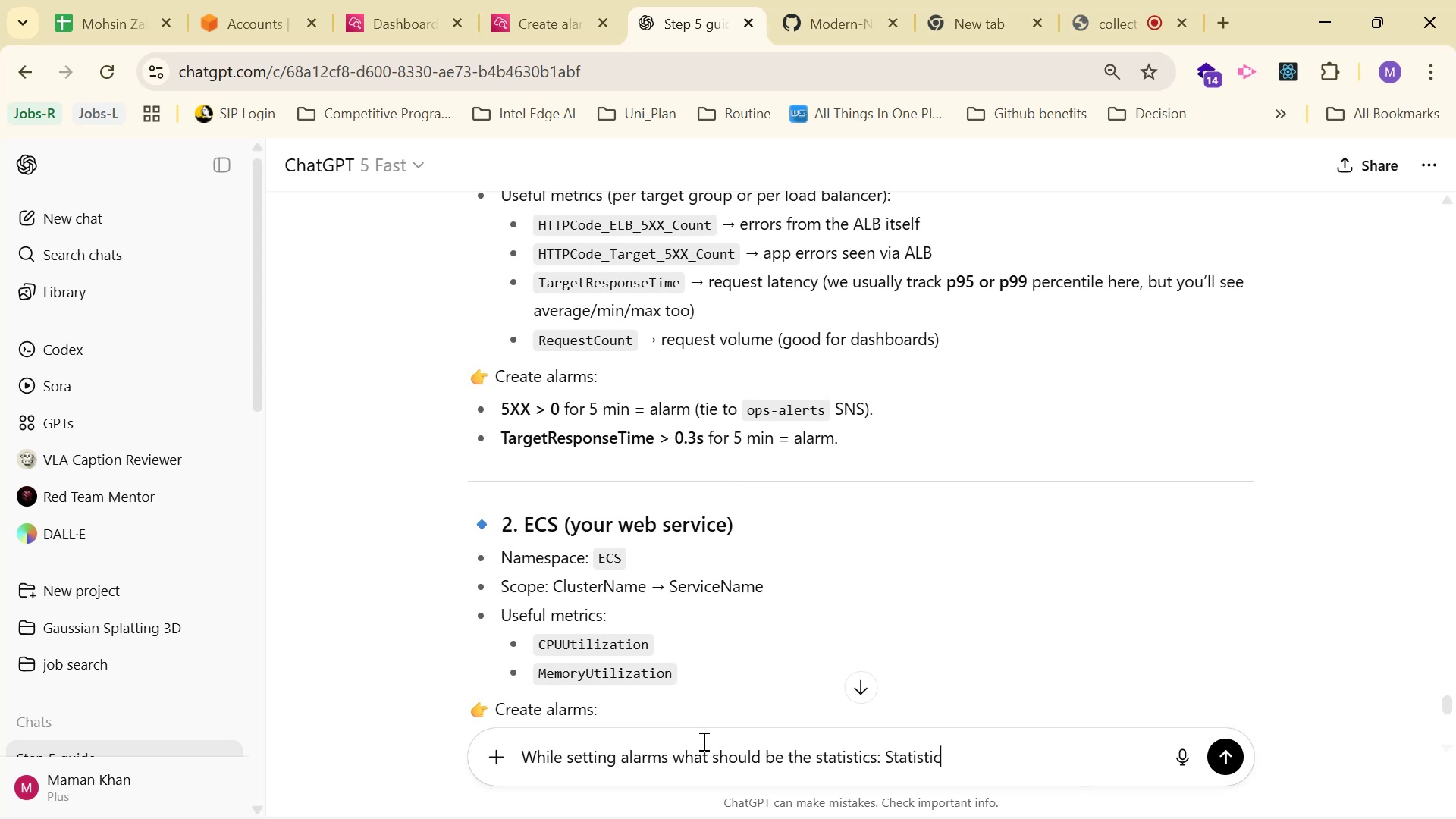 
hold_key(key=Backspace, duration=0.69)
 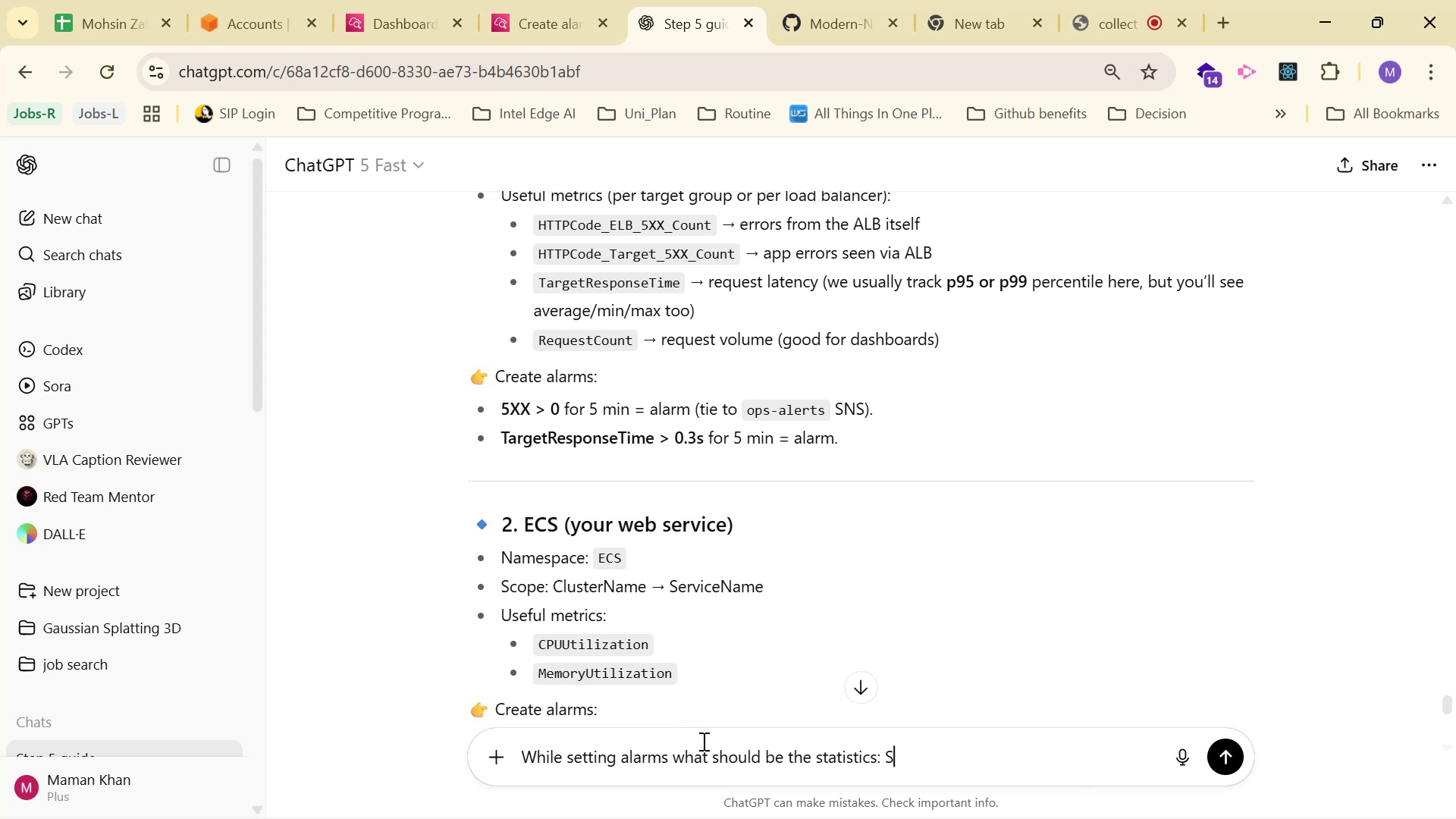 
key(Backspace)
 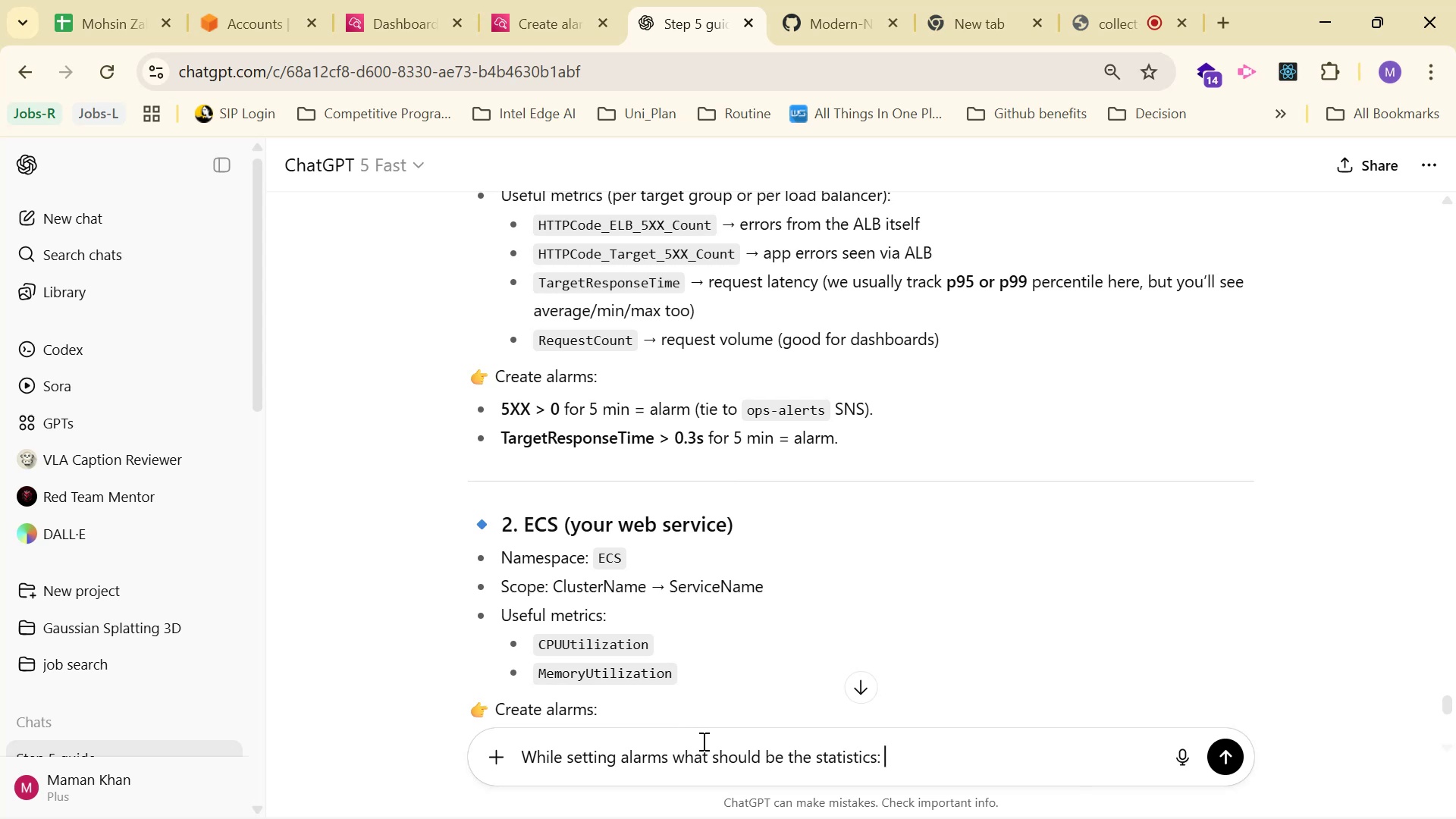 
key(Backspace)
 